 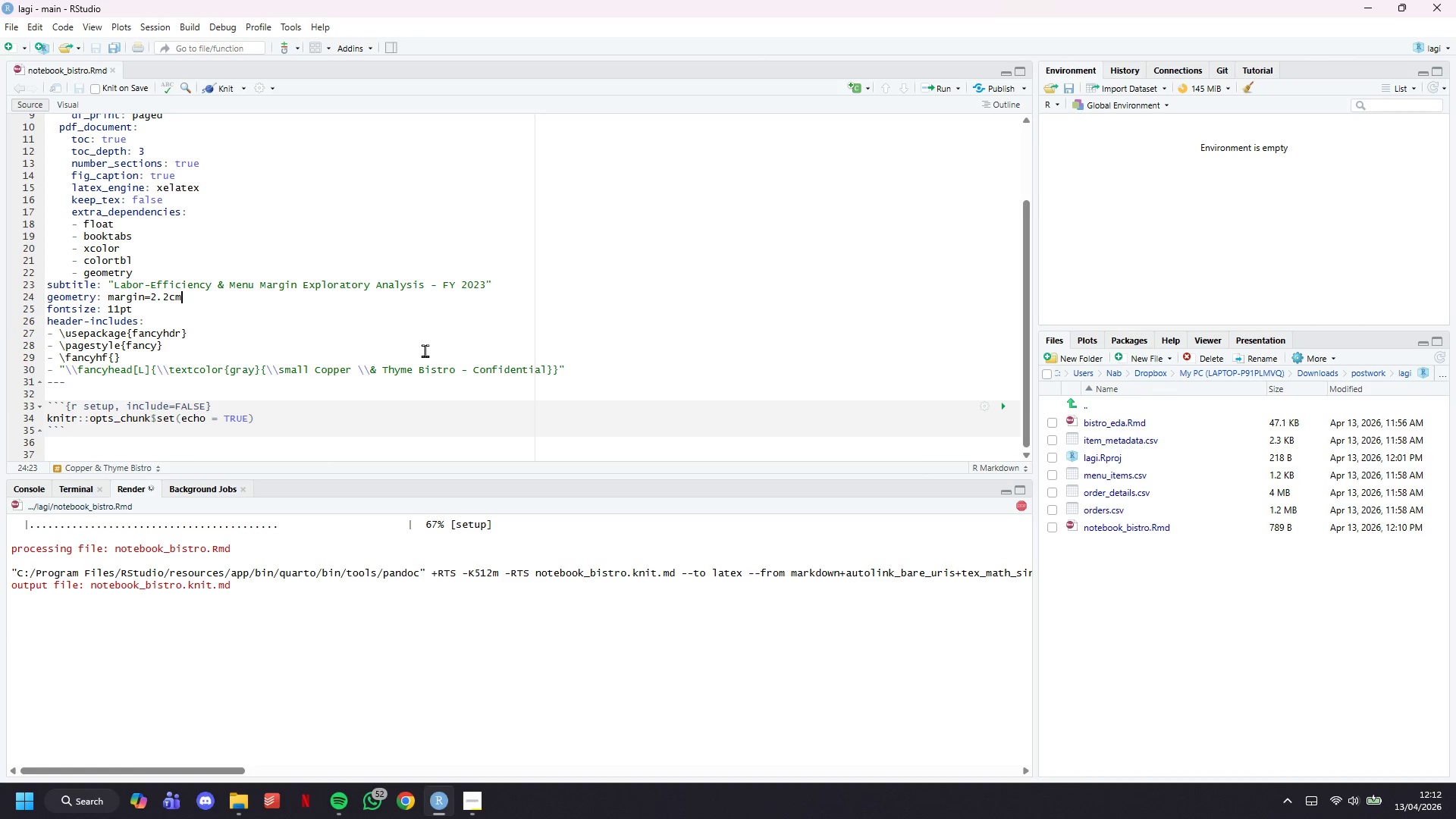 
left_click([242, 89])
 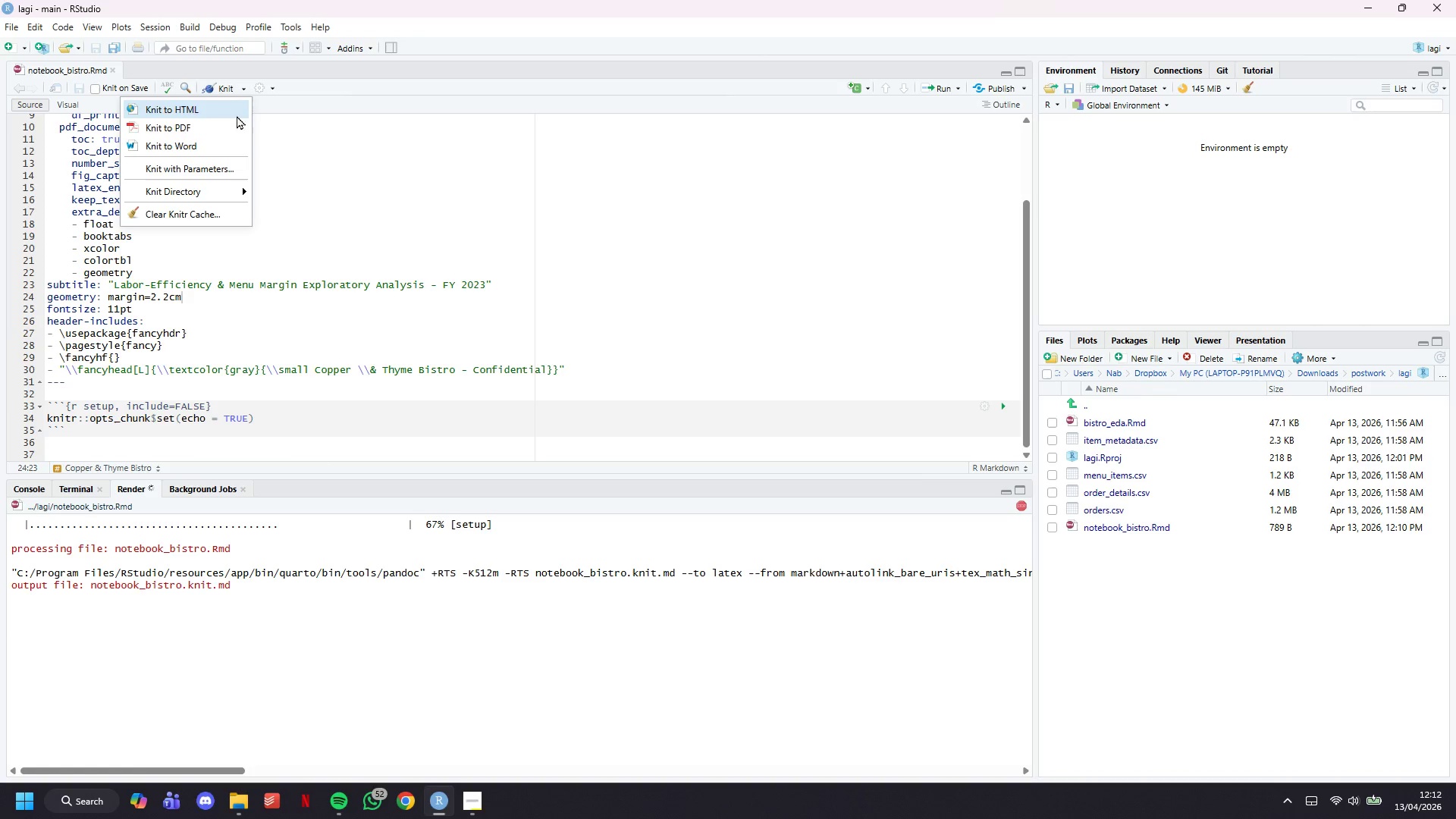 
left_click([234, 127])
 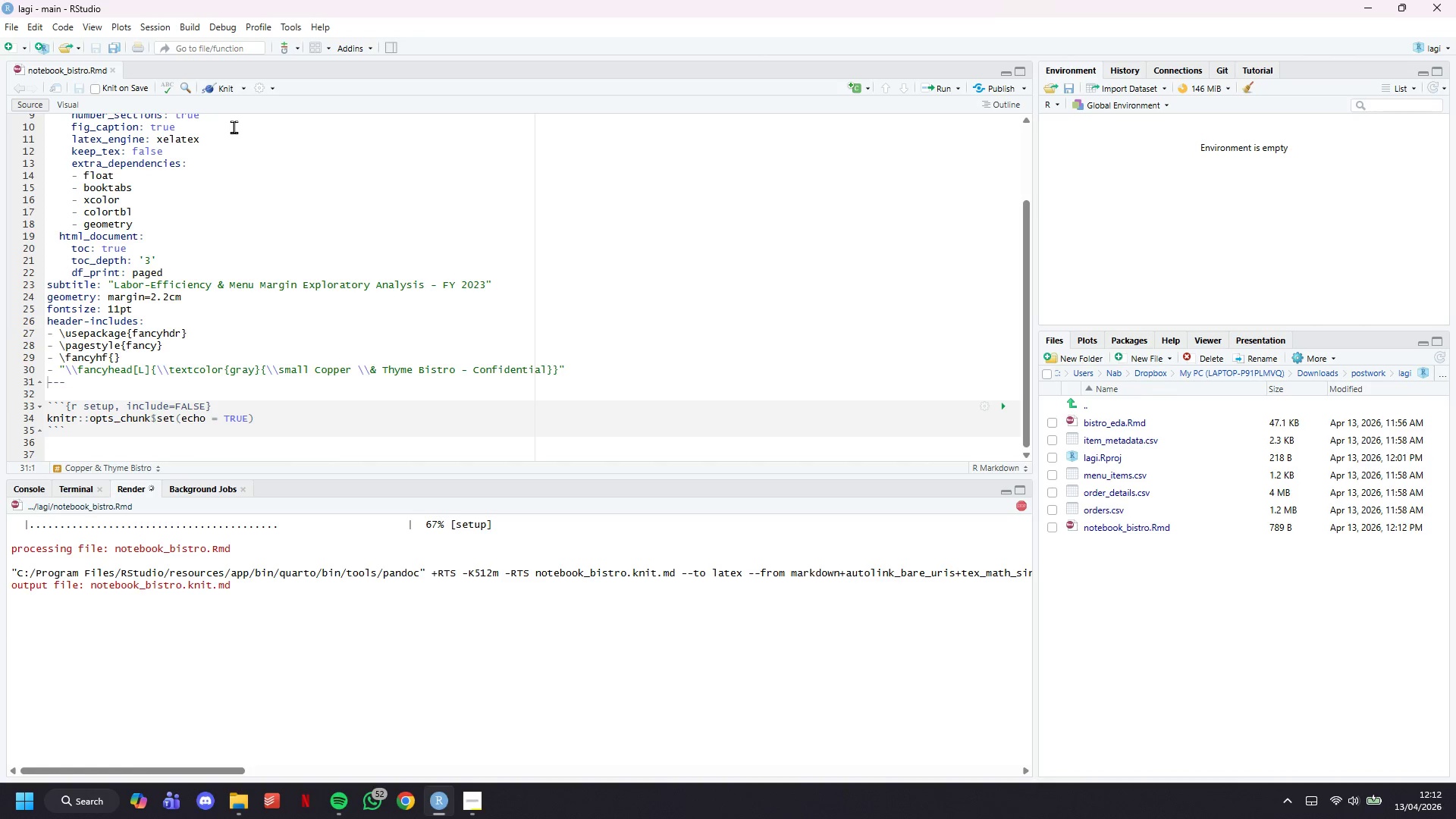 
wait(5.19)
 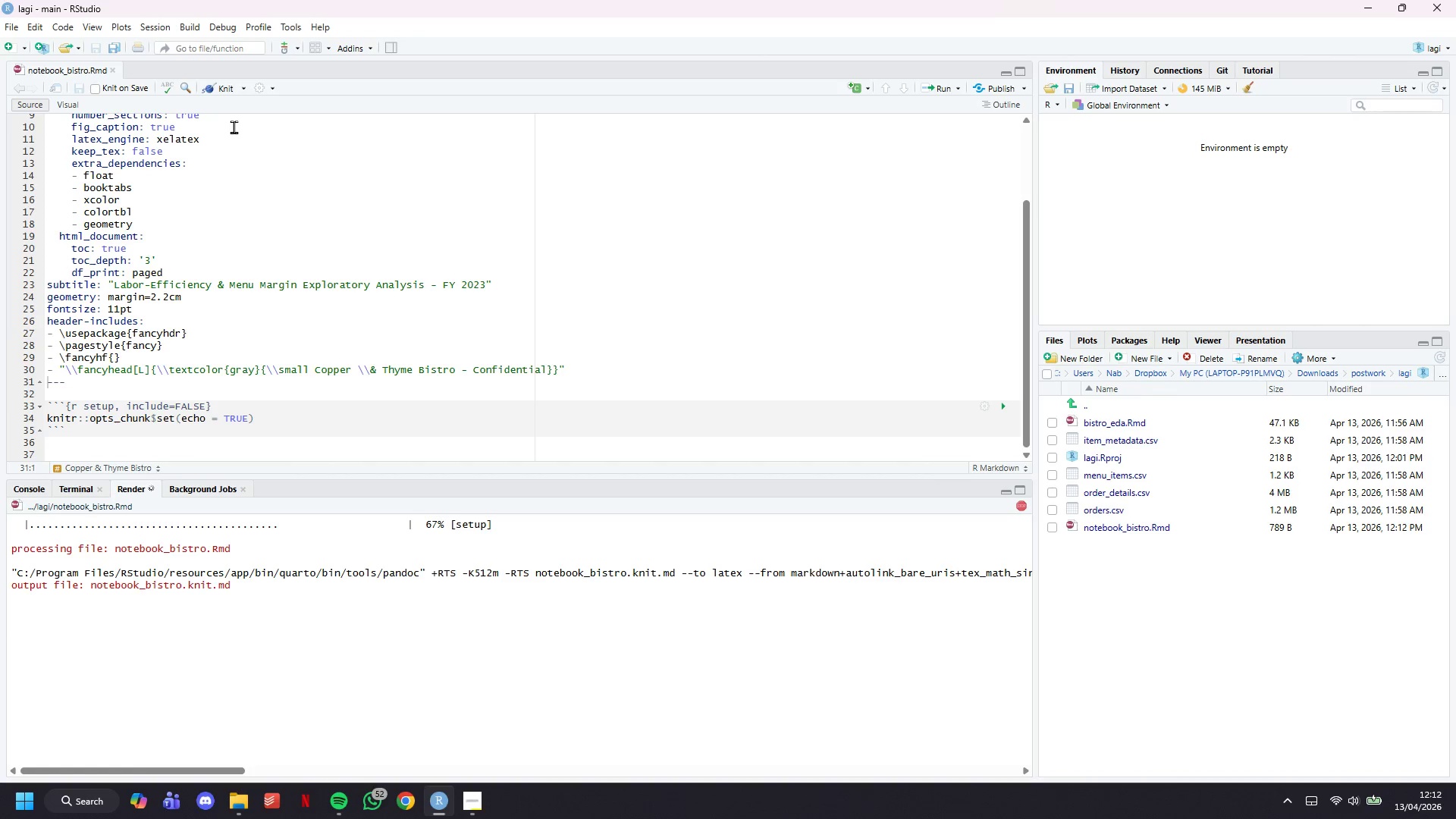 
double_click([355, 310])
 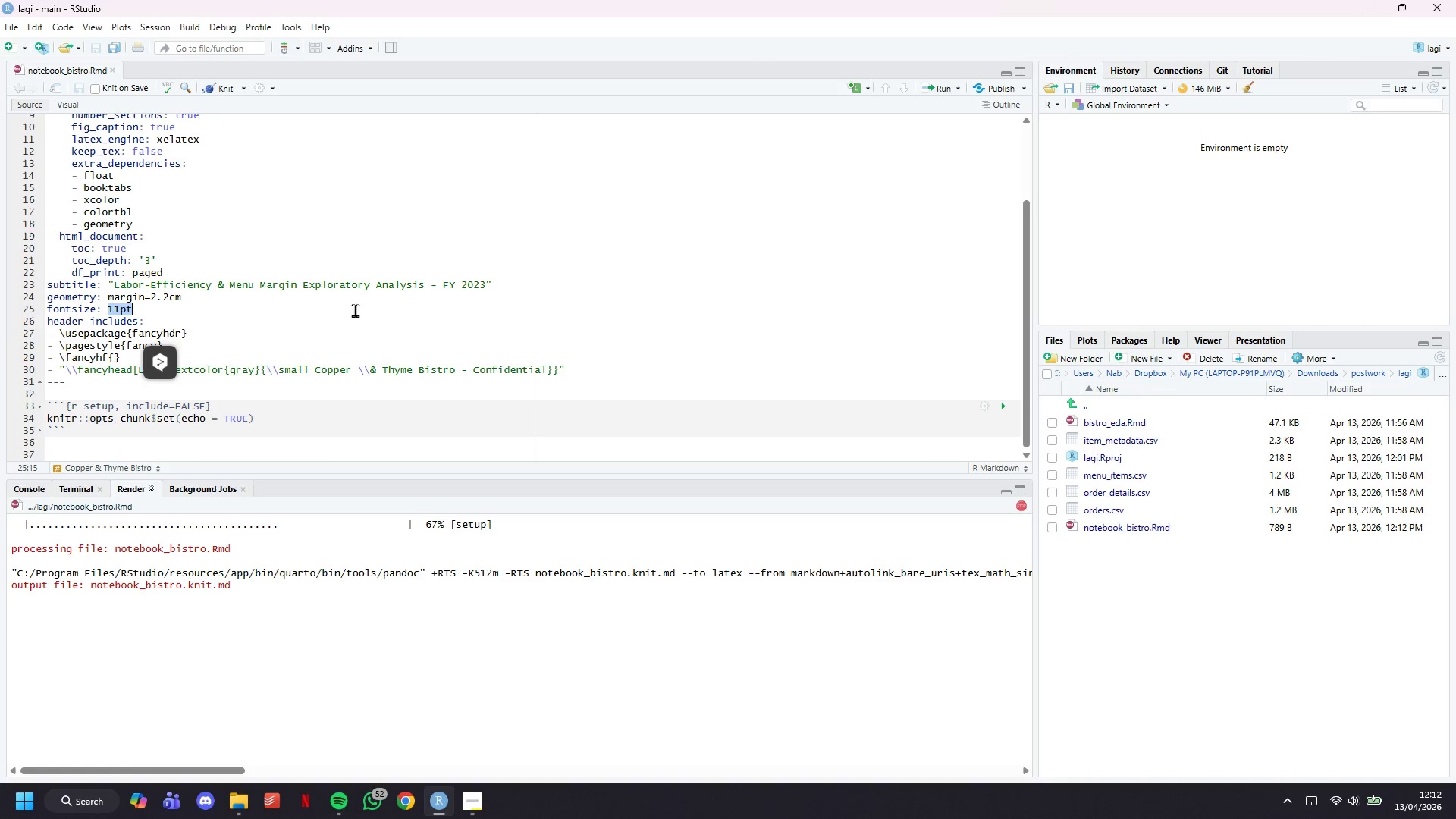 
left_click([355, 310])
 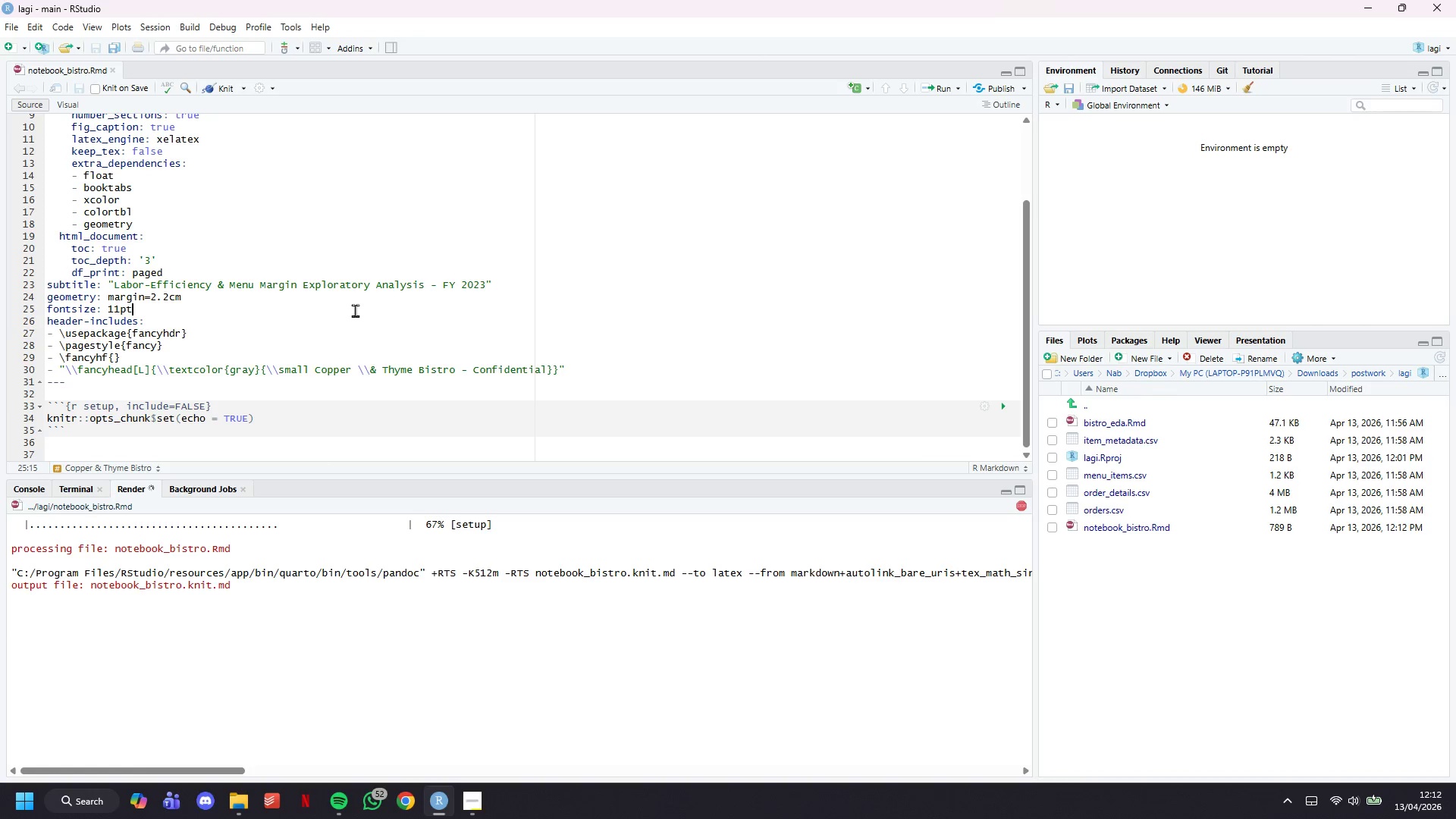 
scroll: coordinate [355, 310], scroll_direction: down, amount: 1.0
 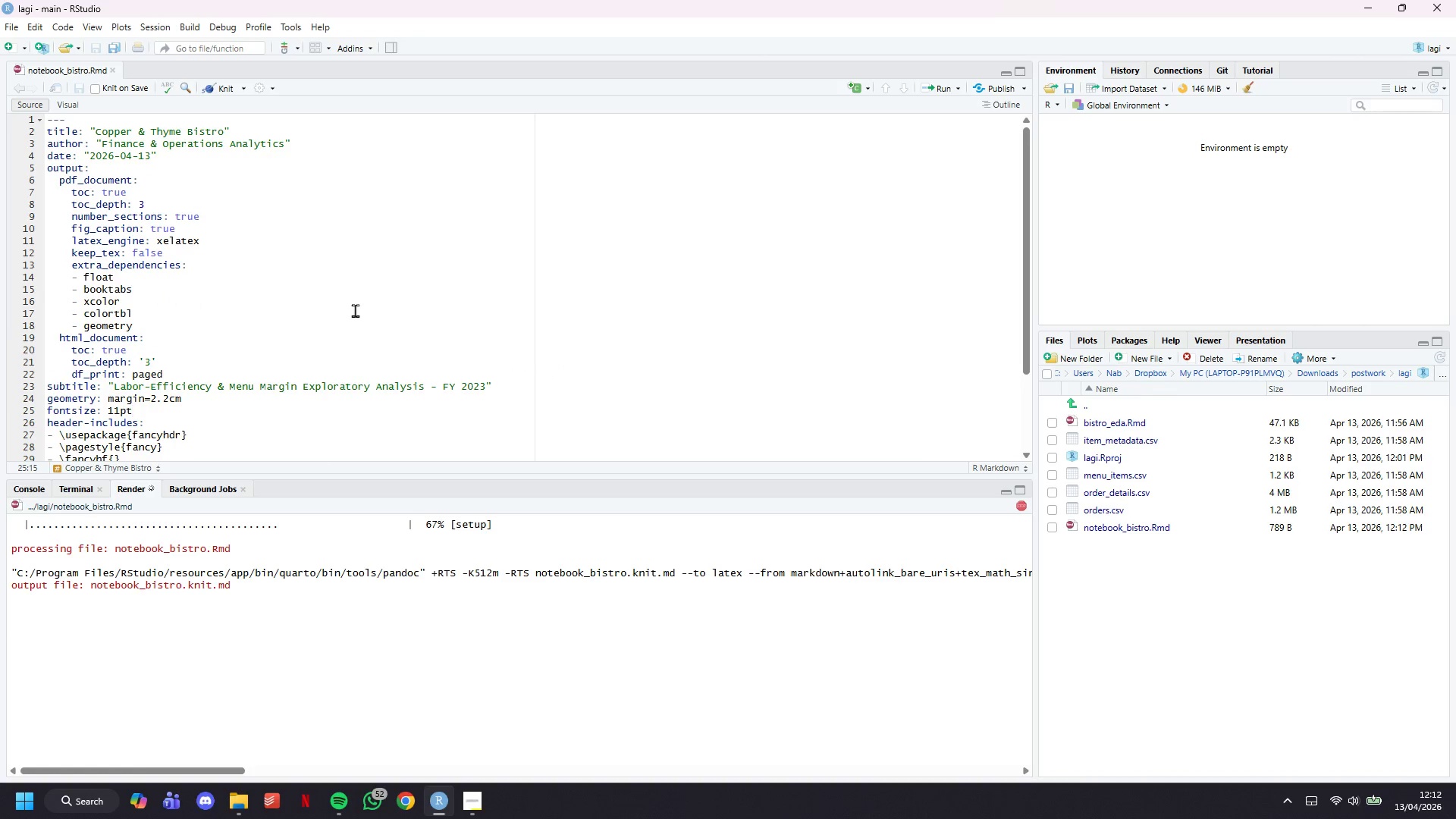 
scroll: coordinate [355, 310], scroll_direction: up, amount: 4.0
 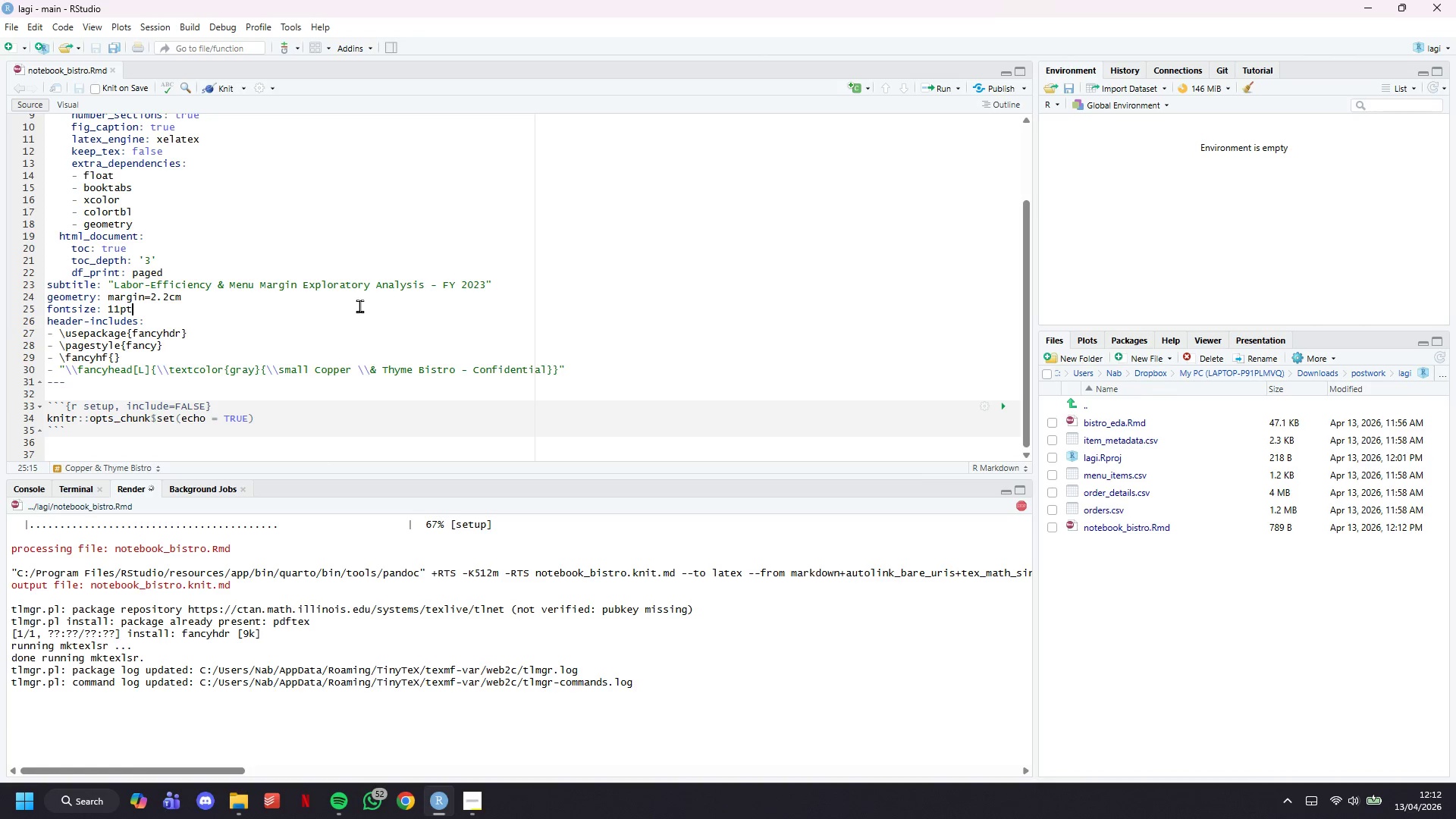 
wait(5.63)
 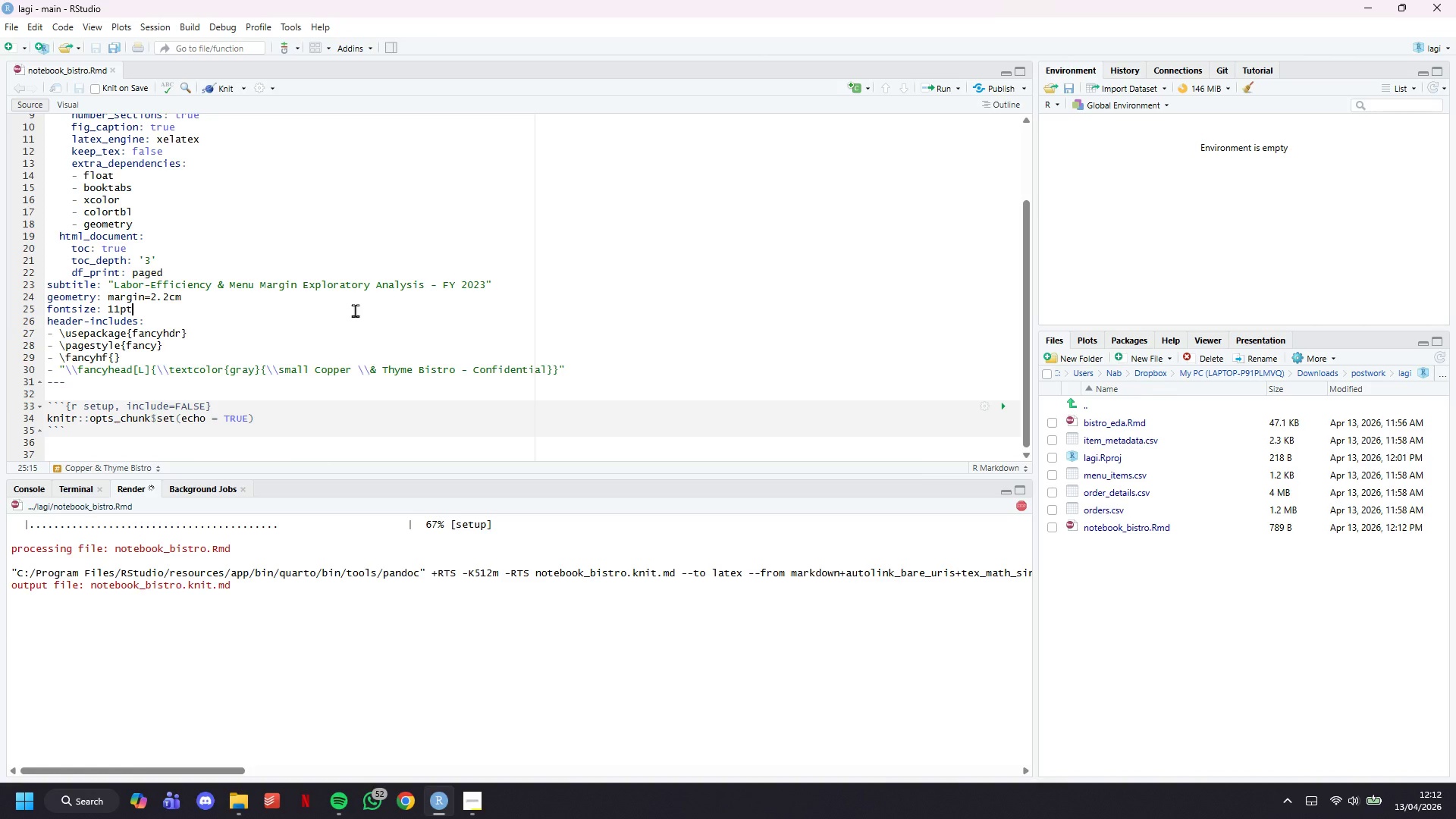 
scroll: coordinate [359, 306], scroll_direction: down, amount: 5.0
 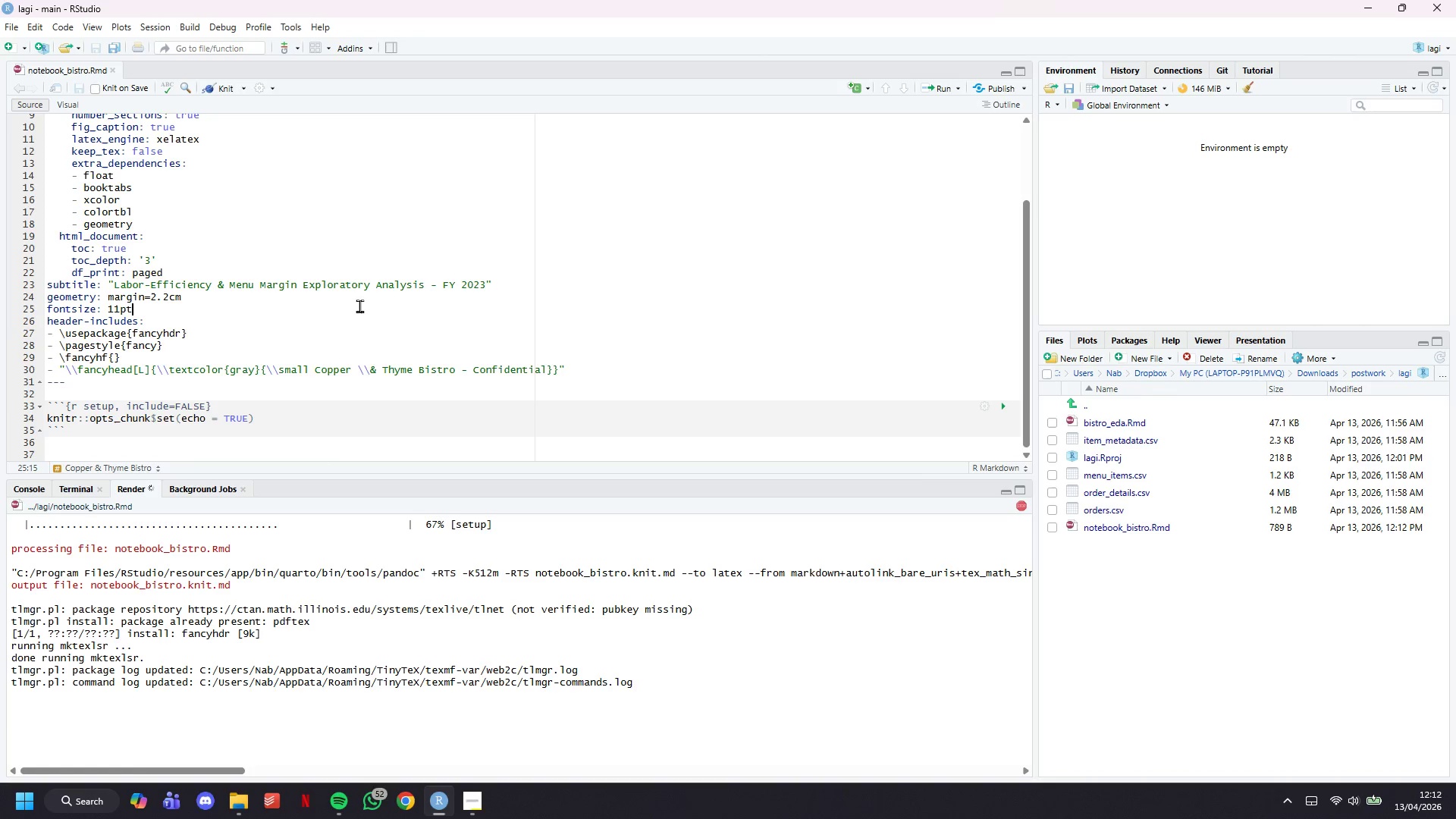 
left_click_drag(start_coordinate=[424, 478], to_coordinate=[416, 425])
 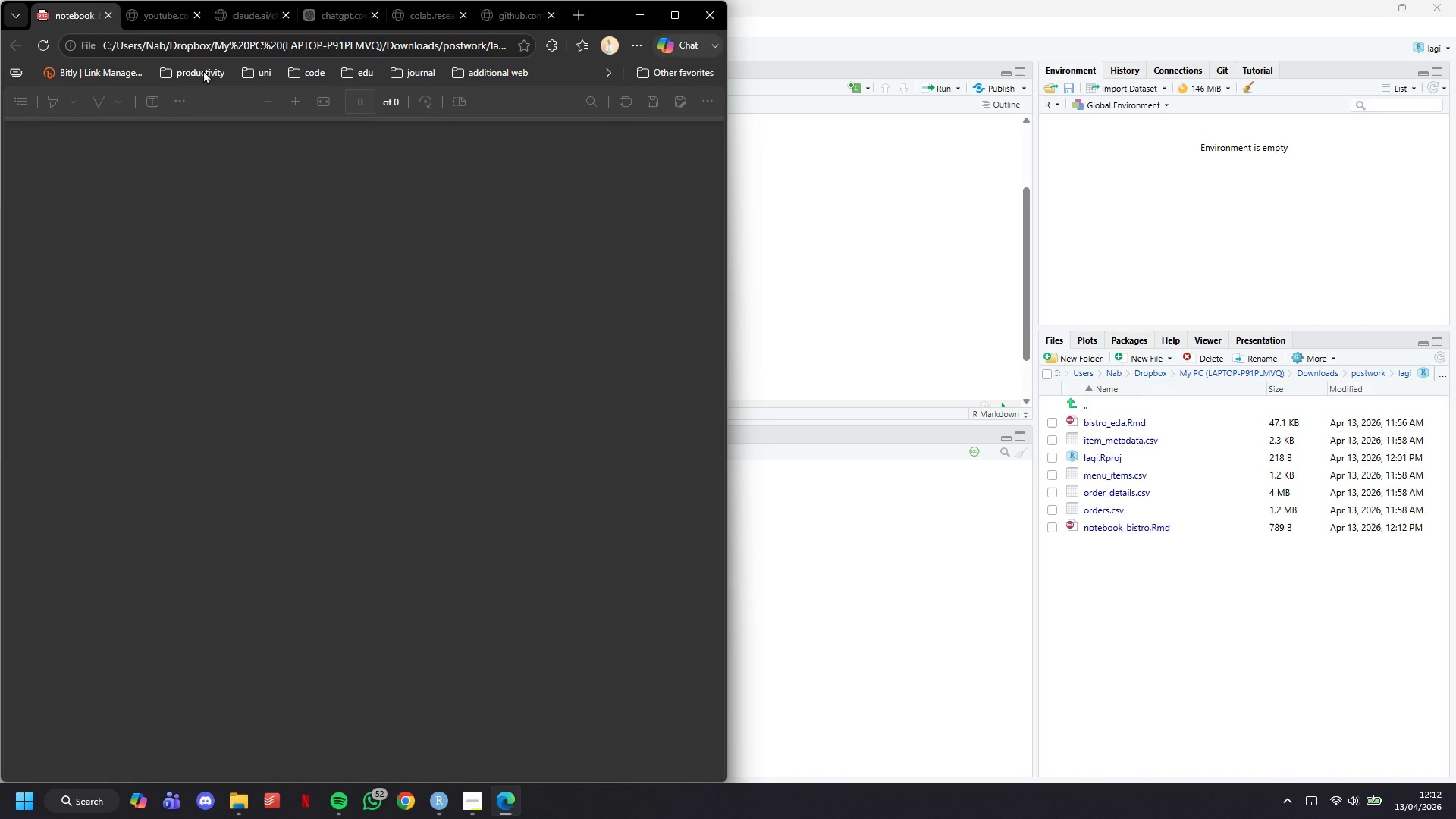 
double_click([198, 16])
 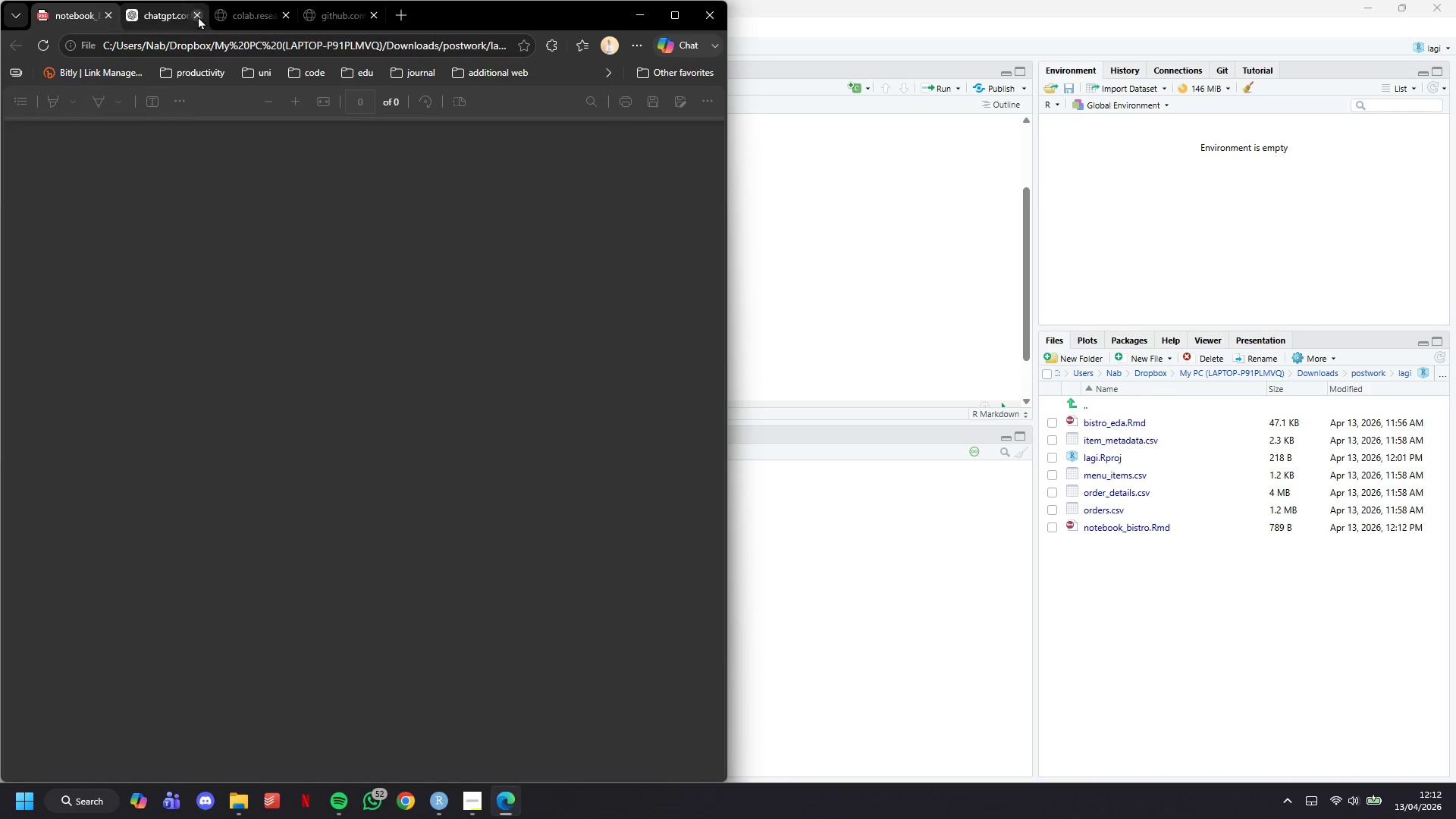 
triple_click([198, 16])
 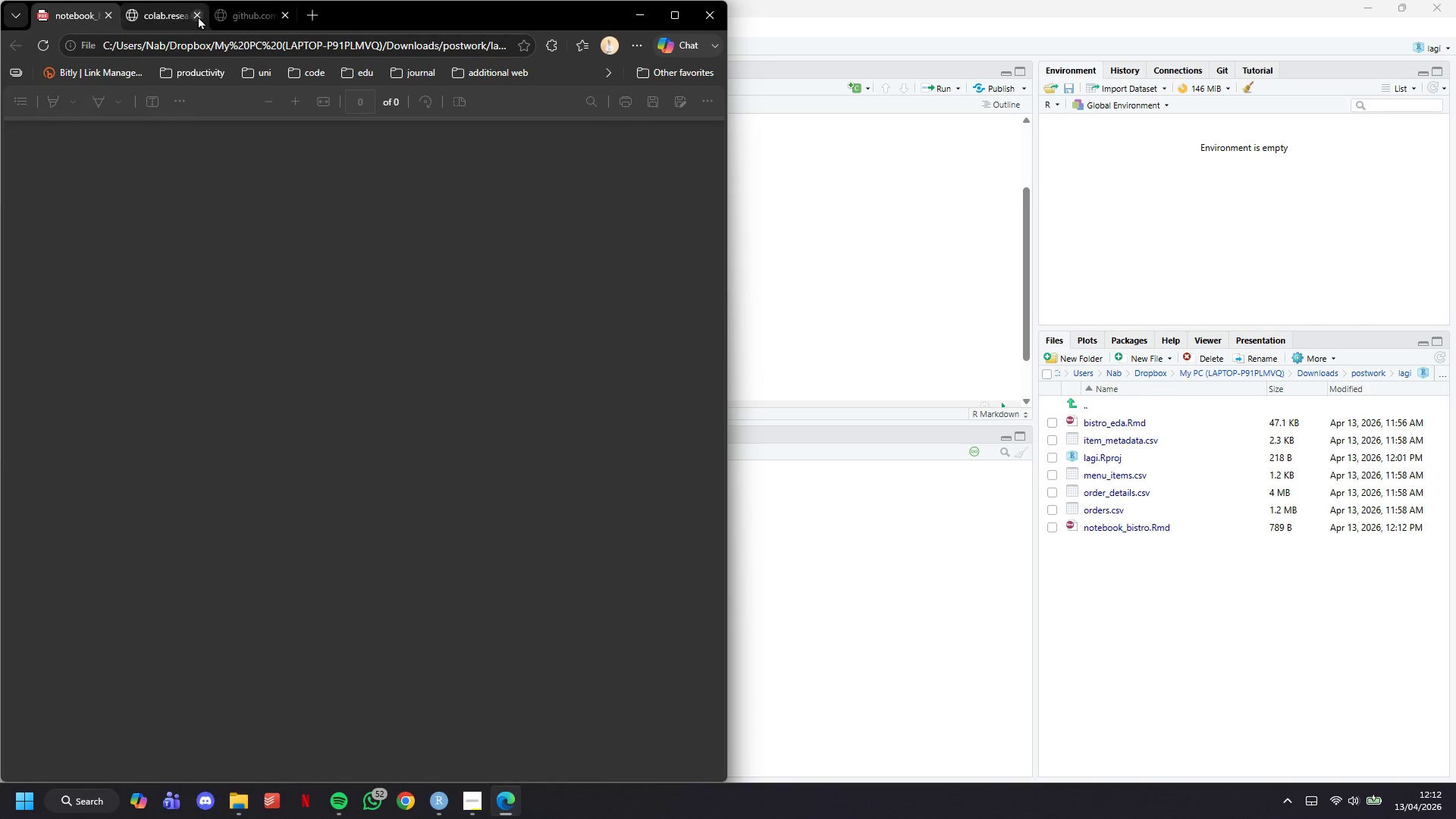 
triple_click([198, 16])
 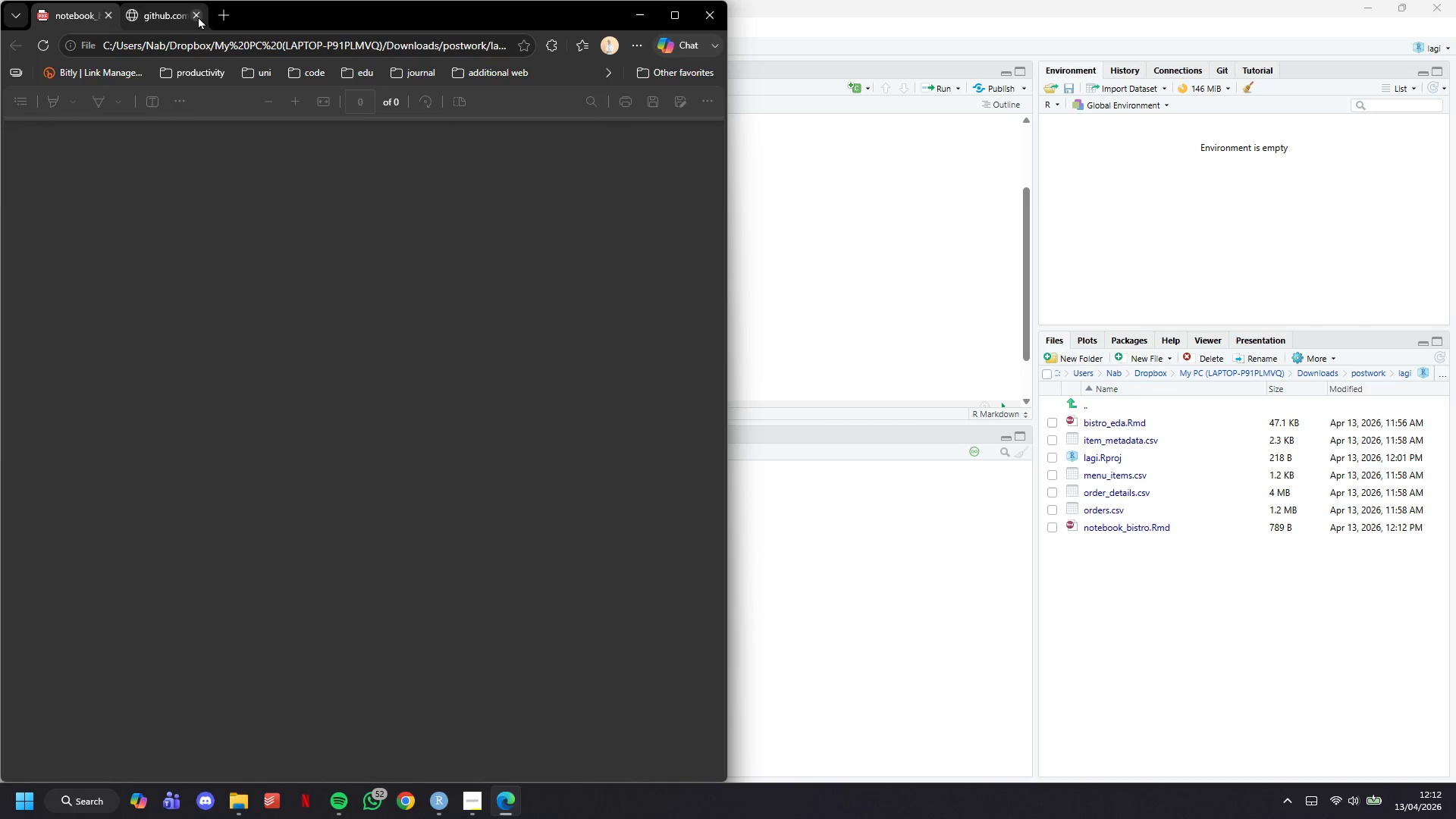 
triple_click([198, 16])
 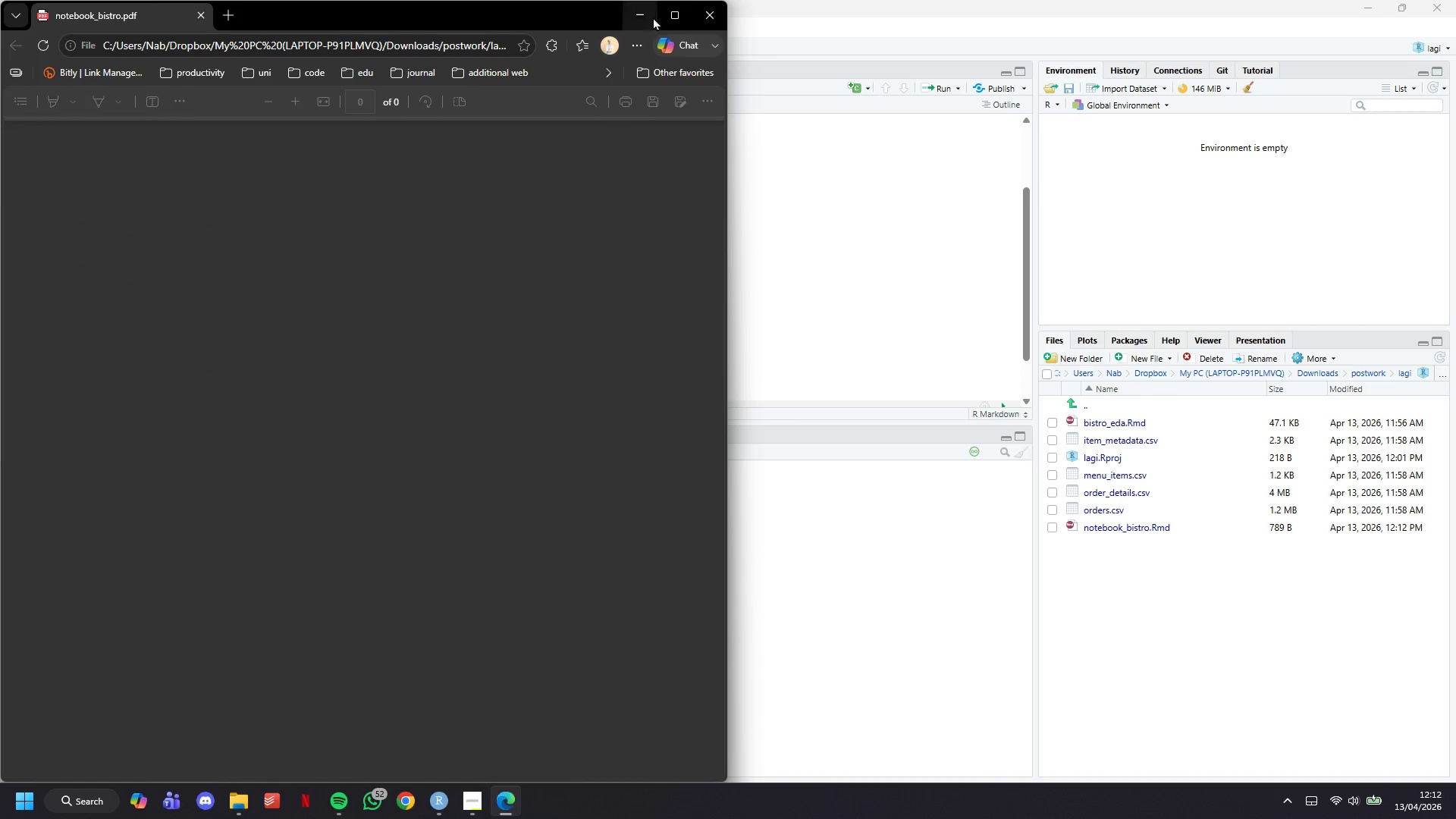 
left_click([674, 12])
 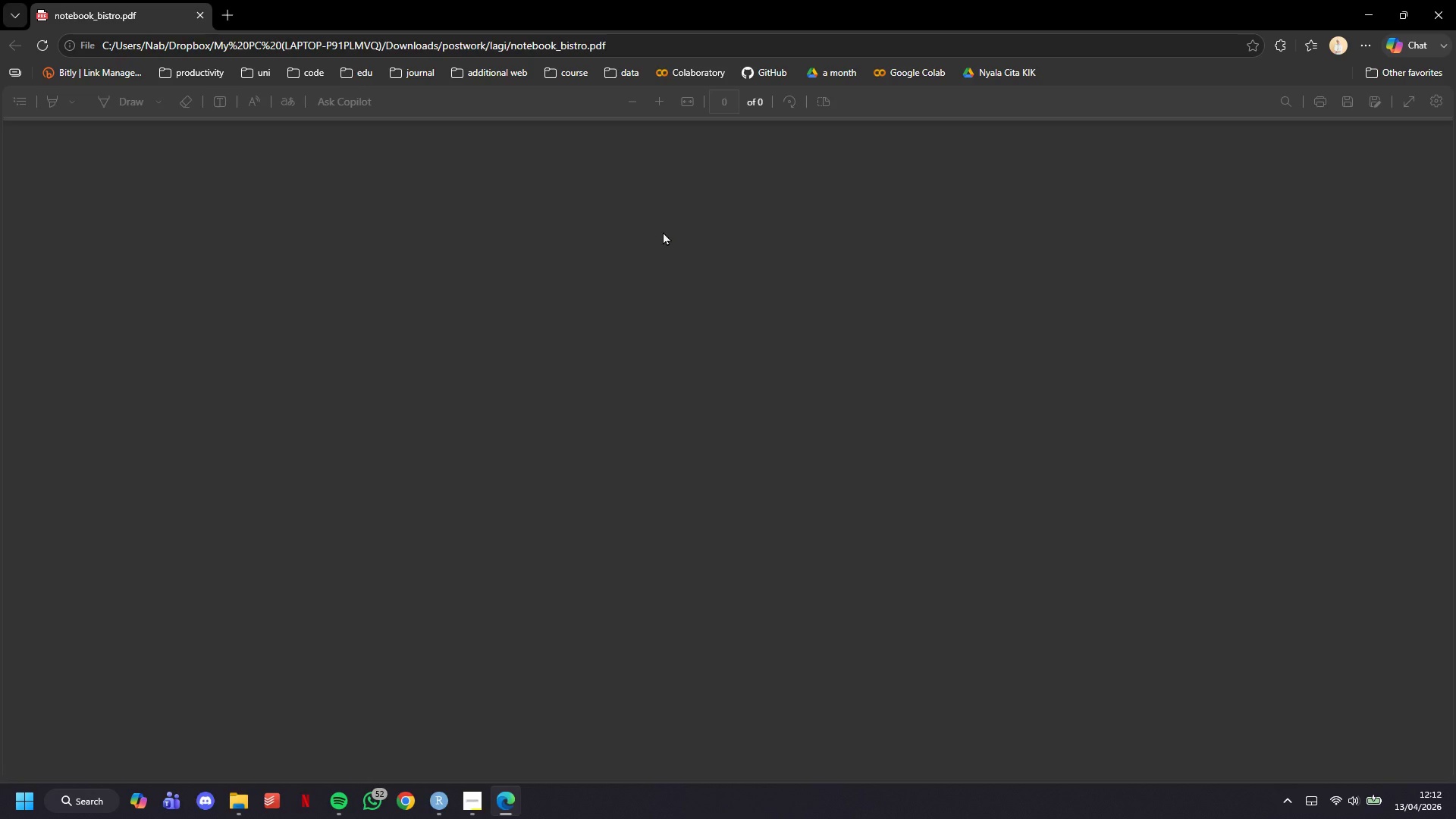 
wait(5.5)
 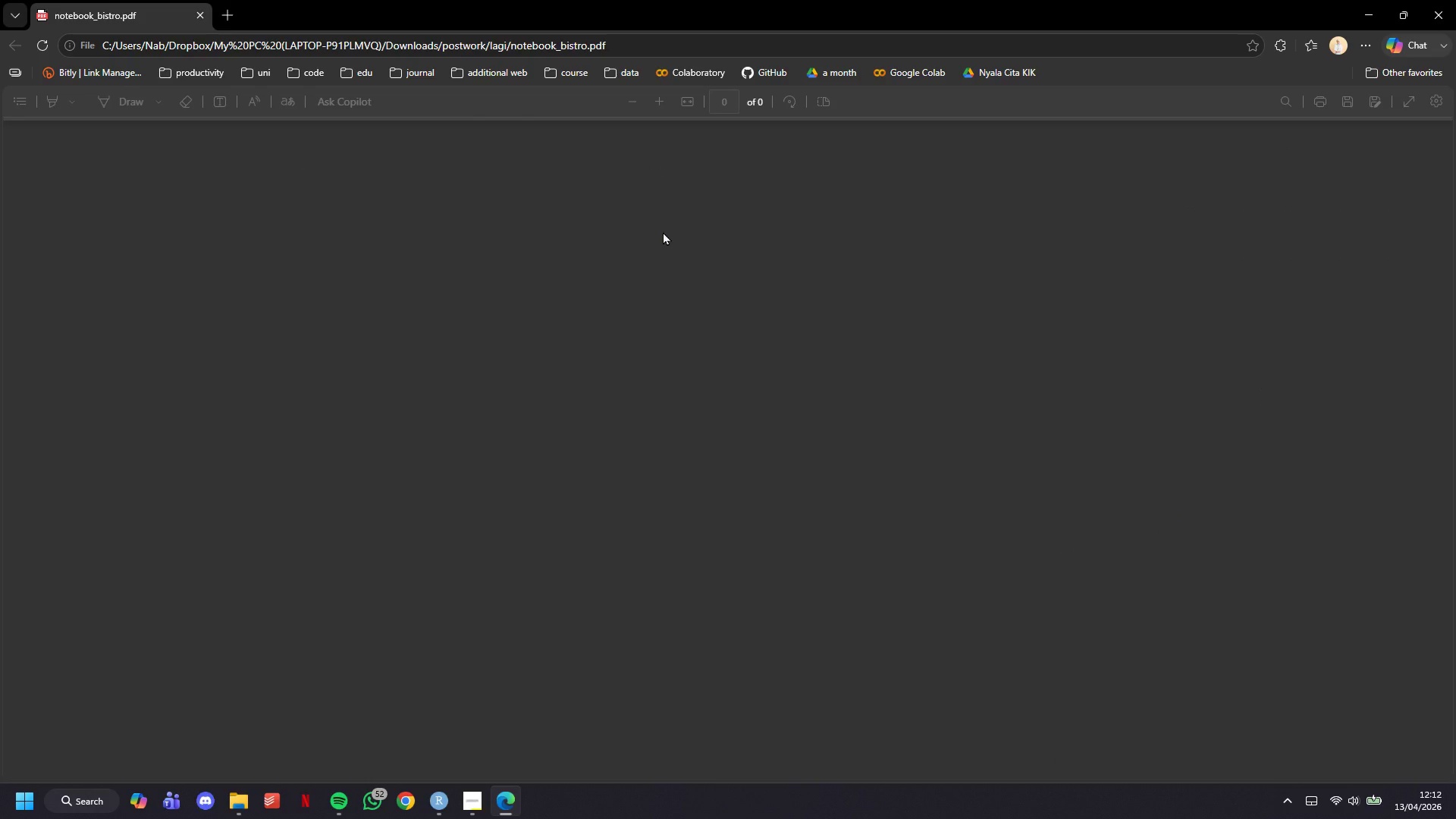 
scroll: coordinate [155, 119], scroll_direction: down, amount: 1.0
 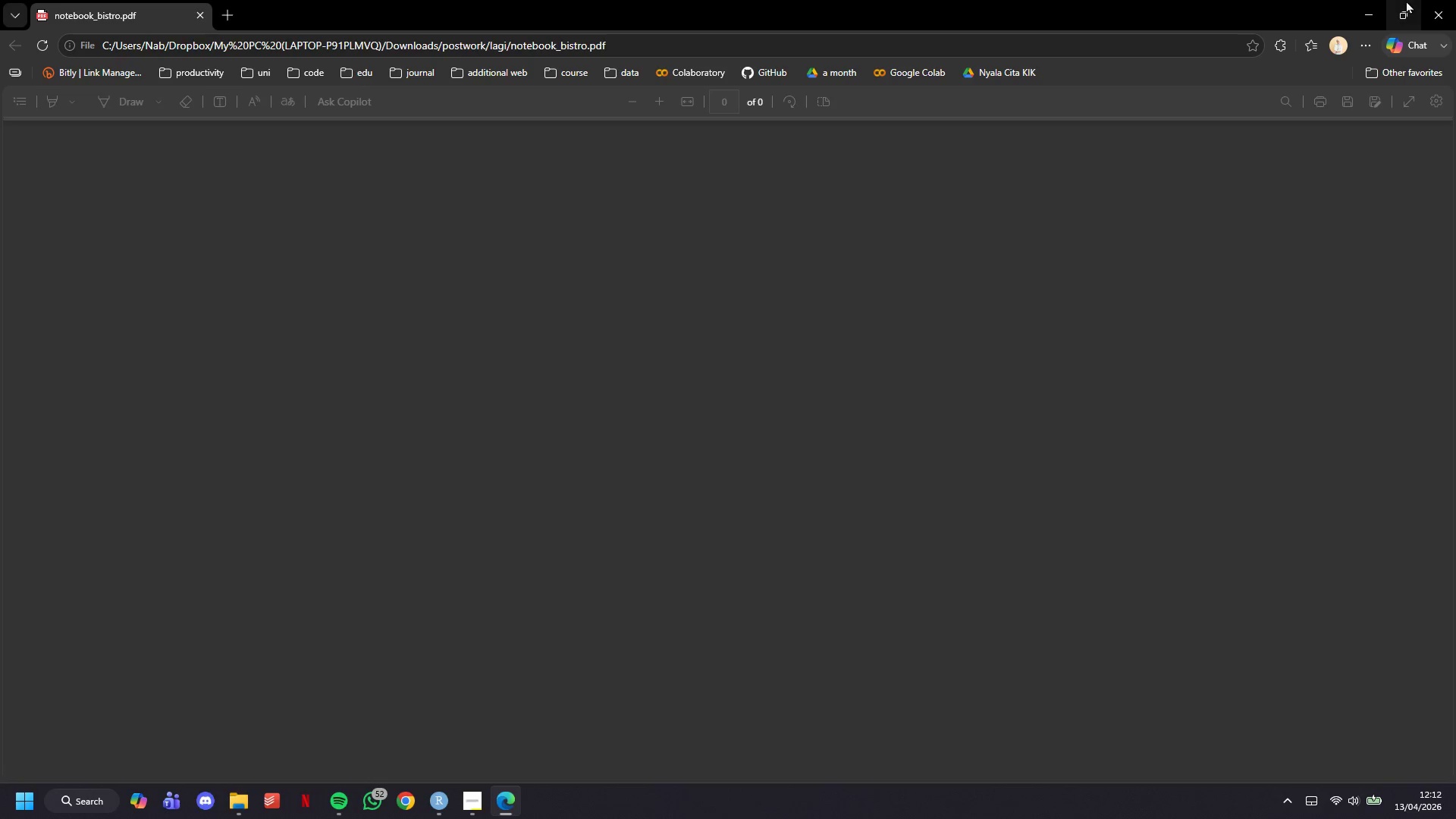 
left_click([1378, 2])
 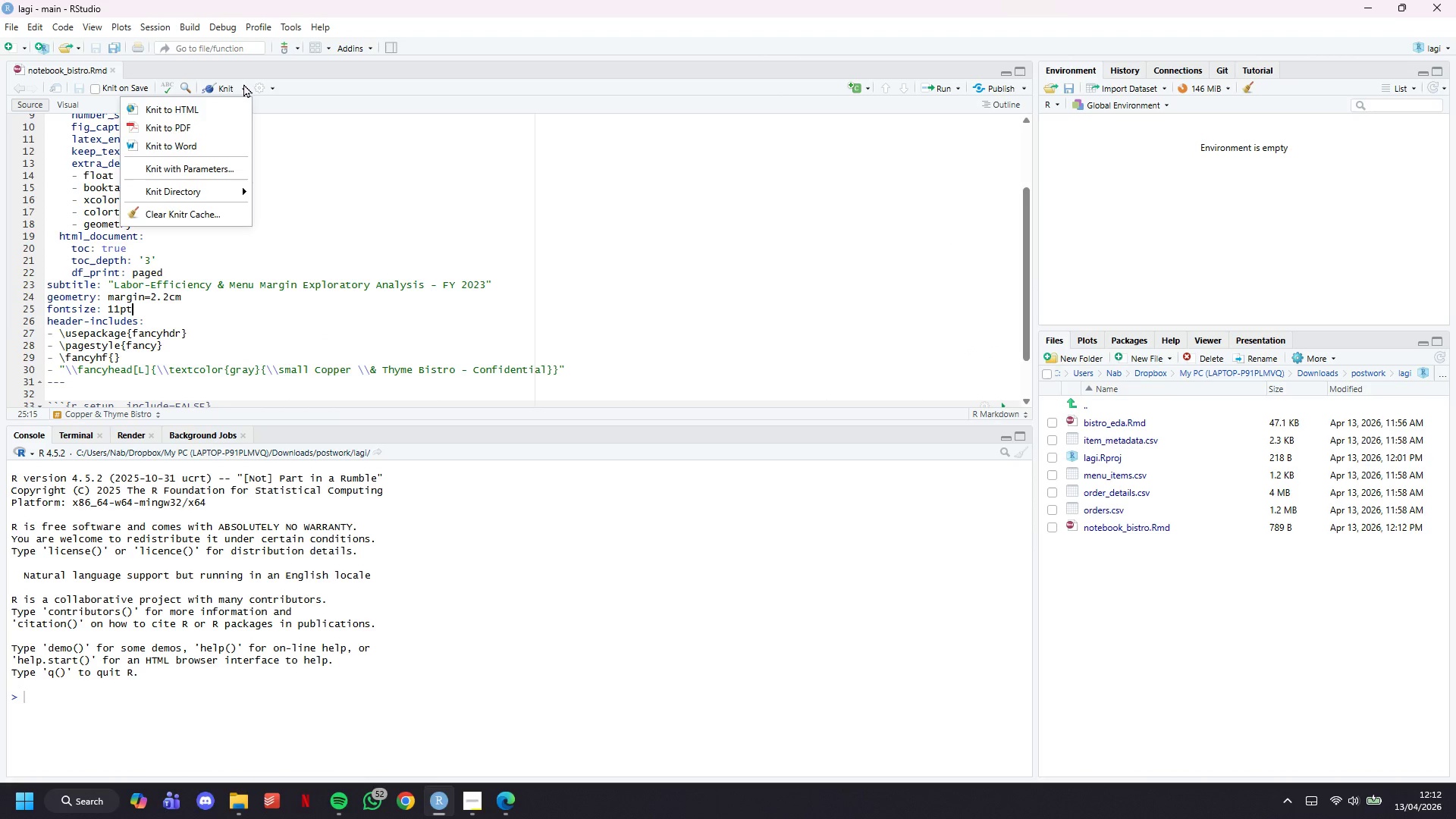 
left_click([230, 108])
 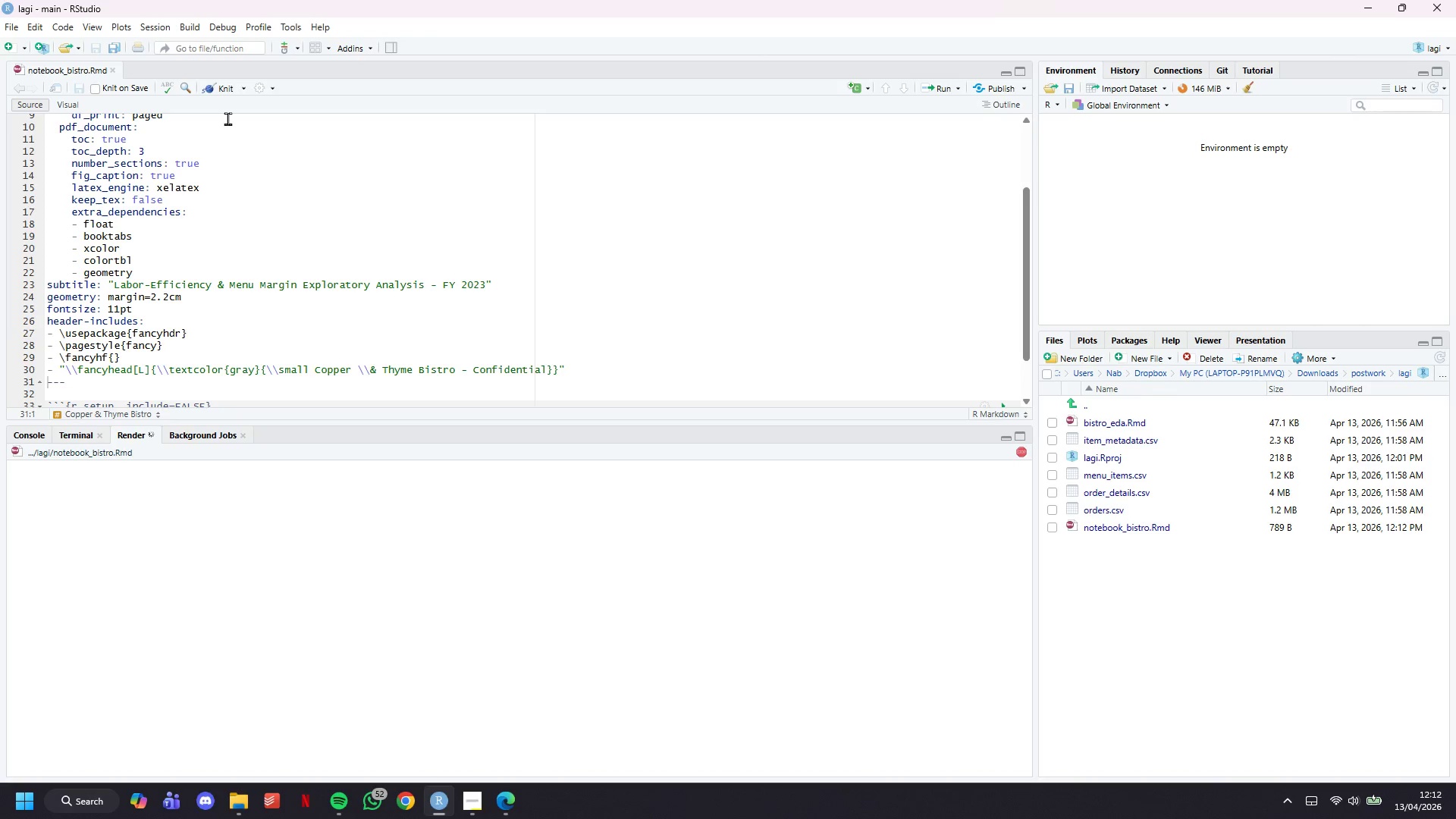 
wait(5.44)
 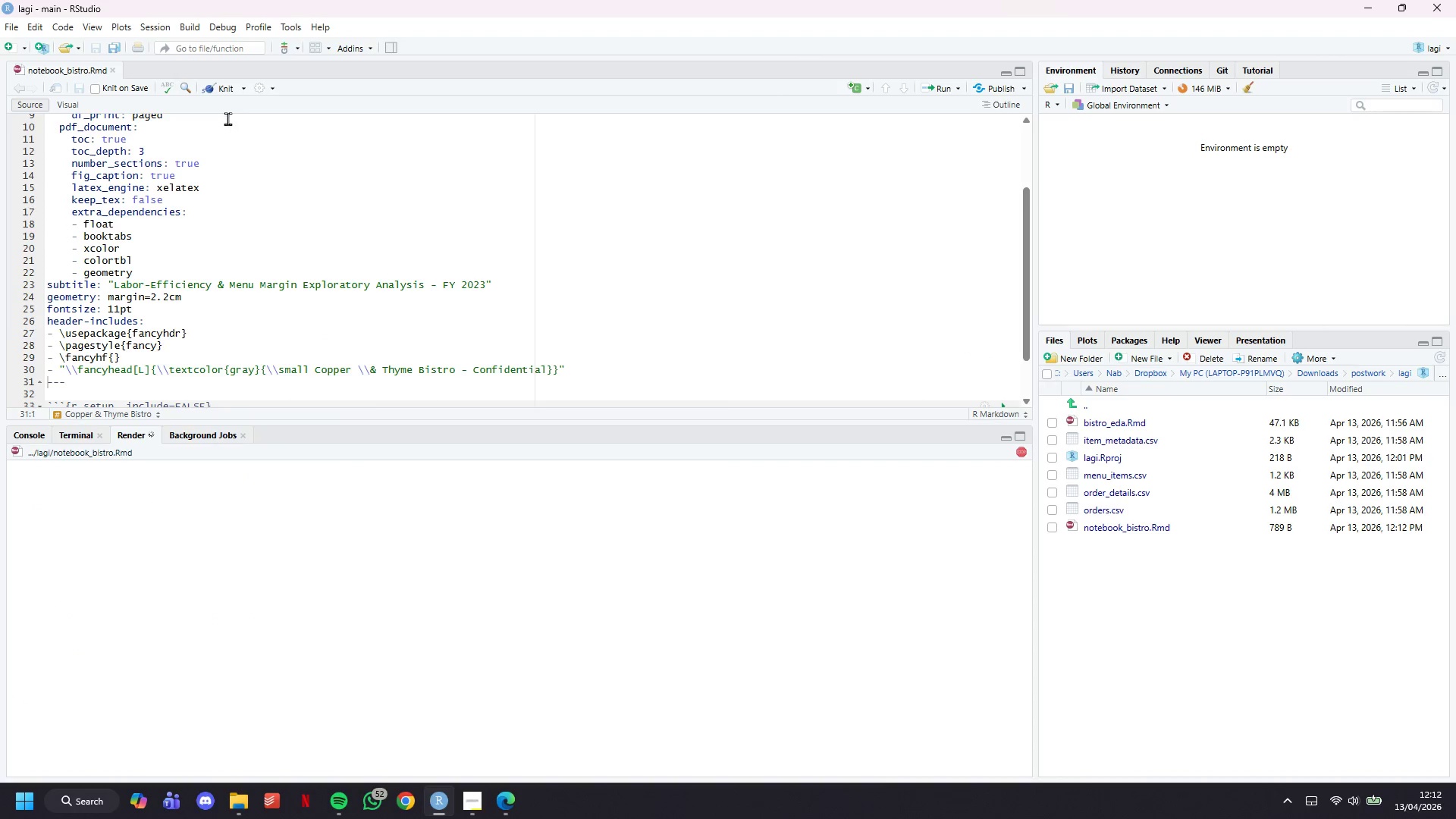 
left_click([500, 744])
 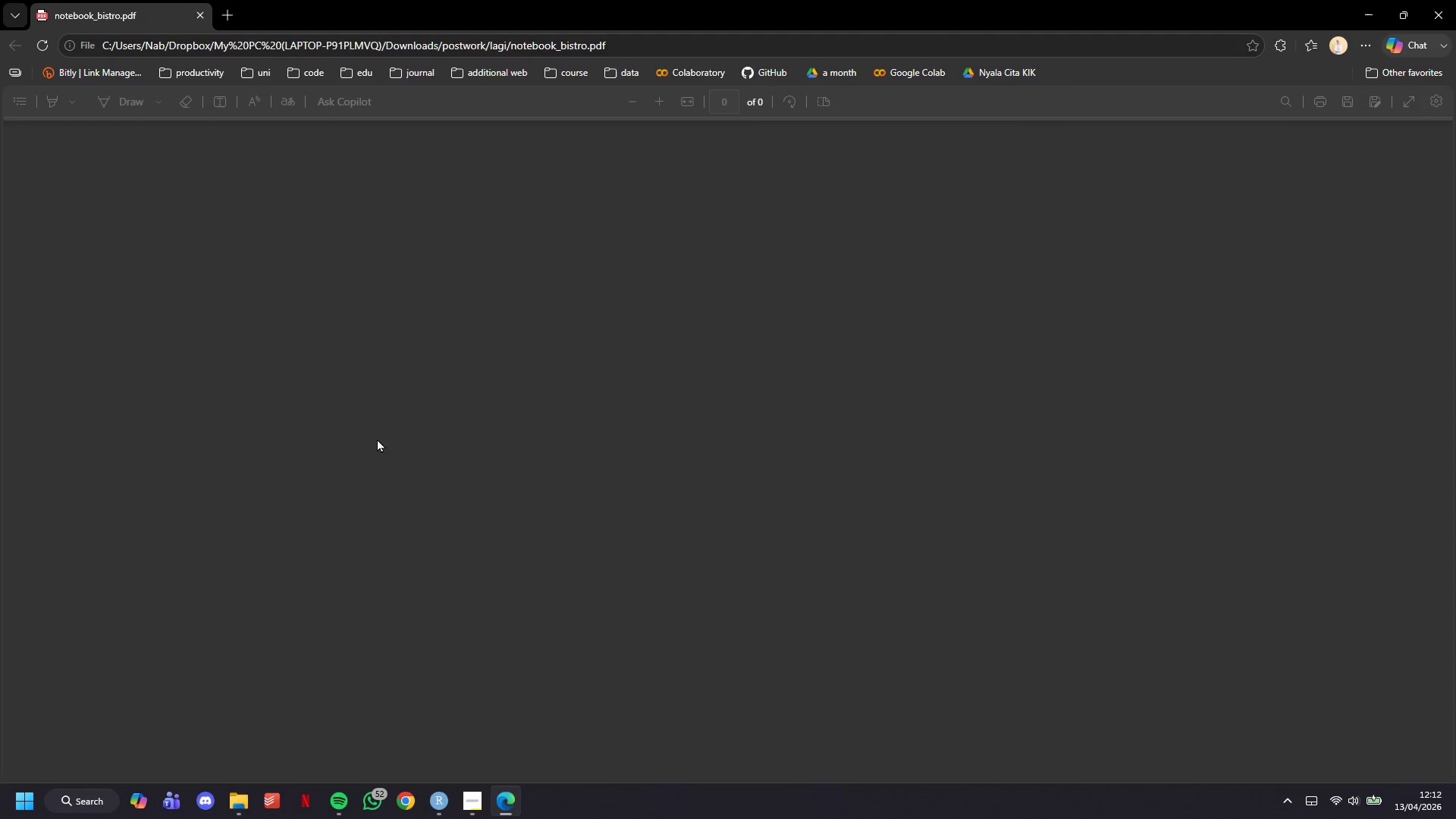 
scroll: coordinate [377, 438], scroll_direction: up, amount: 1.0
 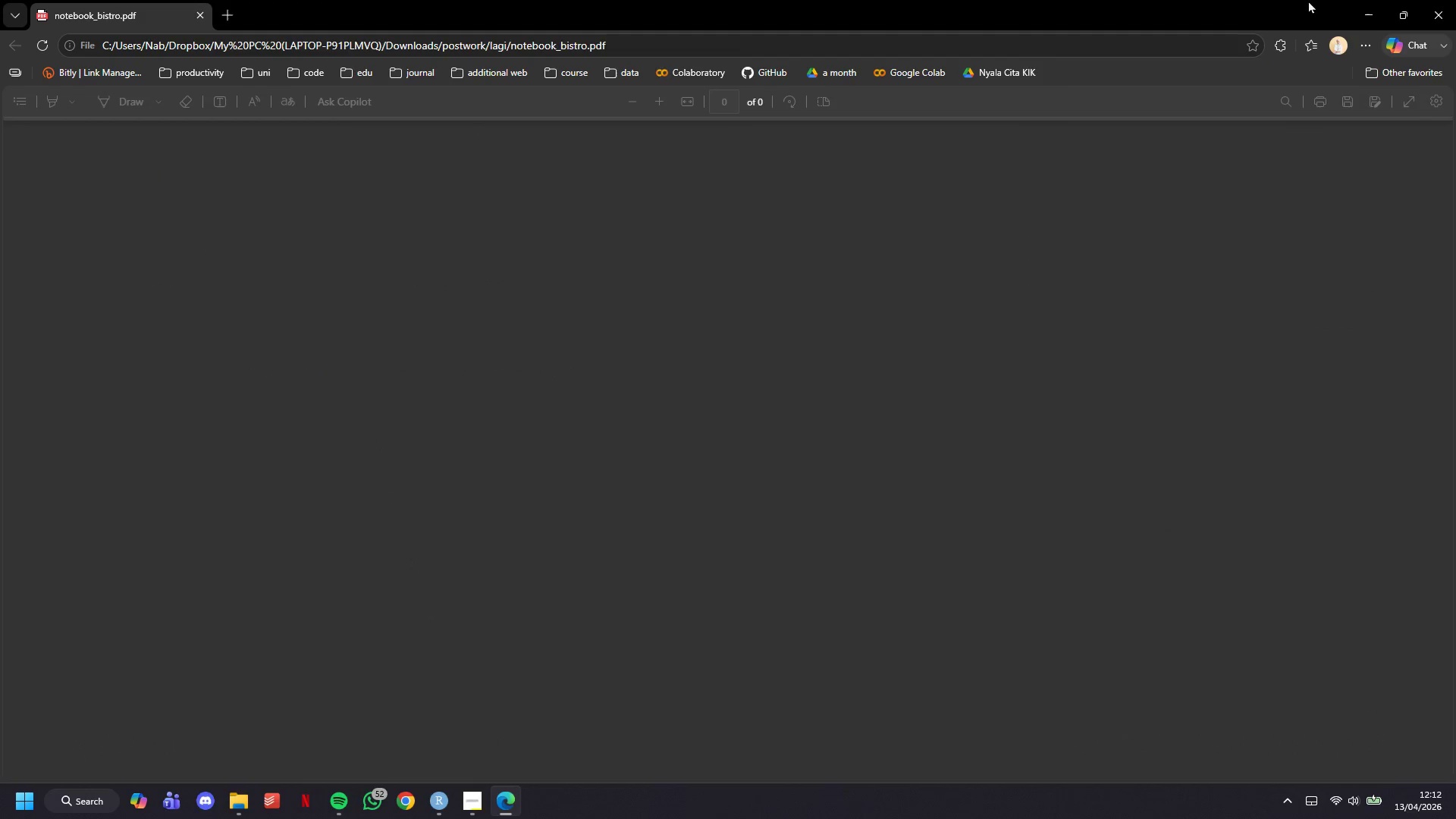 
left_click([1364, 4])
 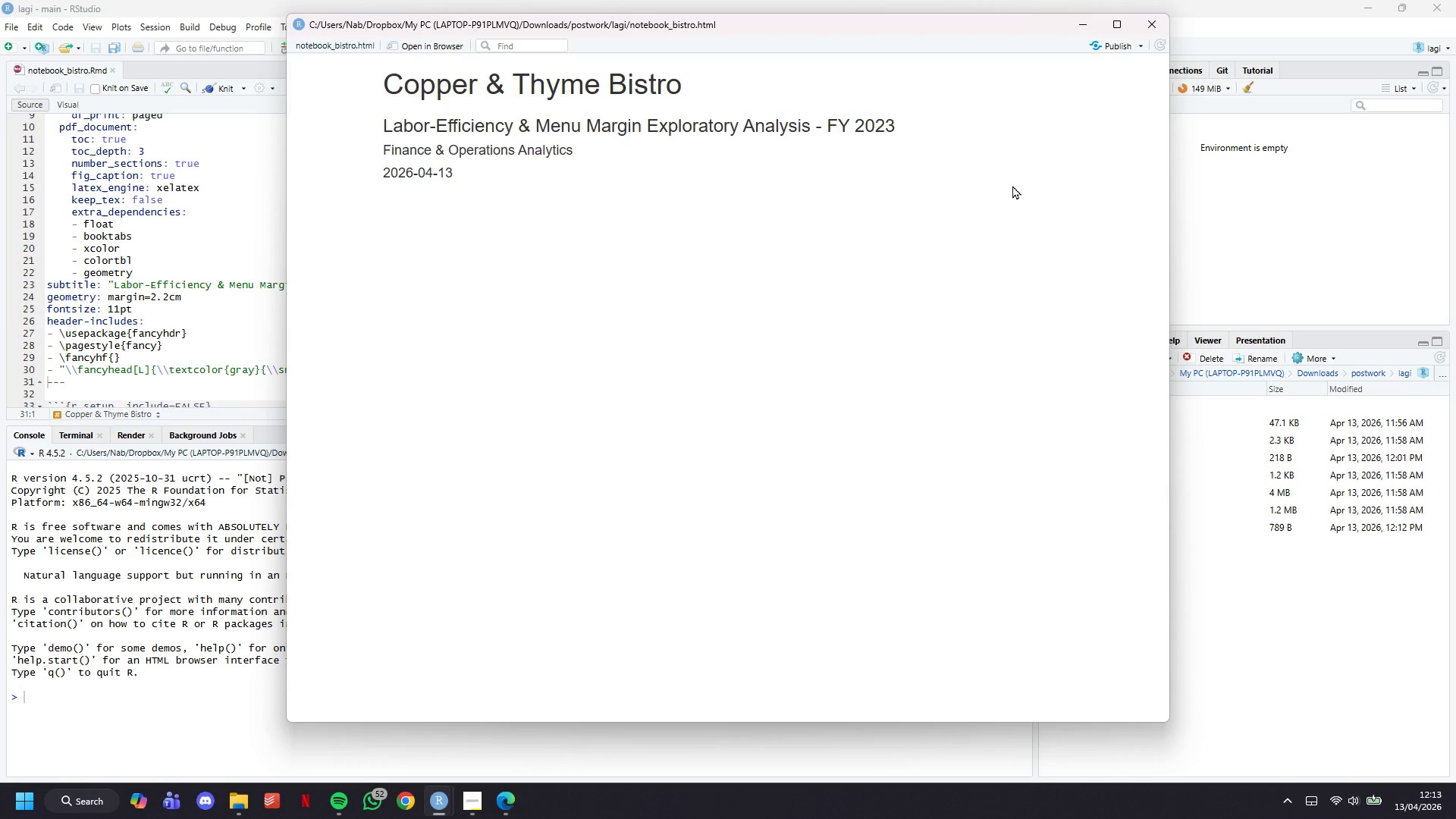 
wait(7.78)
 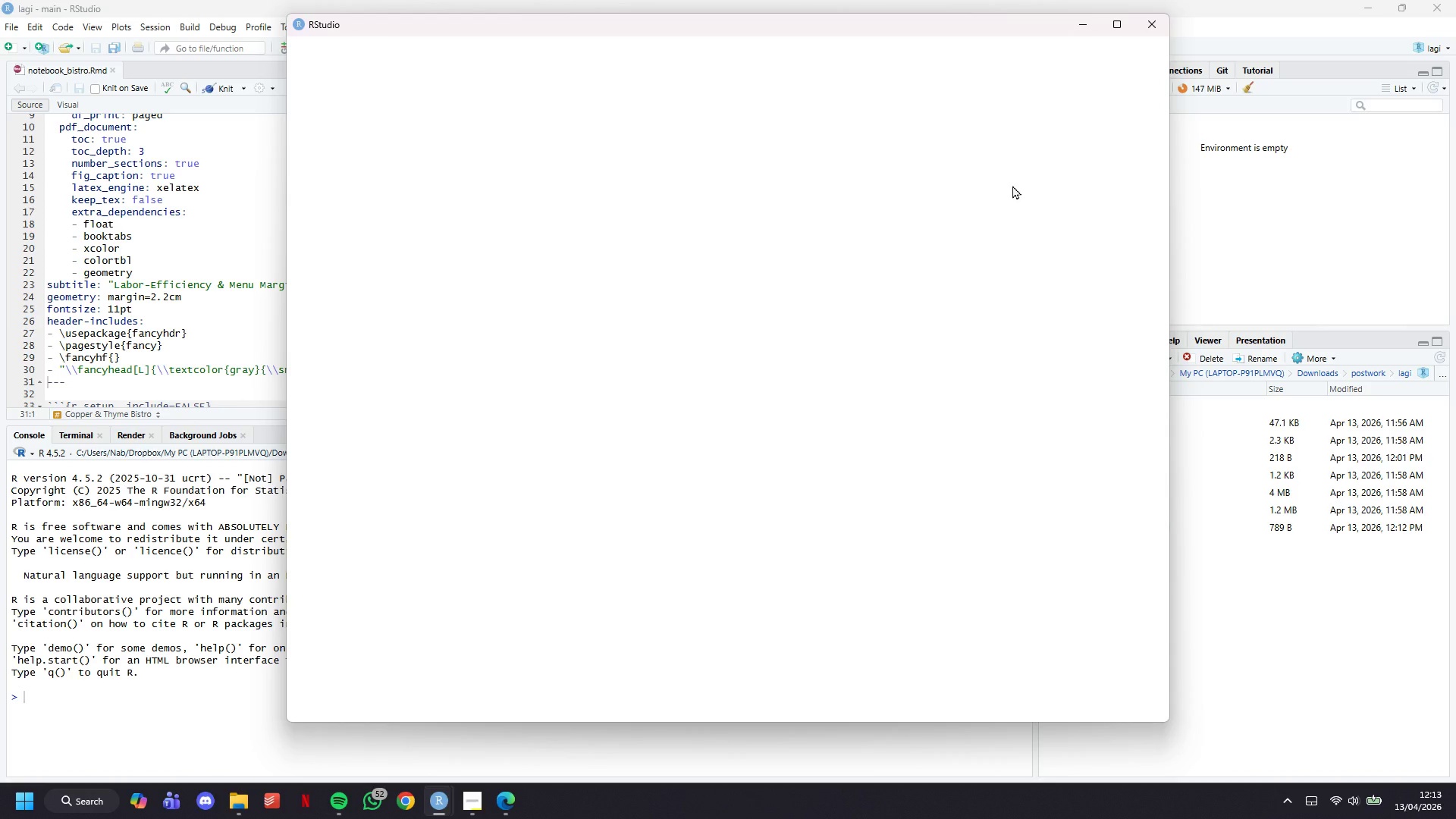 
scroll: coordinate [731, 211], scroll_direction: up, amount: 1.0
 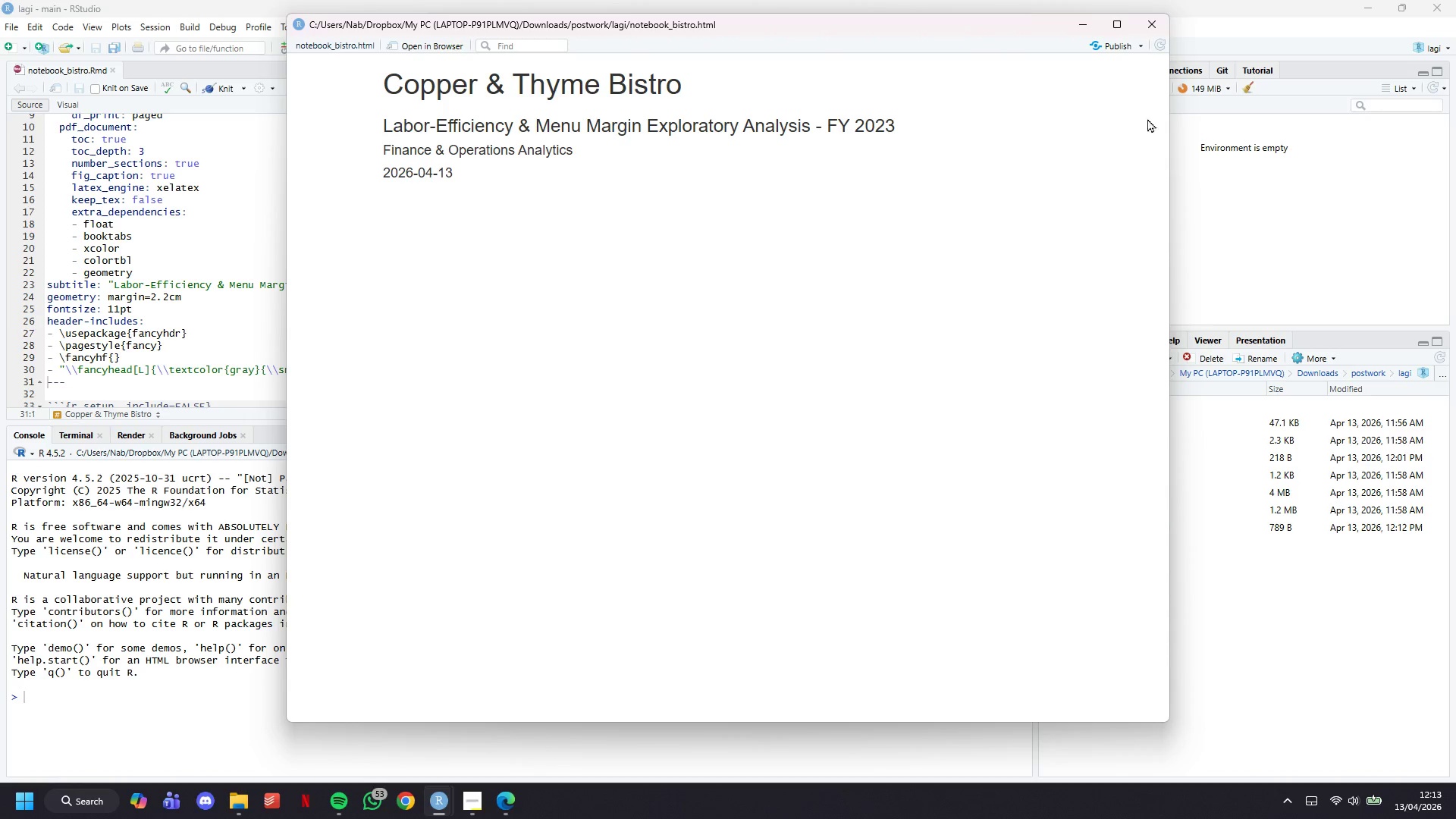 
left_click([1088, 20])
 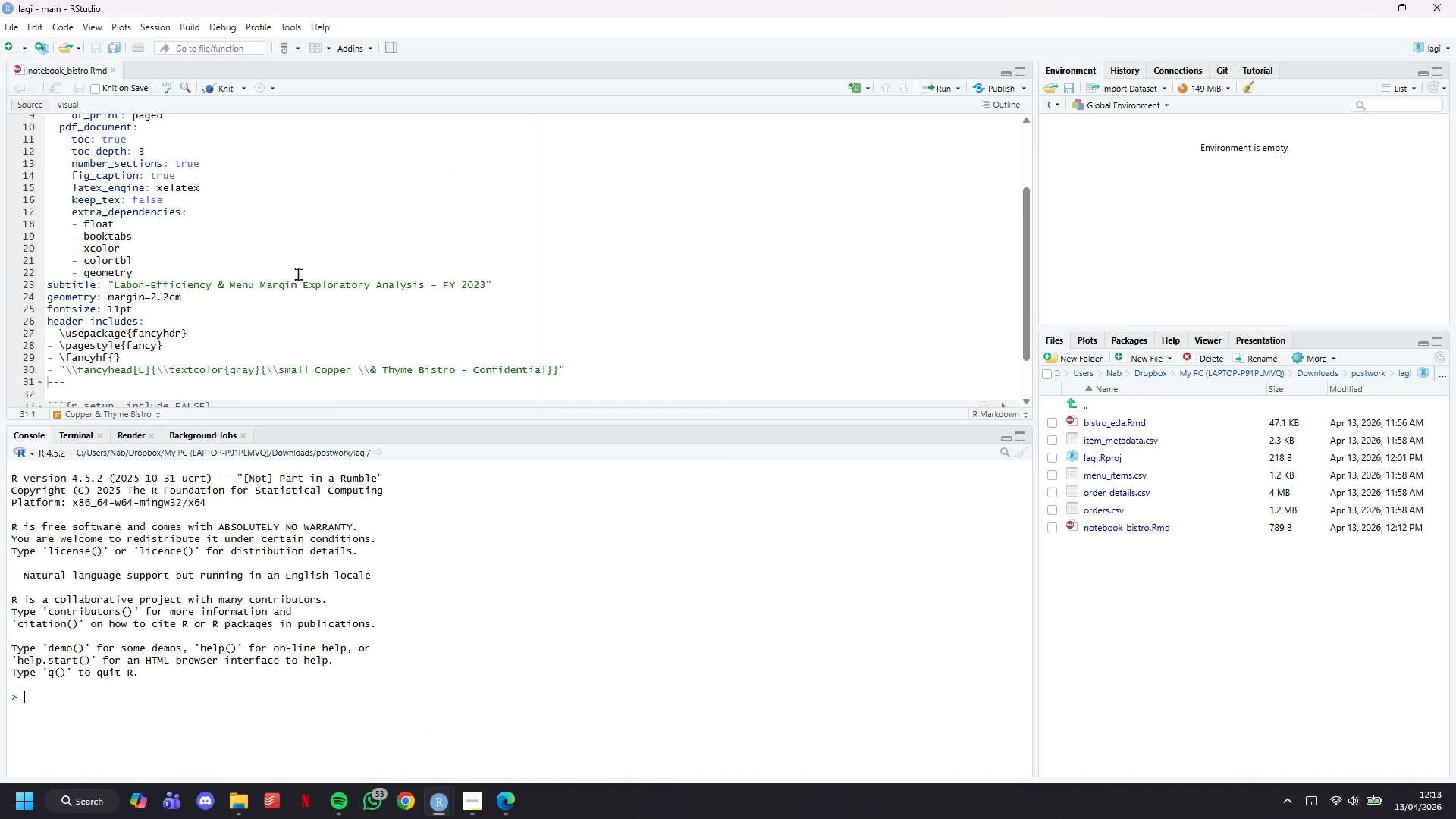 
scroll: coordinate [297, 275], scroll_direction: down, amount: 5.0
 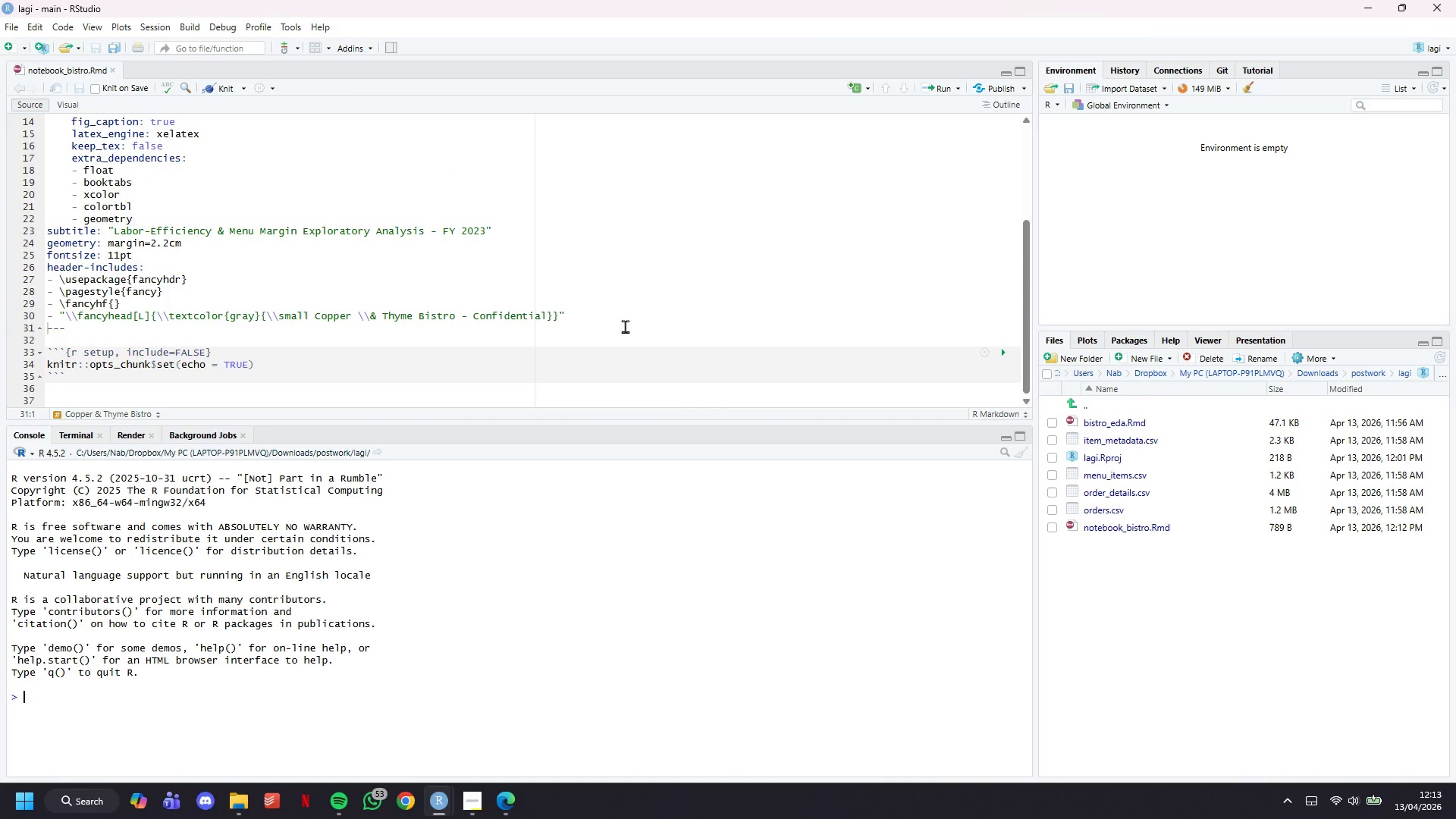 
left_click([625, 315])
 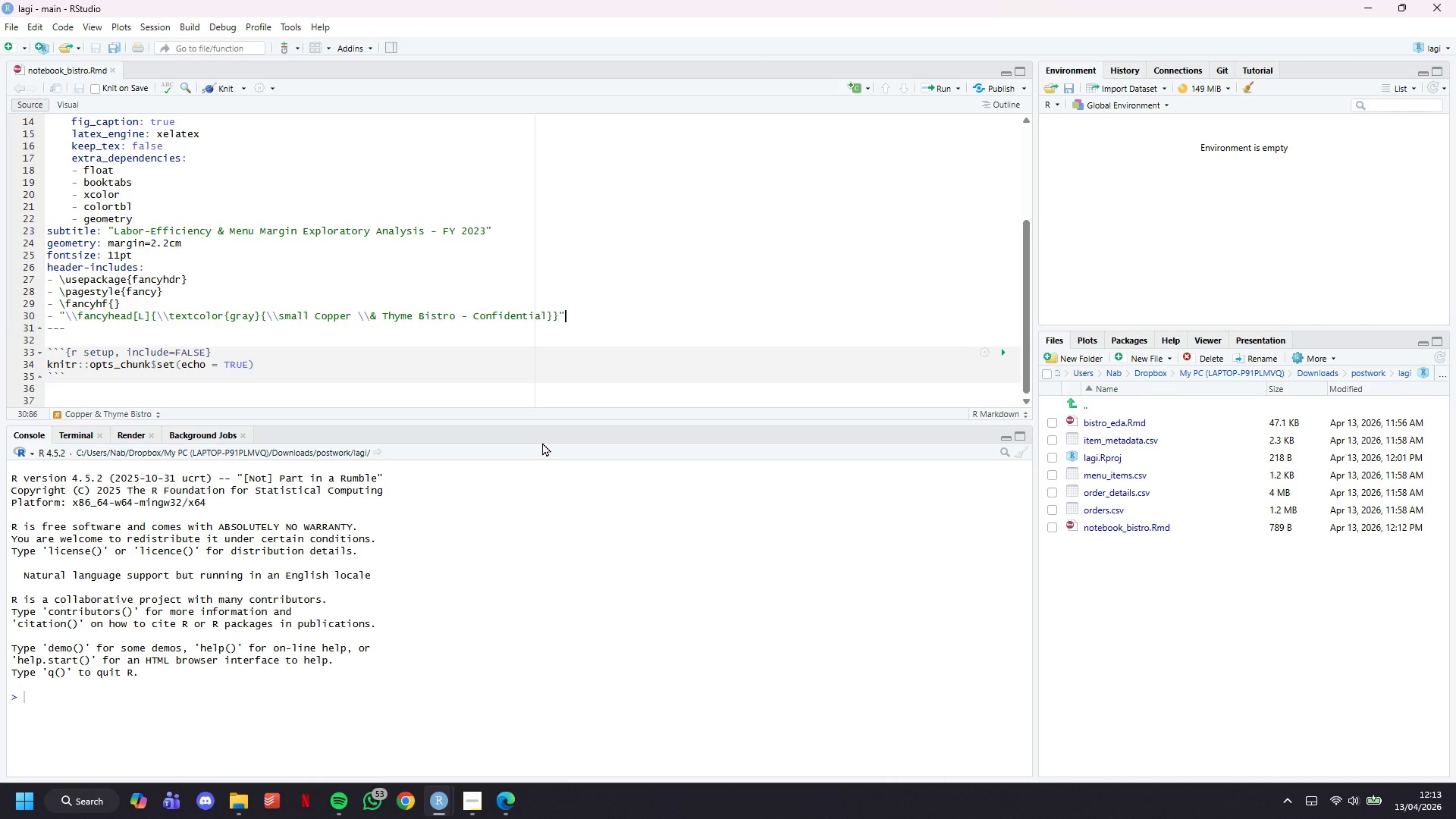 
wait(8.5)
 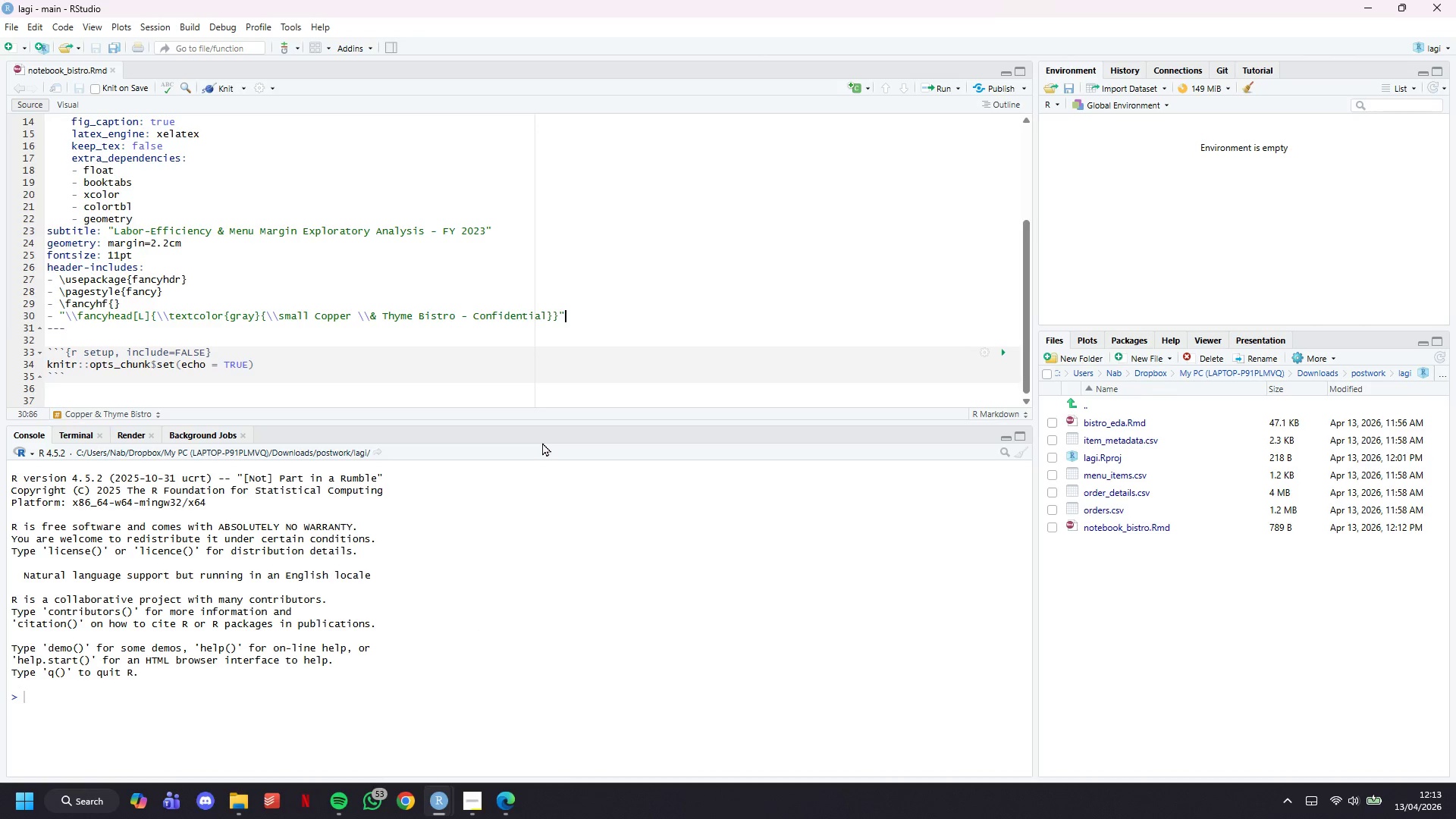 
left_click([82, 312])
 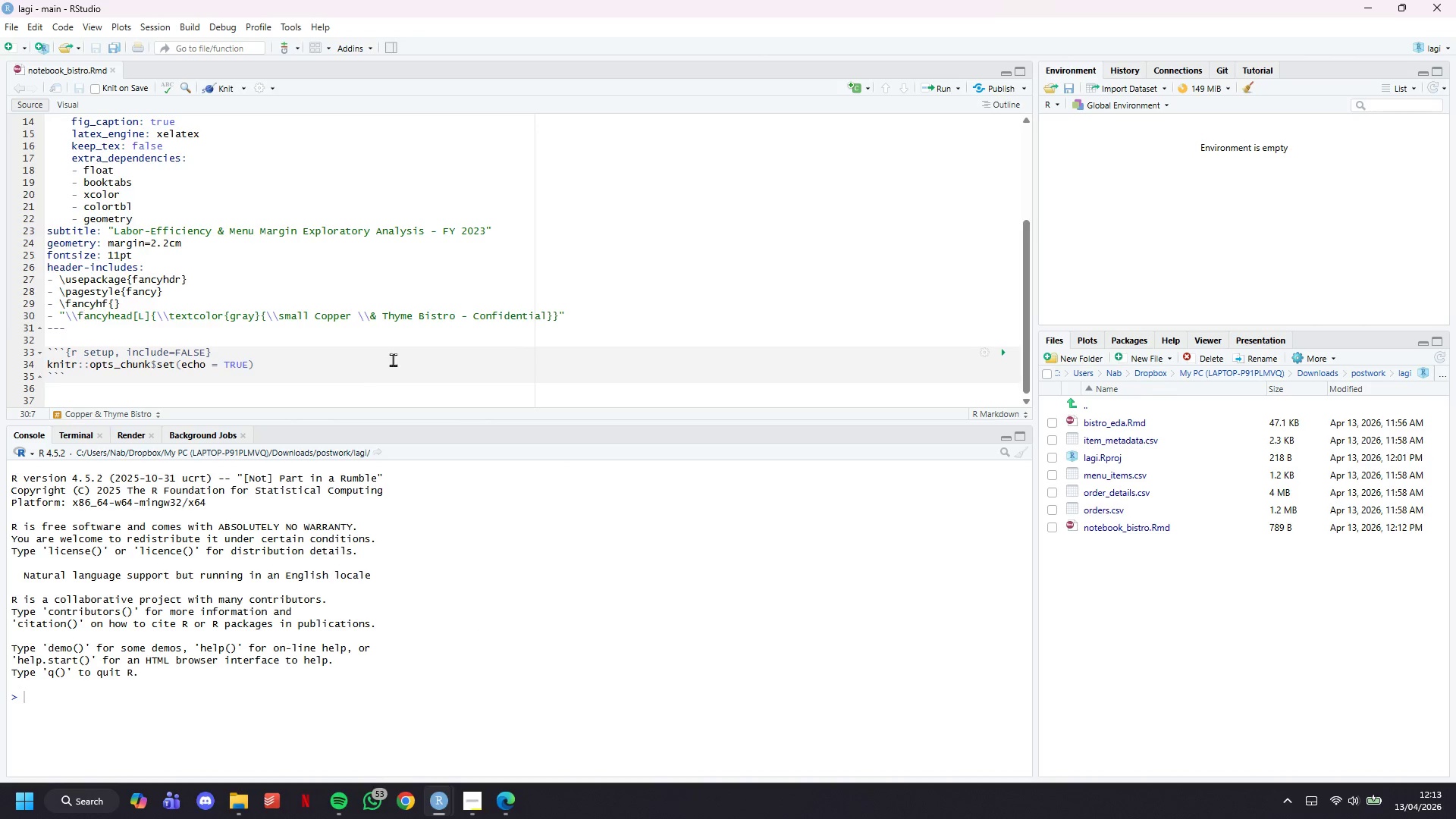 
left_click([599, 318])
 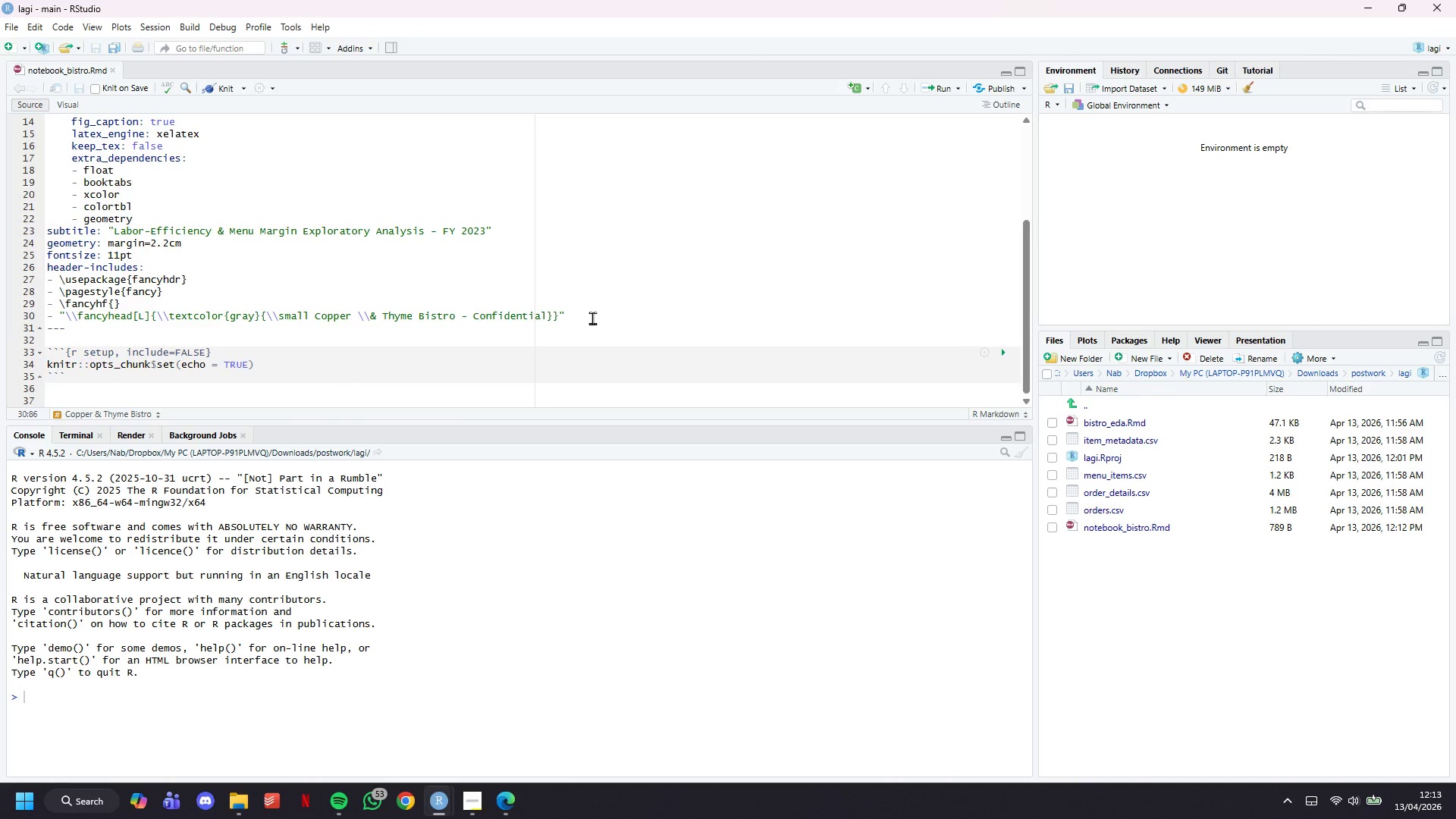 
key(ArrowDown)
 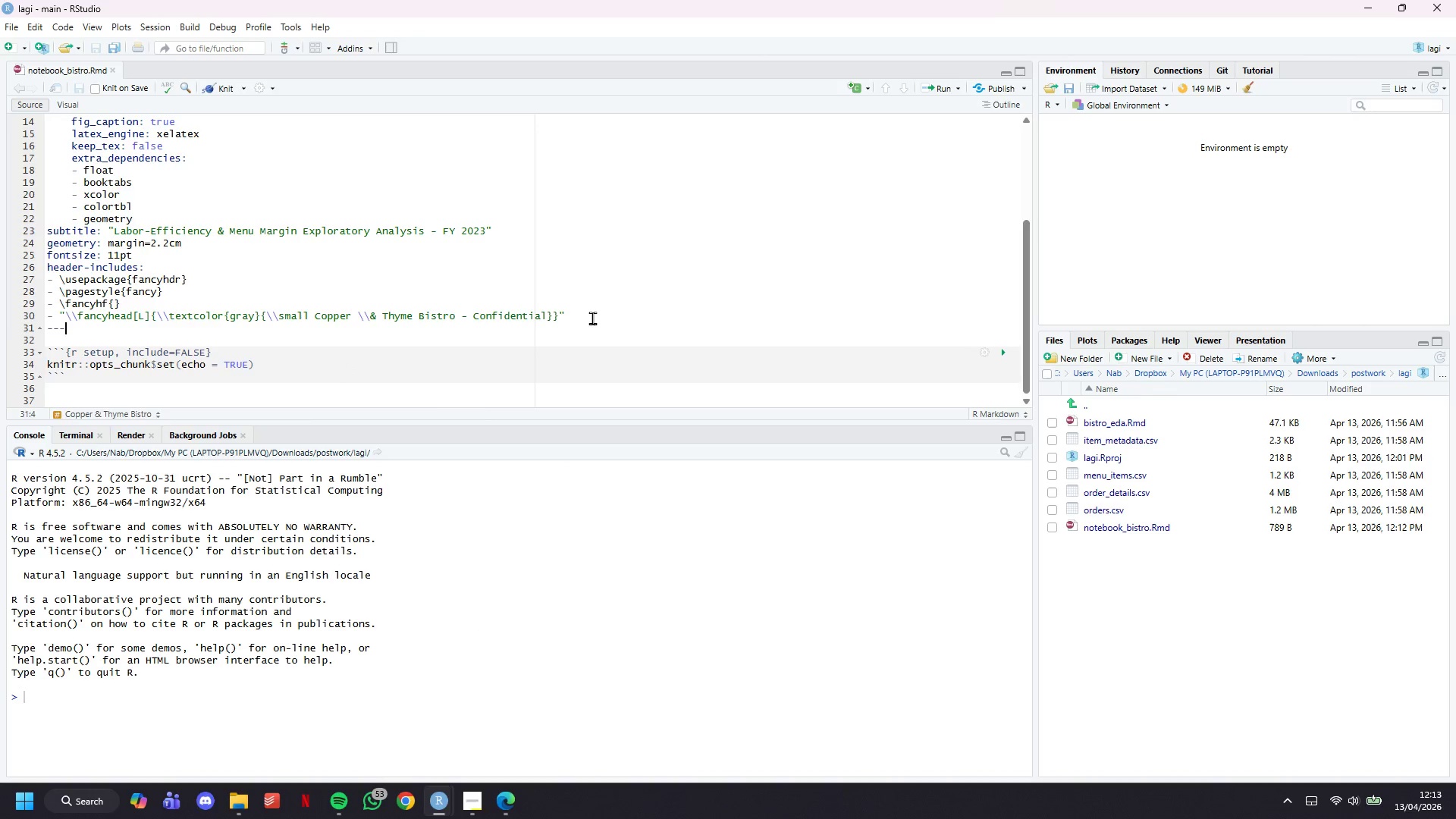 
key(ArrowDown)
 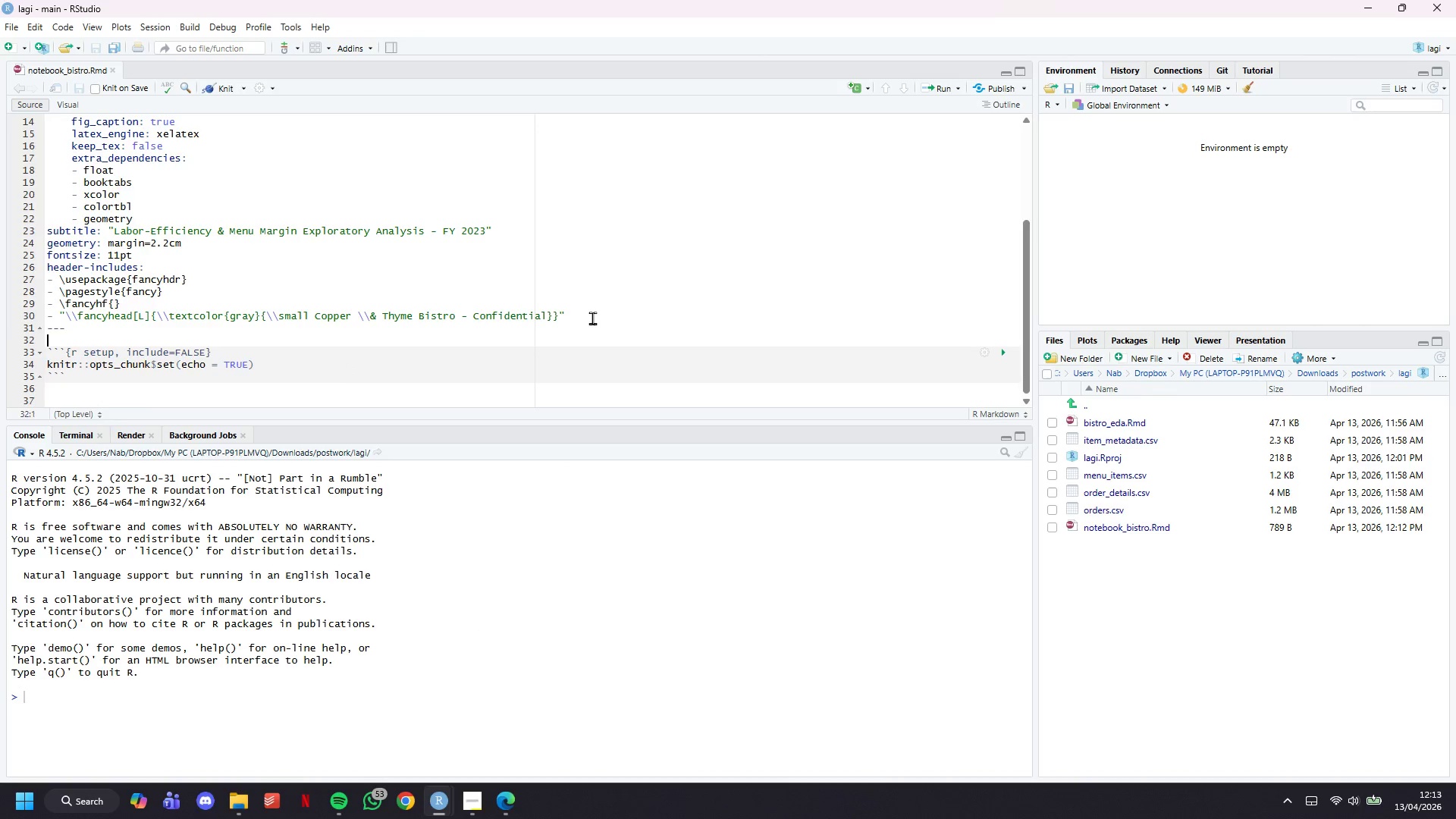 
key(ArrowDown)
 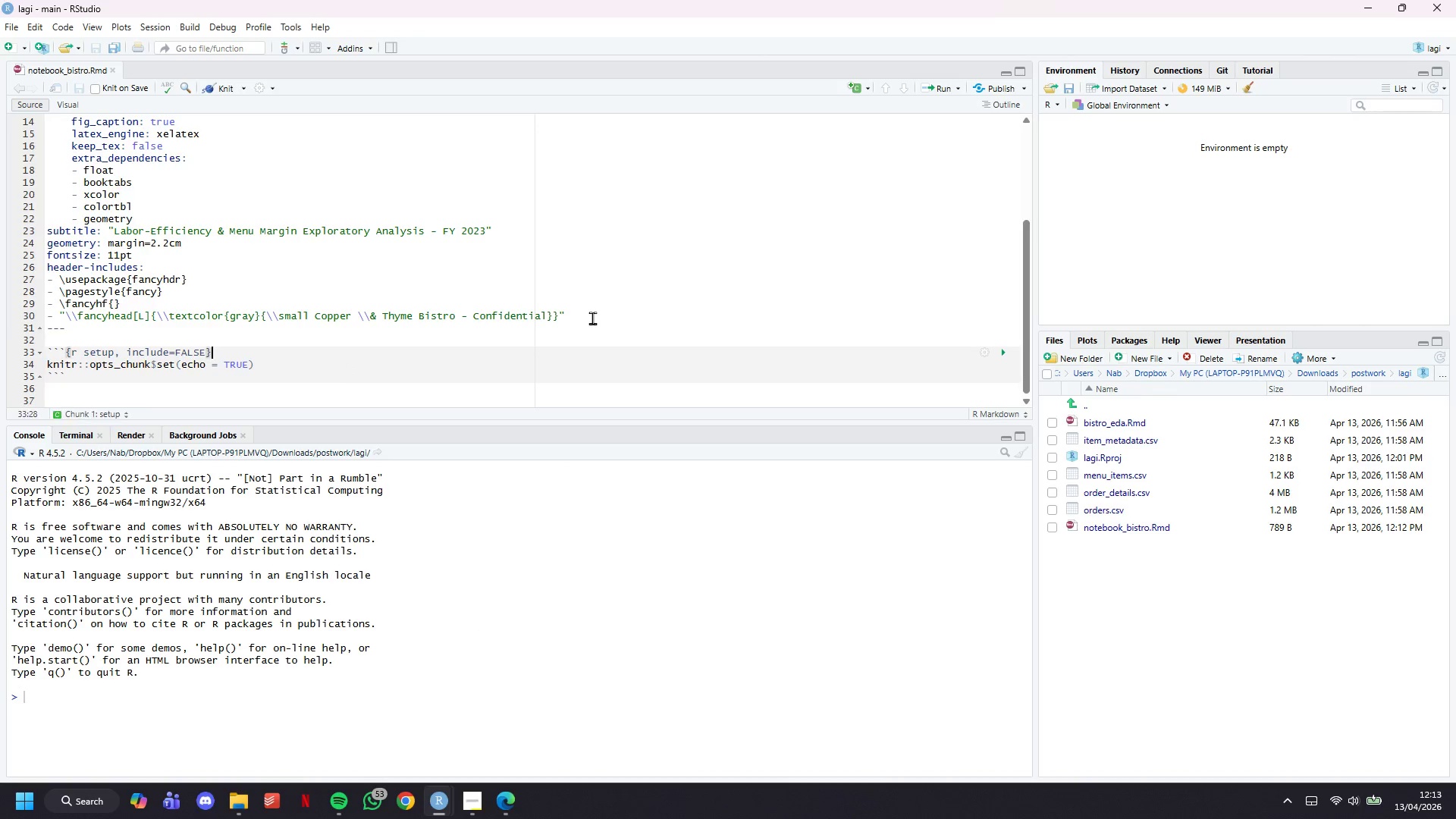 
key(ArrowDown)
 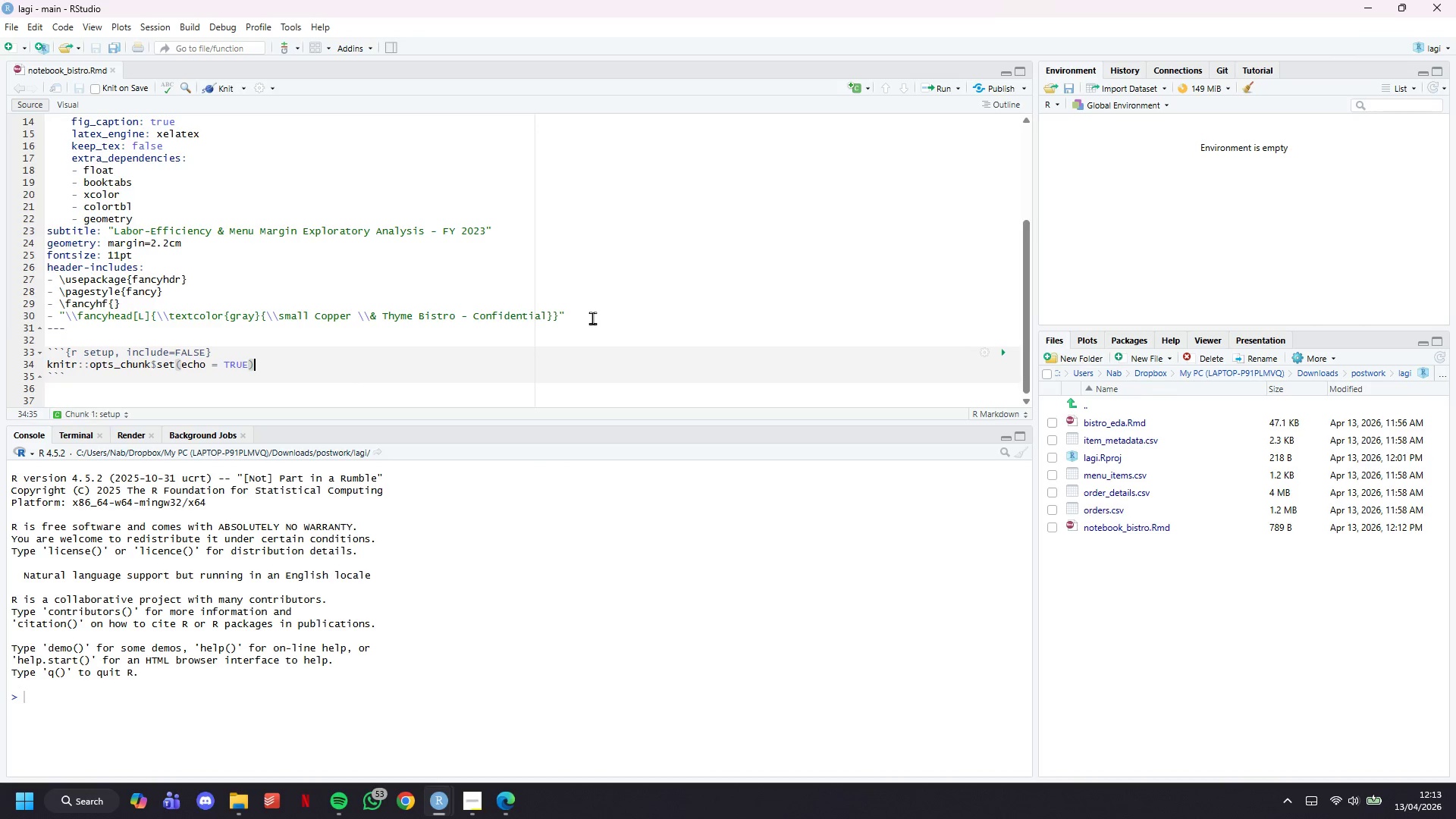 
key(ArrowDown)
 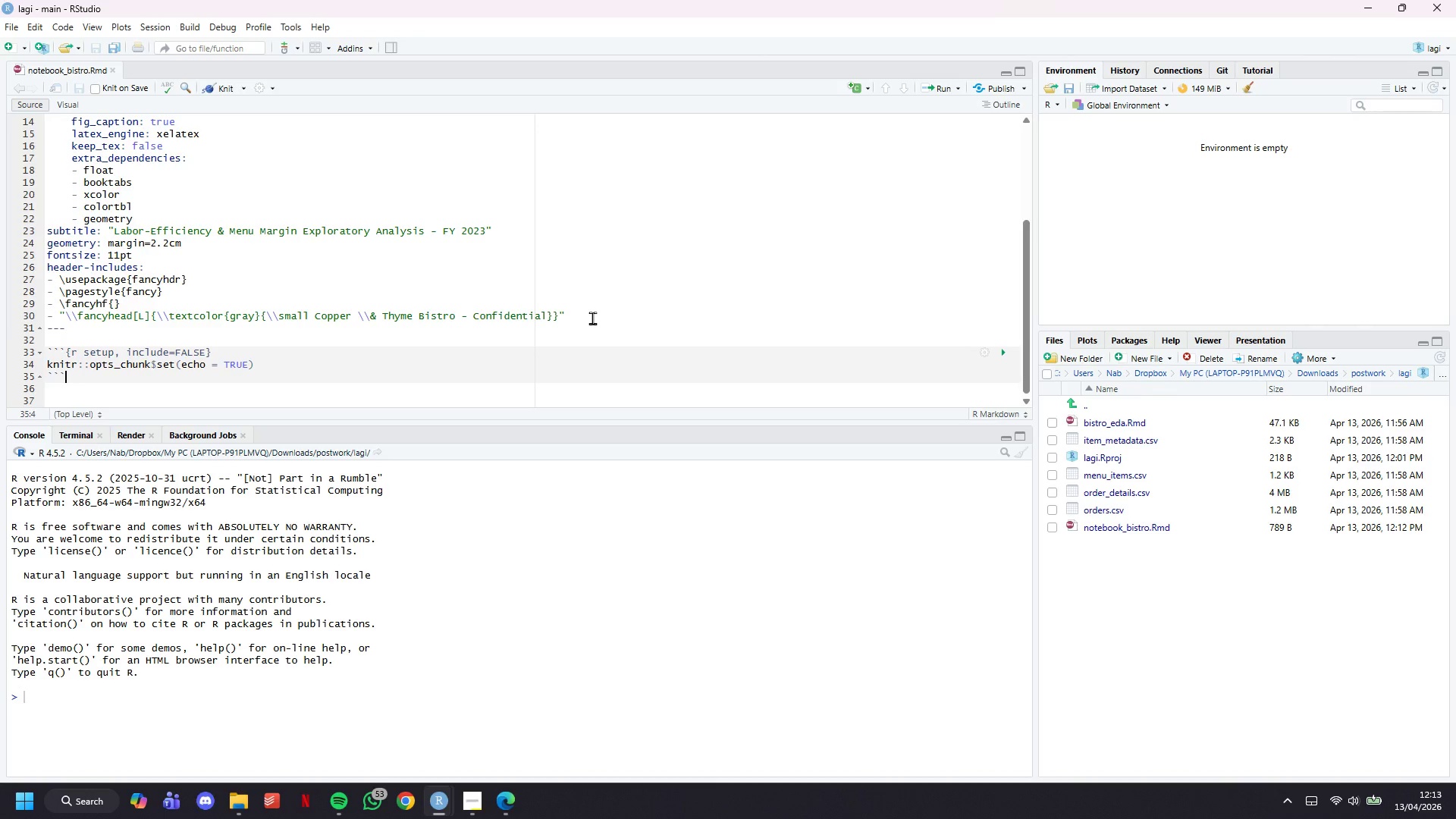 
key(ArrowDown)
 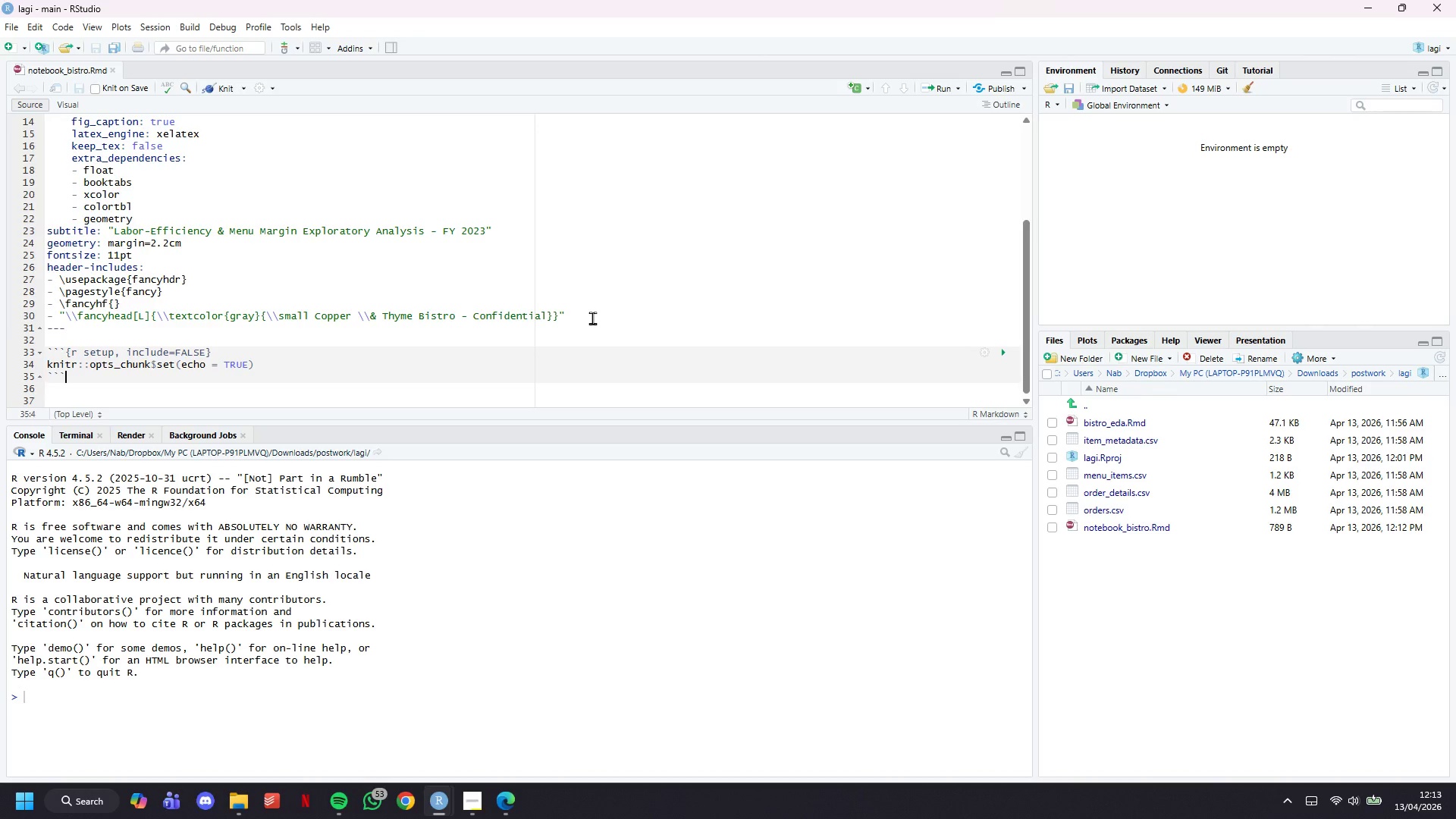 
key(ArrowLeft)
 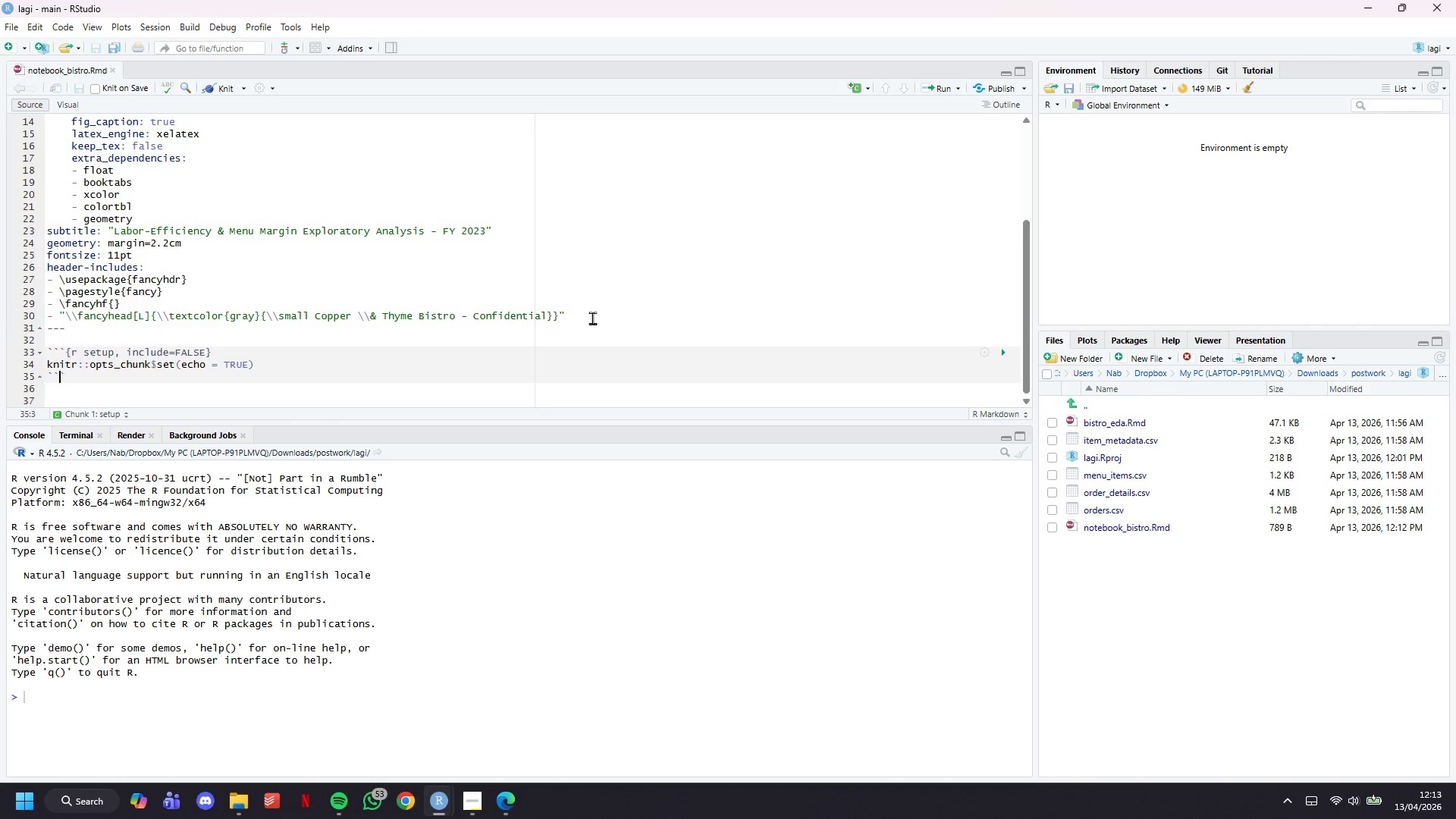 
key(ArrowLeft)
 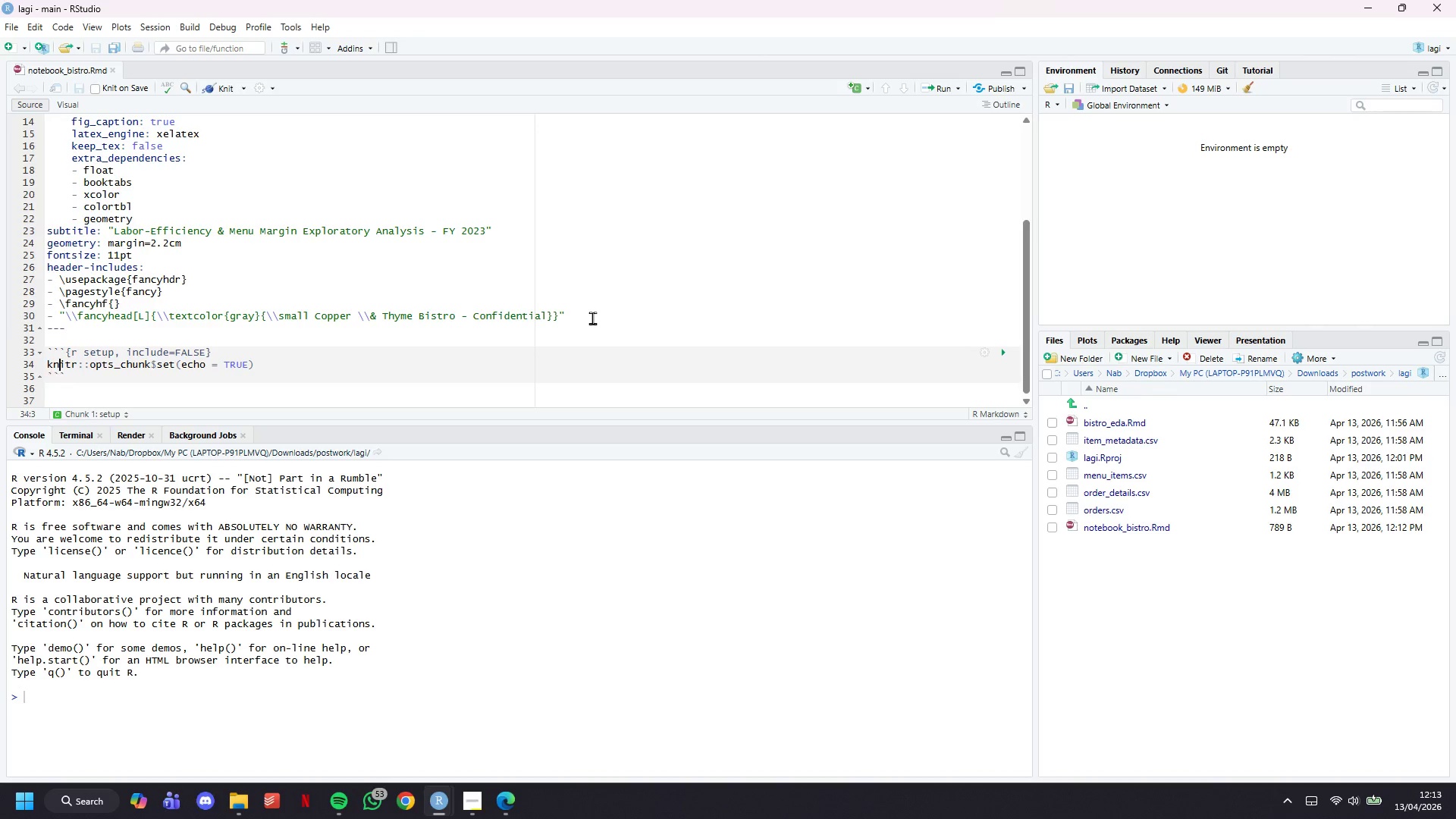 
key(ArrowUp)
 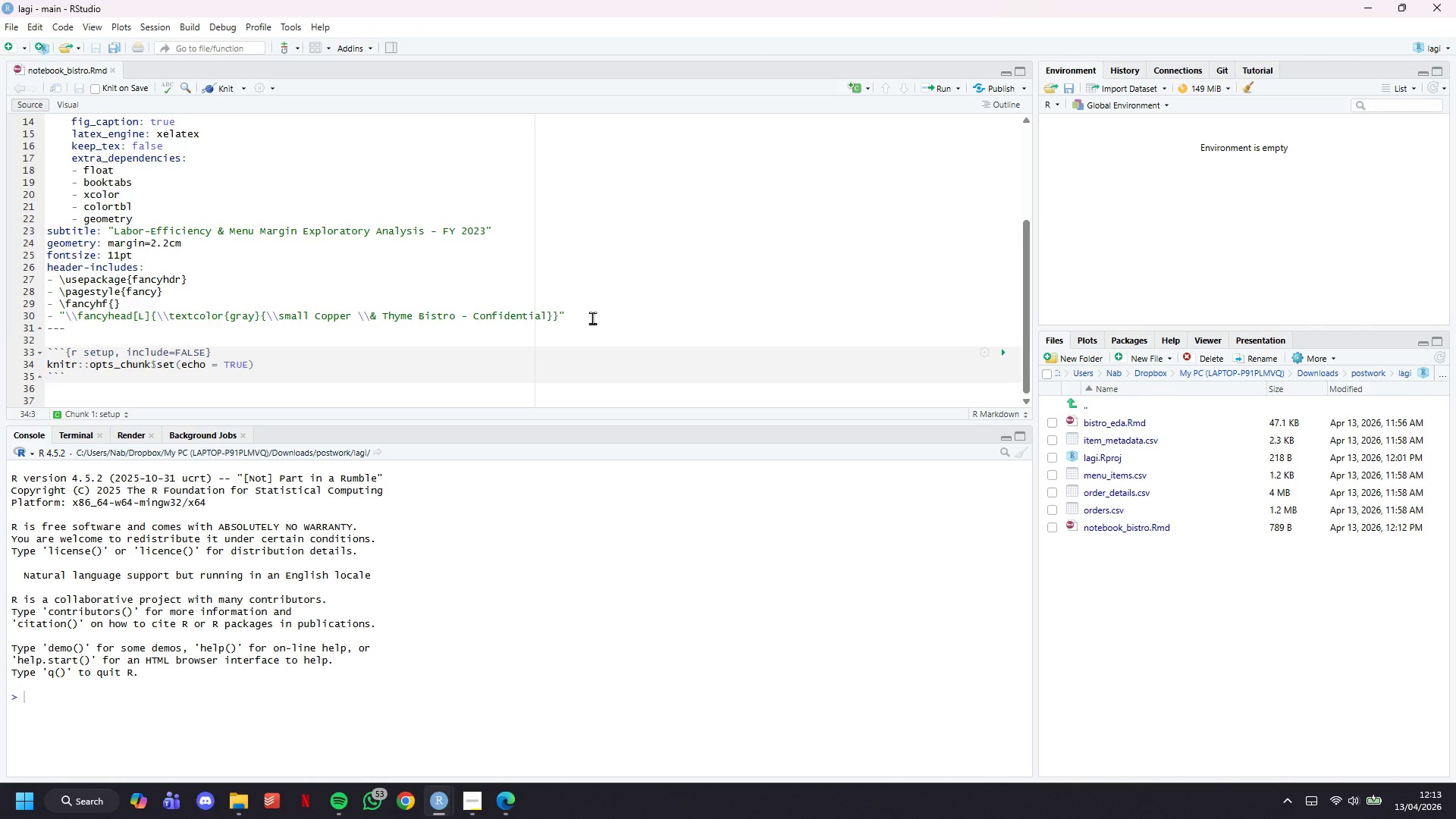 
key(ArrowRight)
 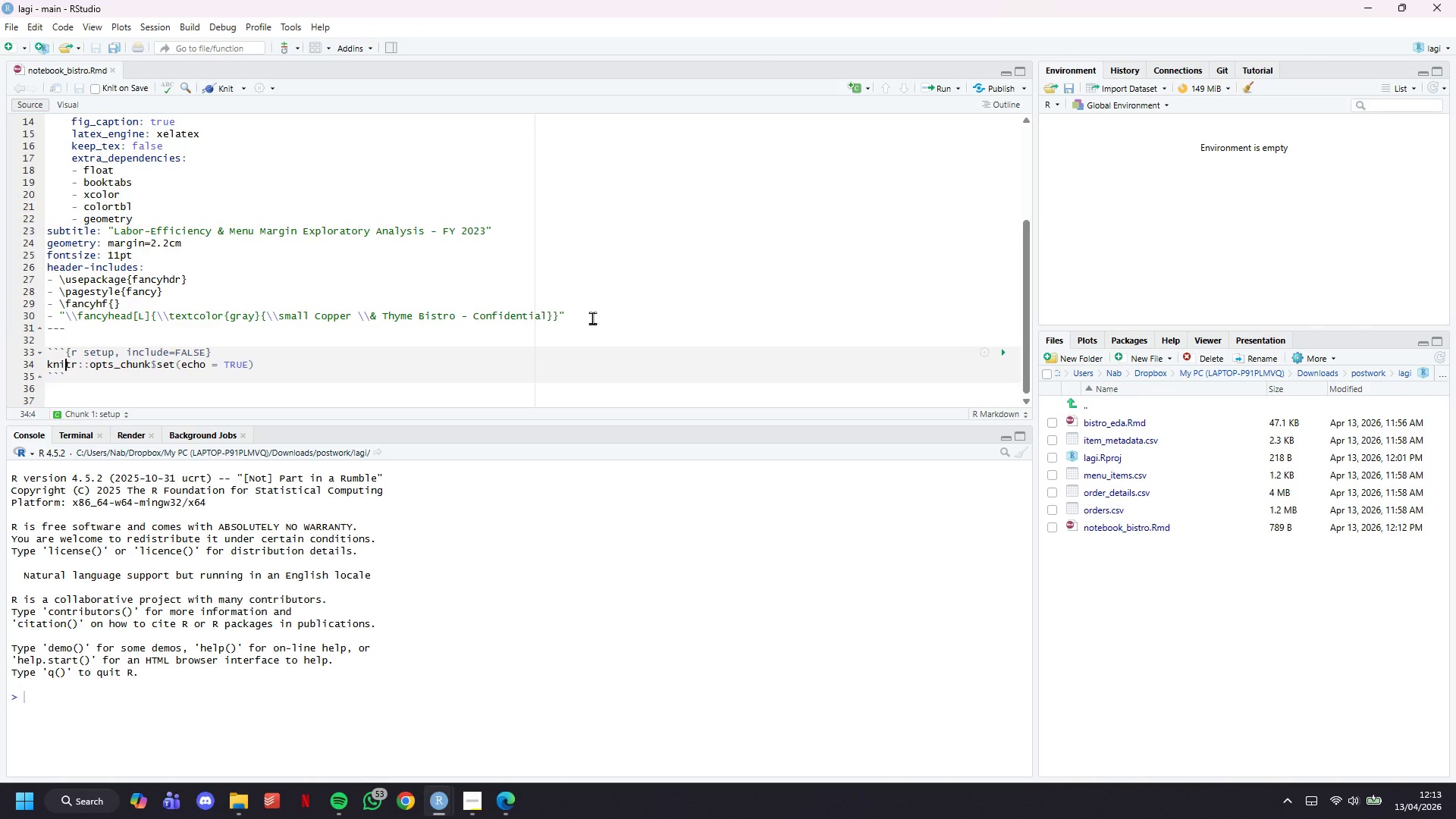 
key(ArrowUp)
 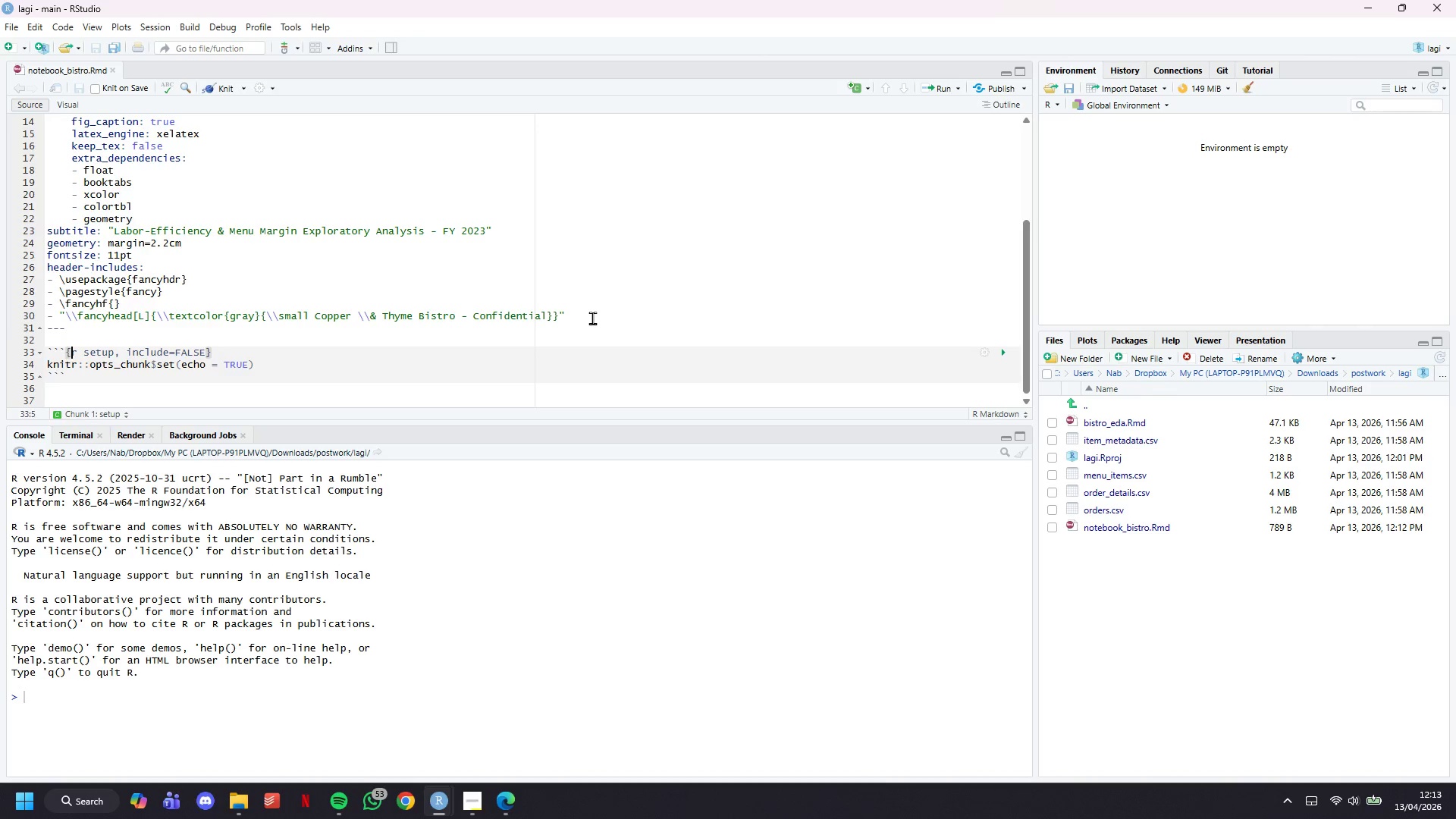 
hold_key(key=ArrowRight, duration=0.53)
 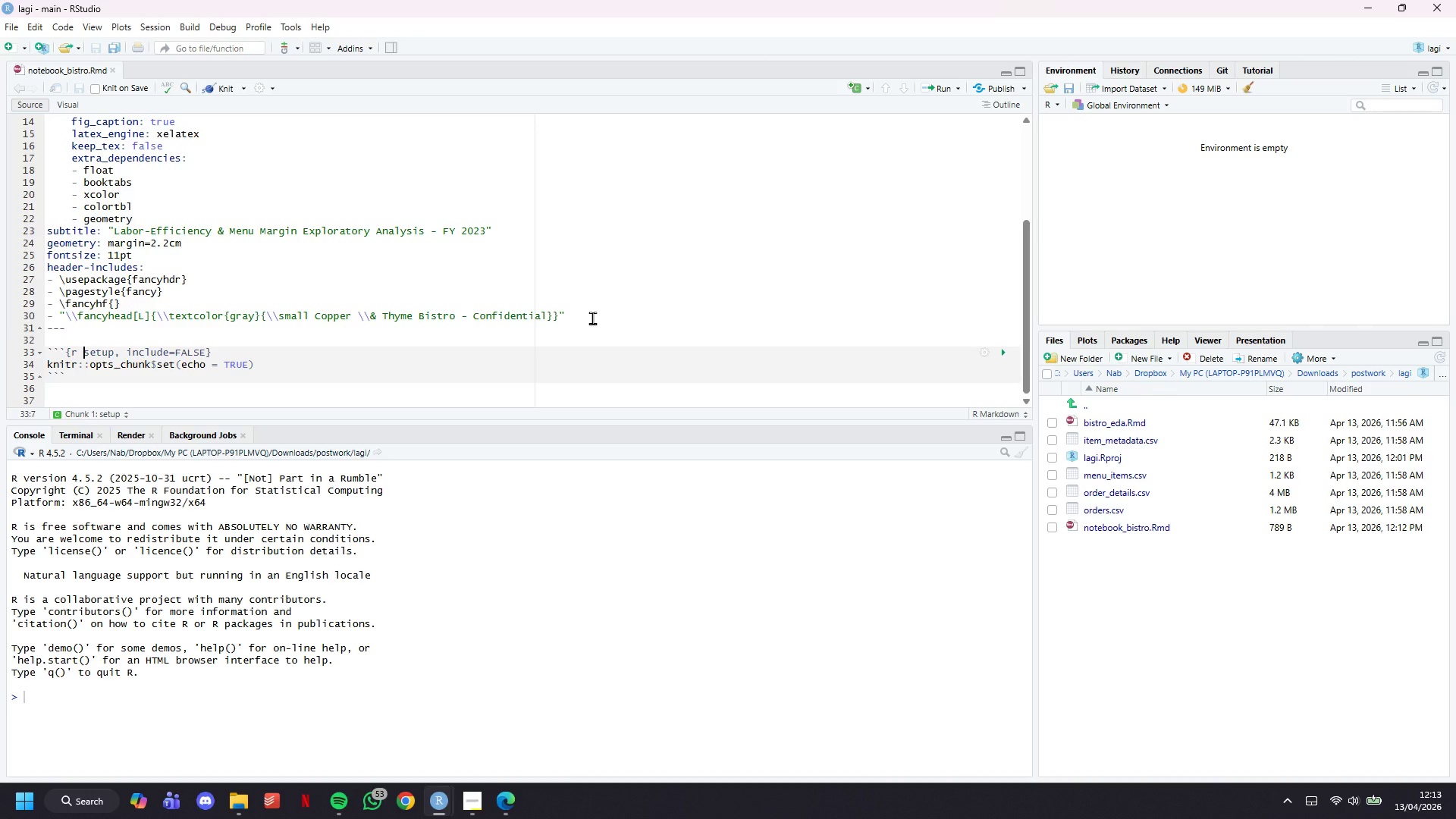 
scroll: coordinate [595, 314], scroll_direction: down, amount: 3.0
 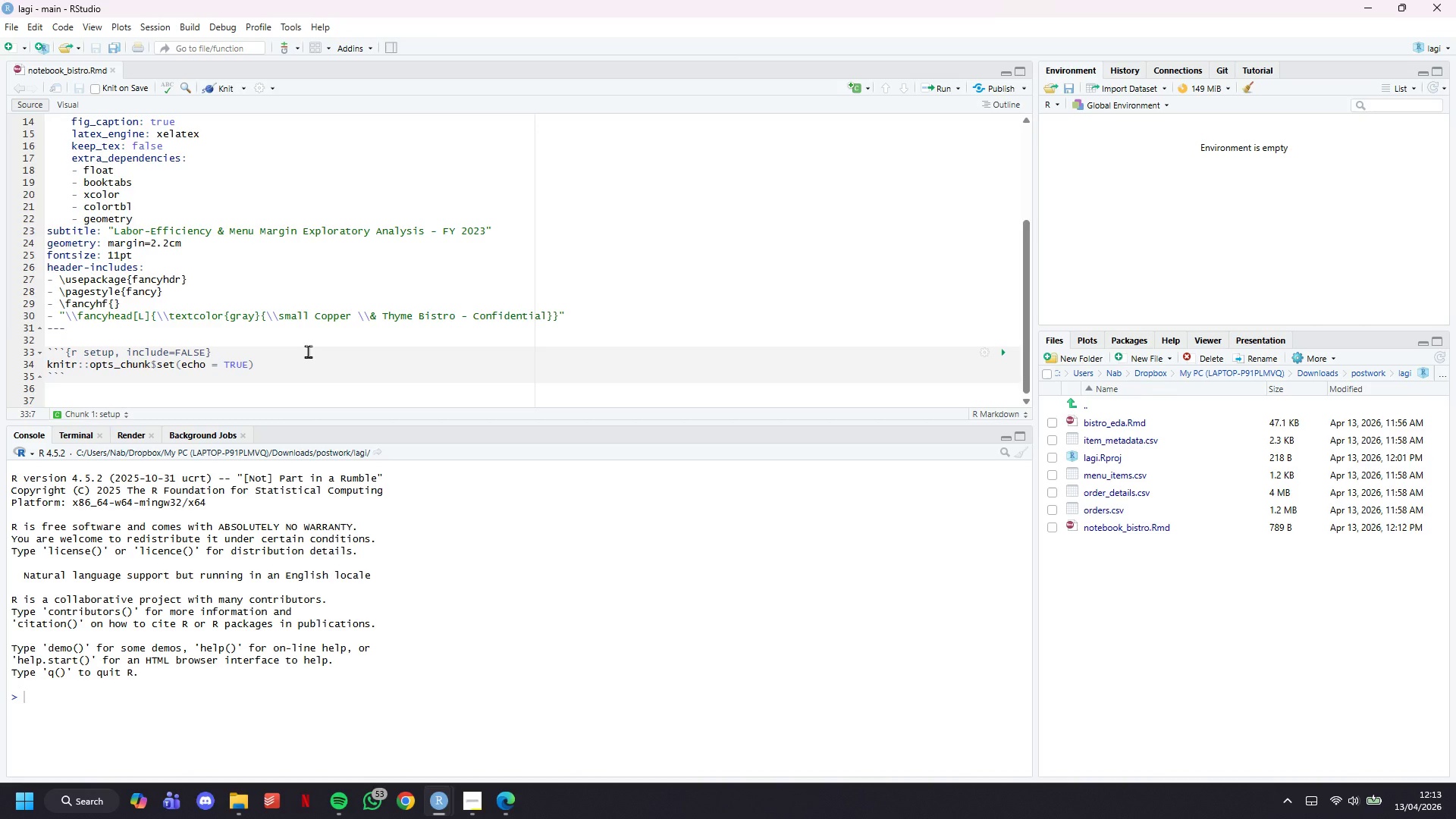 
left_click([308, 351])
 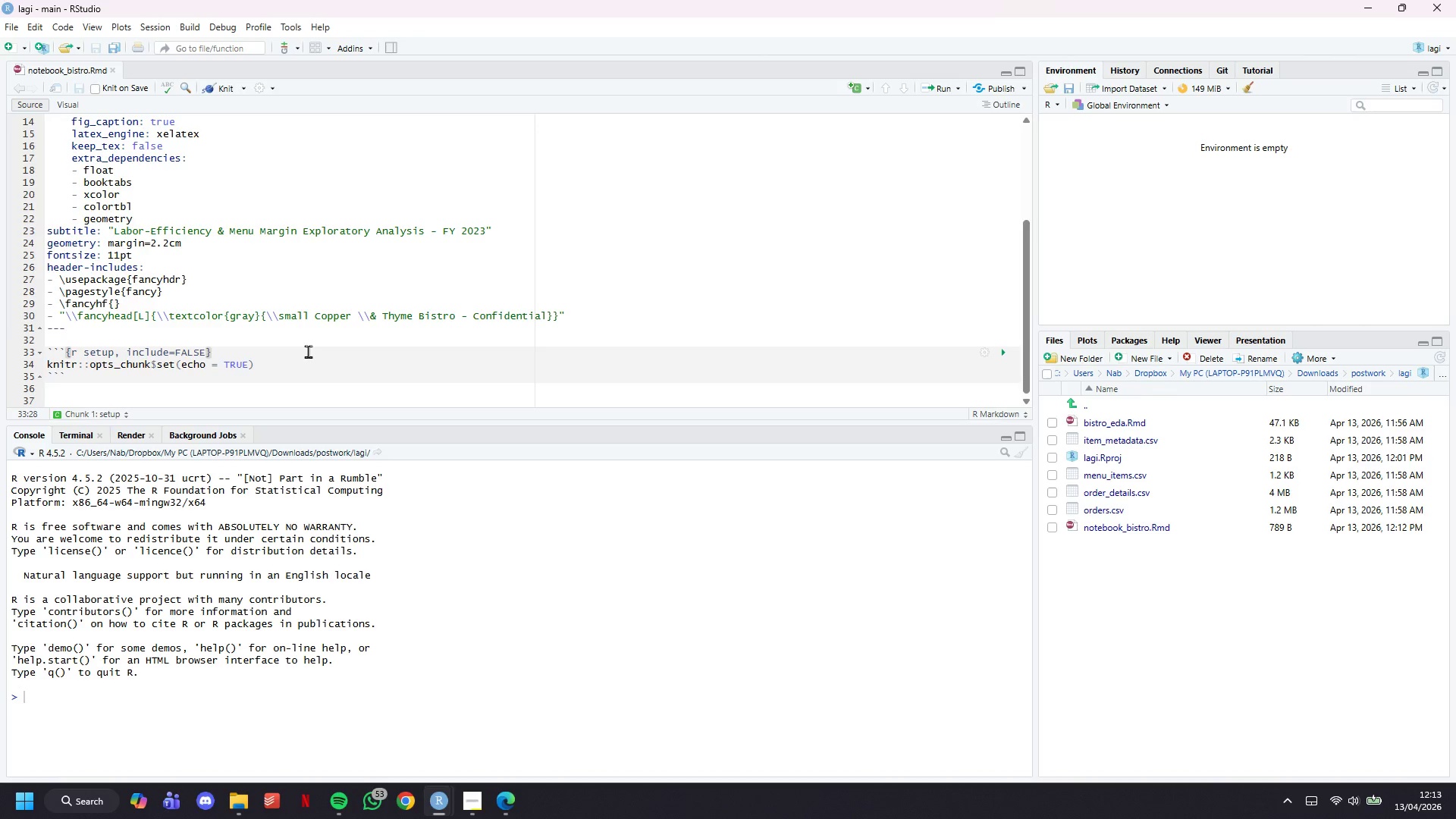 
wait(6.39)
 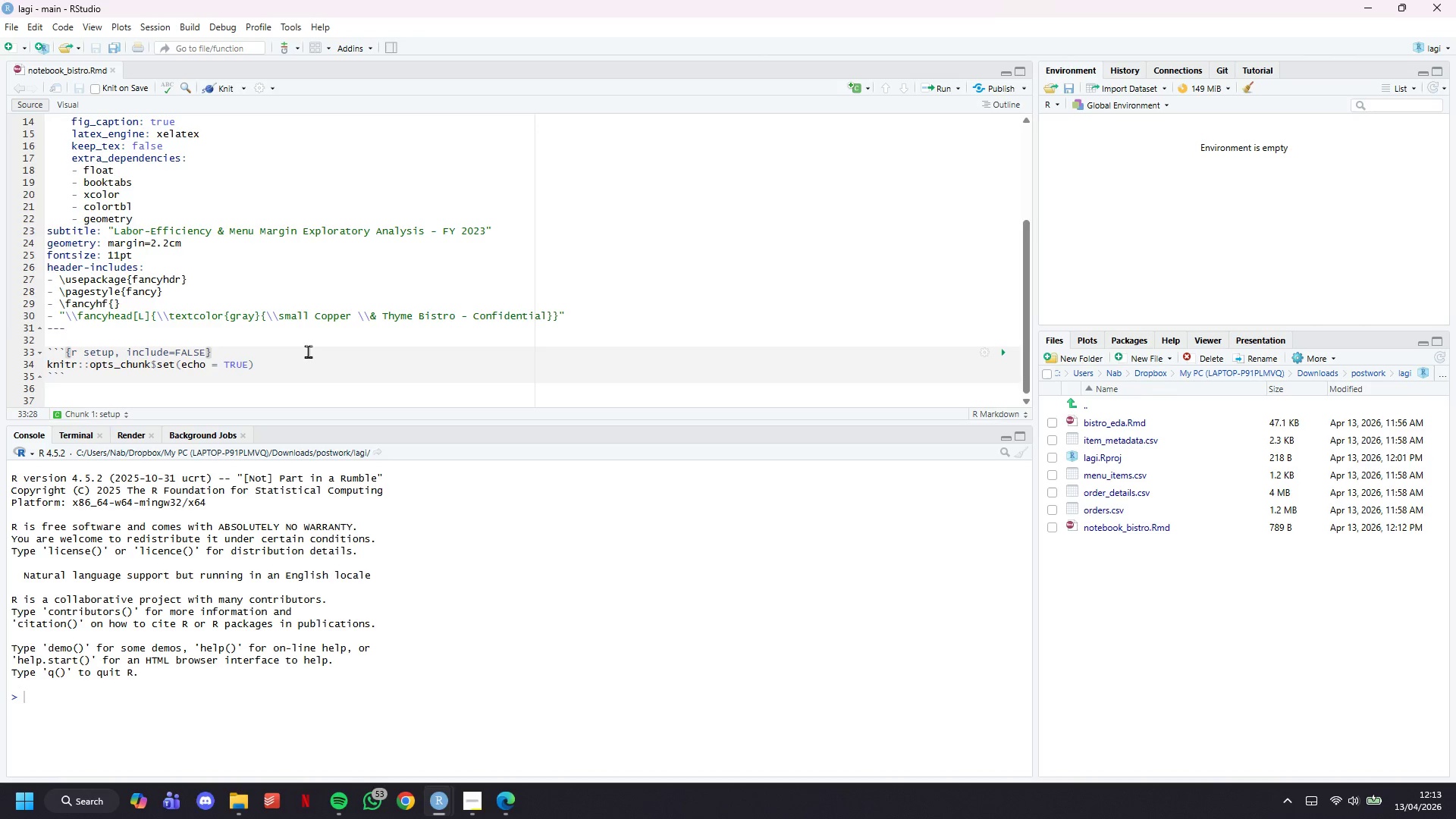 
key(ArrowDown)
 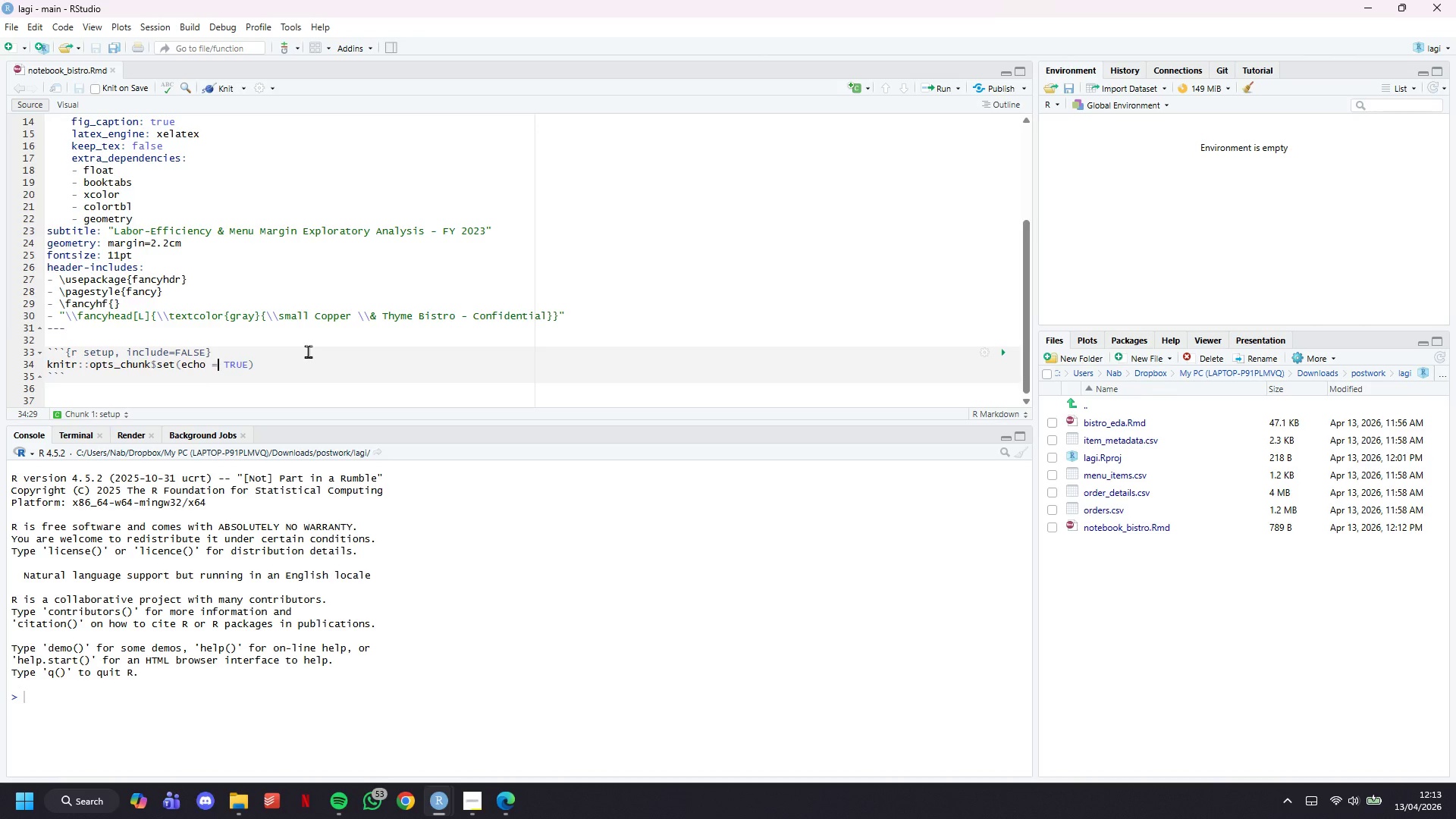 
hold_key(key=ArrowRight, duration=0.62)
 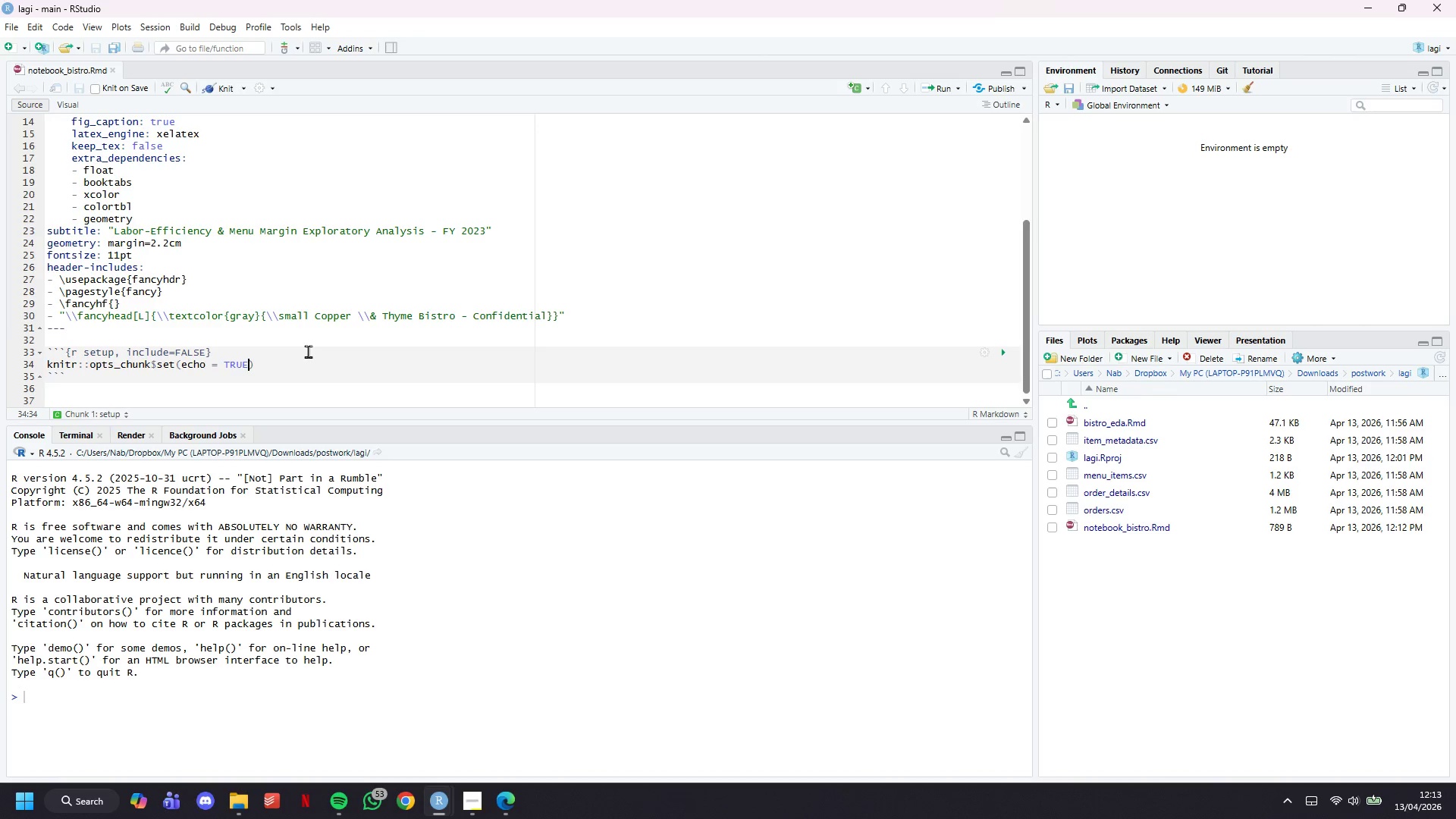 
key(ArrowRight)
 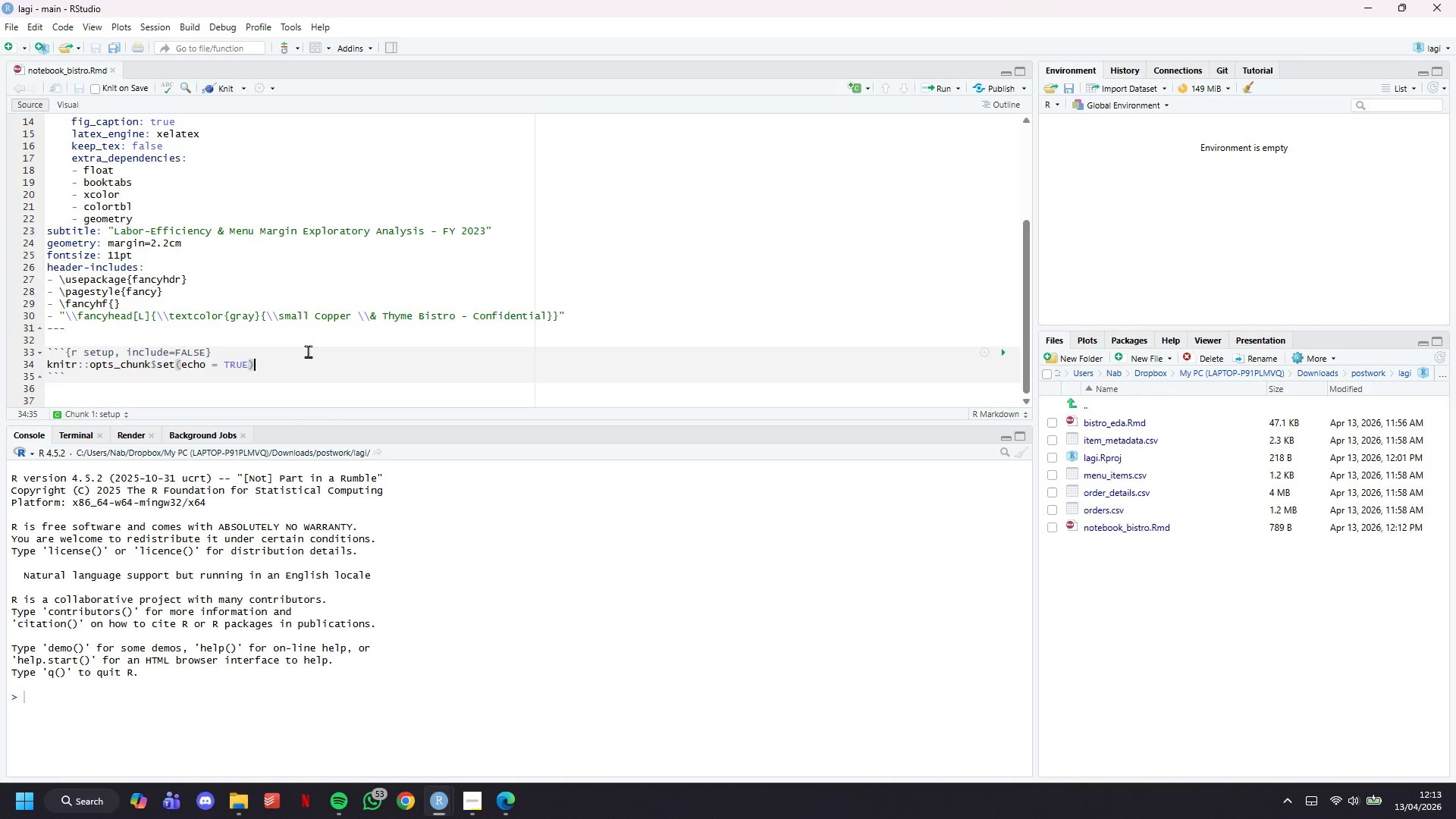 
key(ArrowRight)
 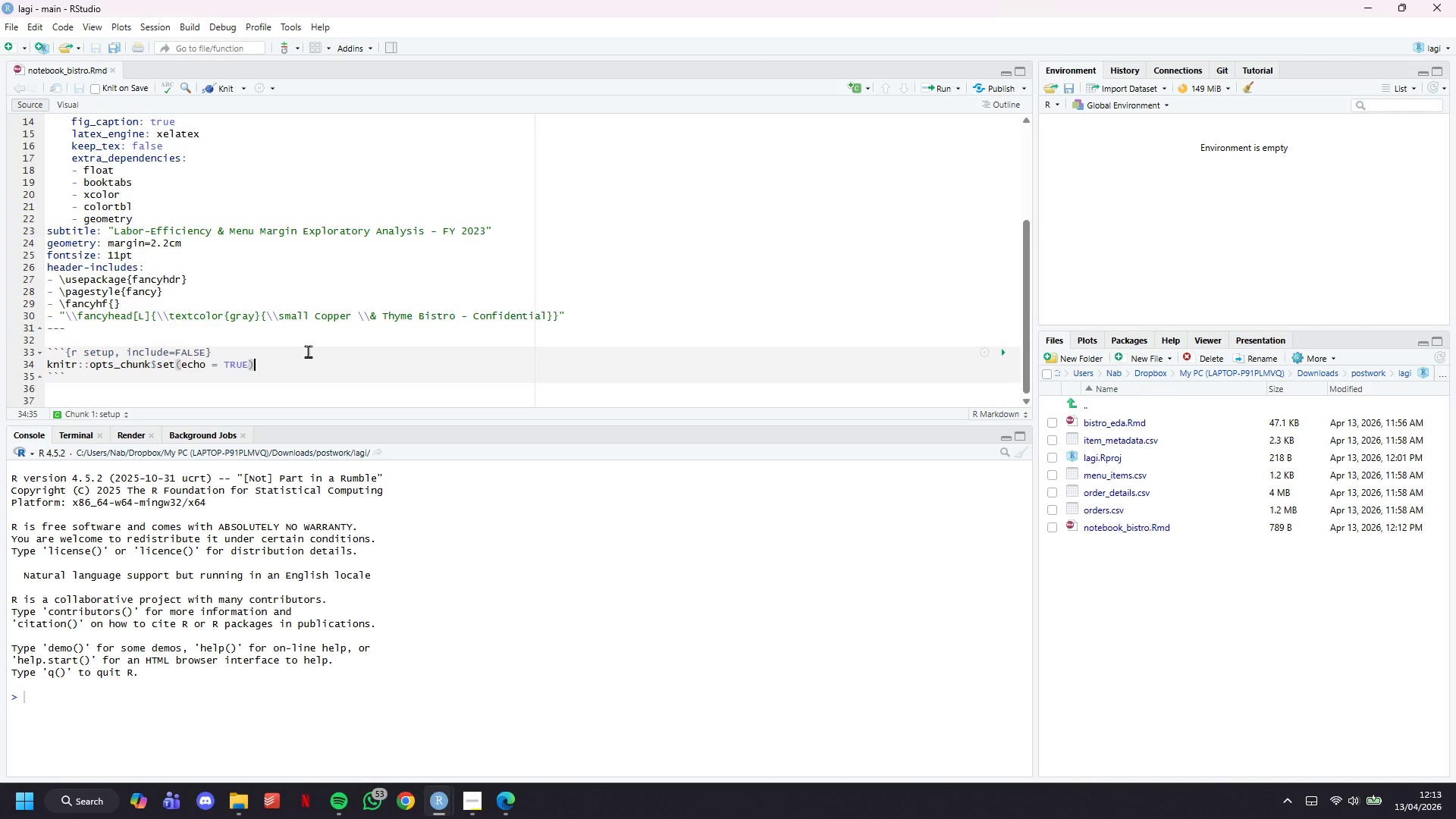 
hold_key(key=Backspace, duration=1.48)
 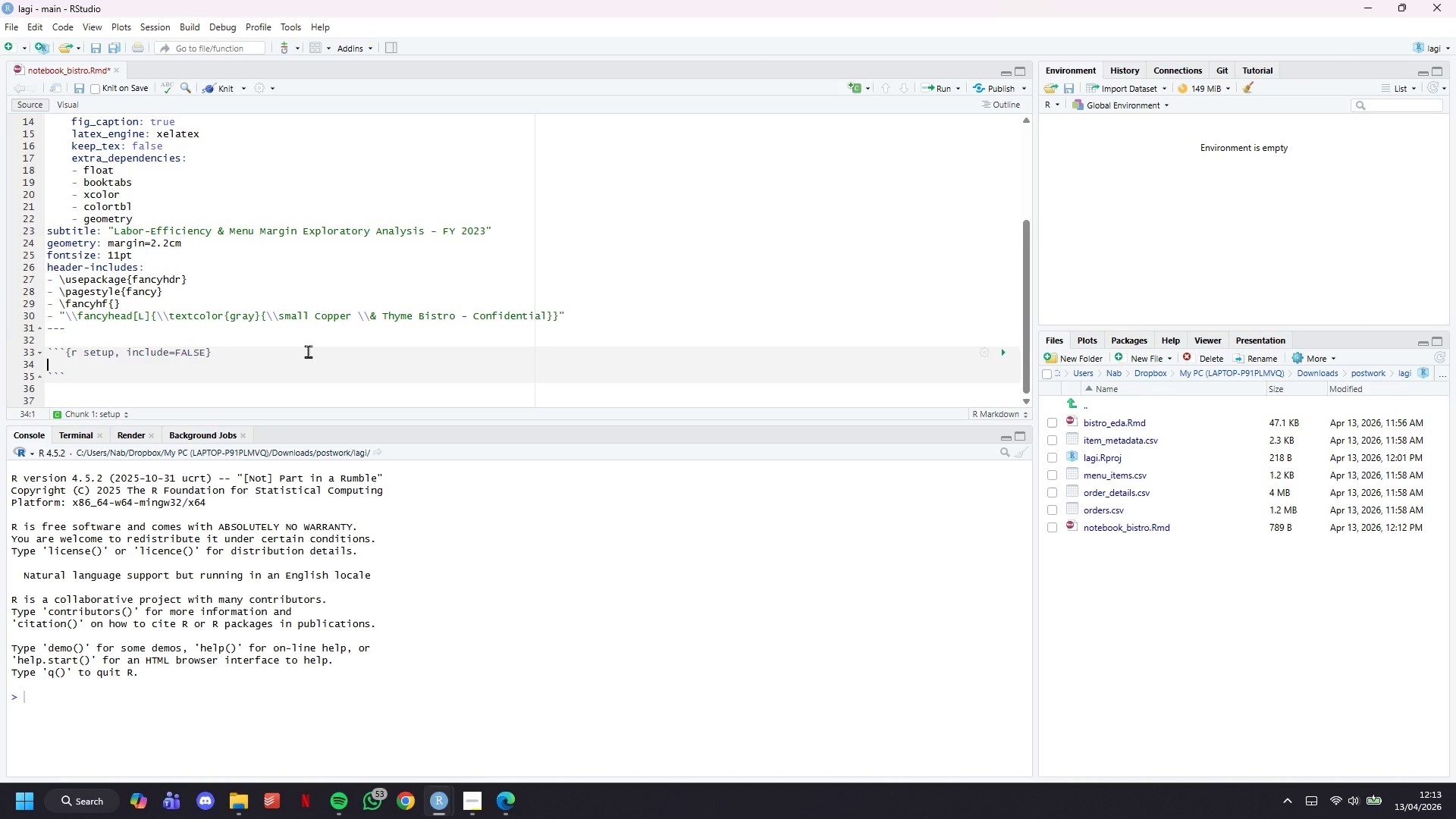 
key(Backspace)
 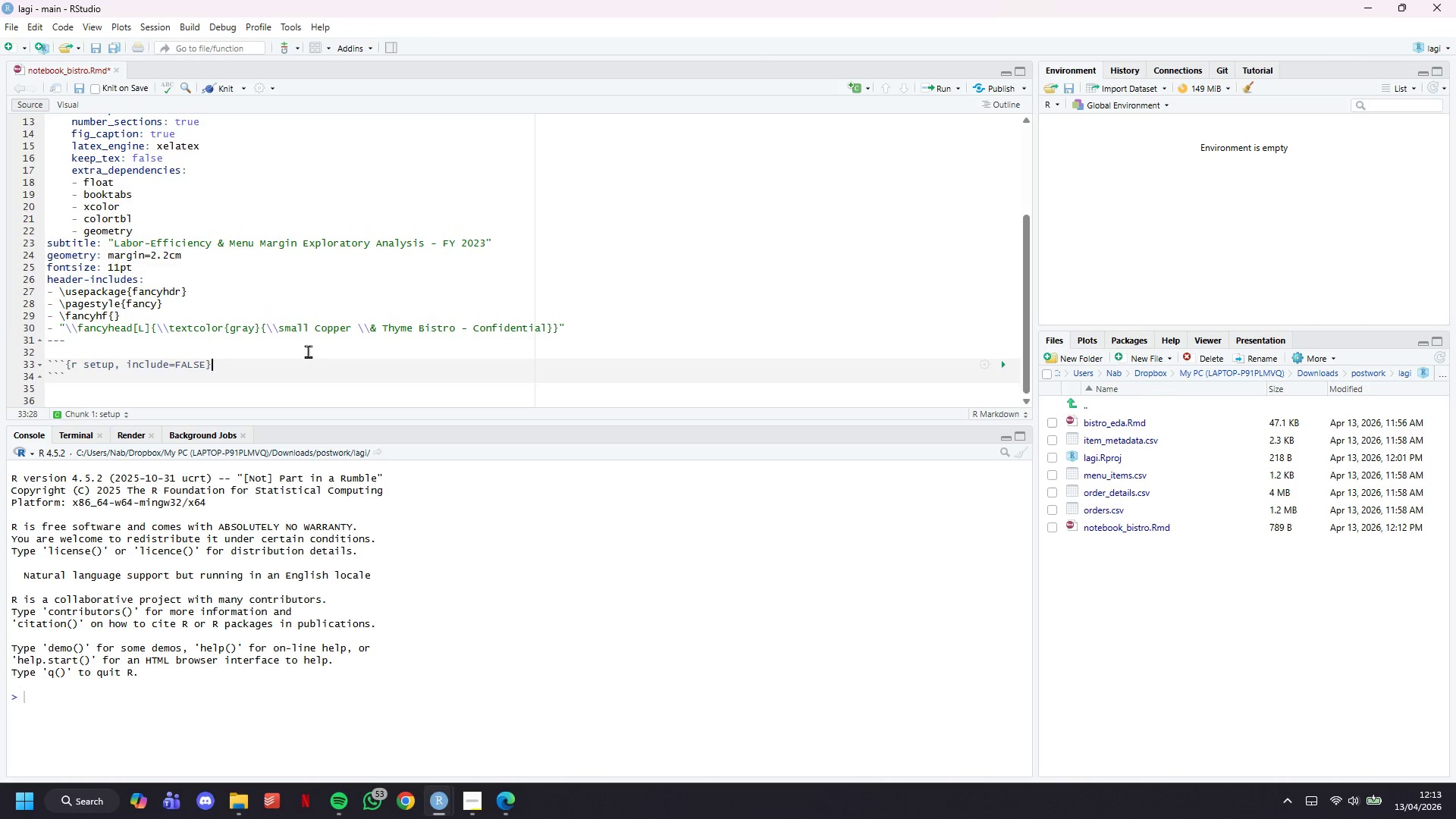 
key(Enter)
 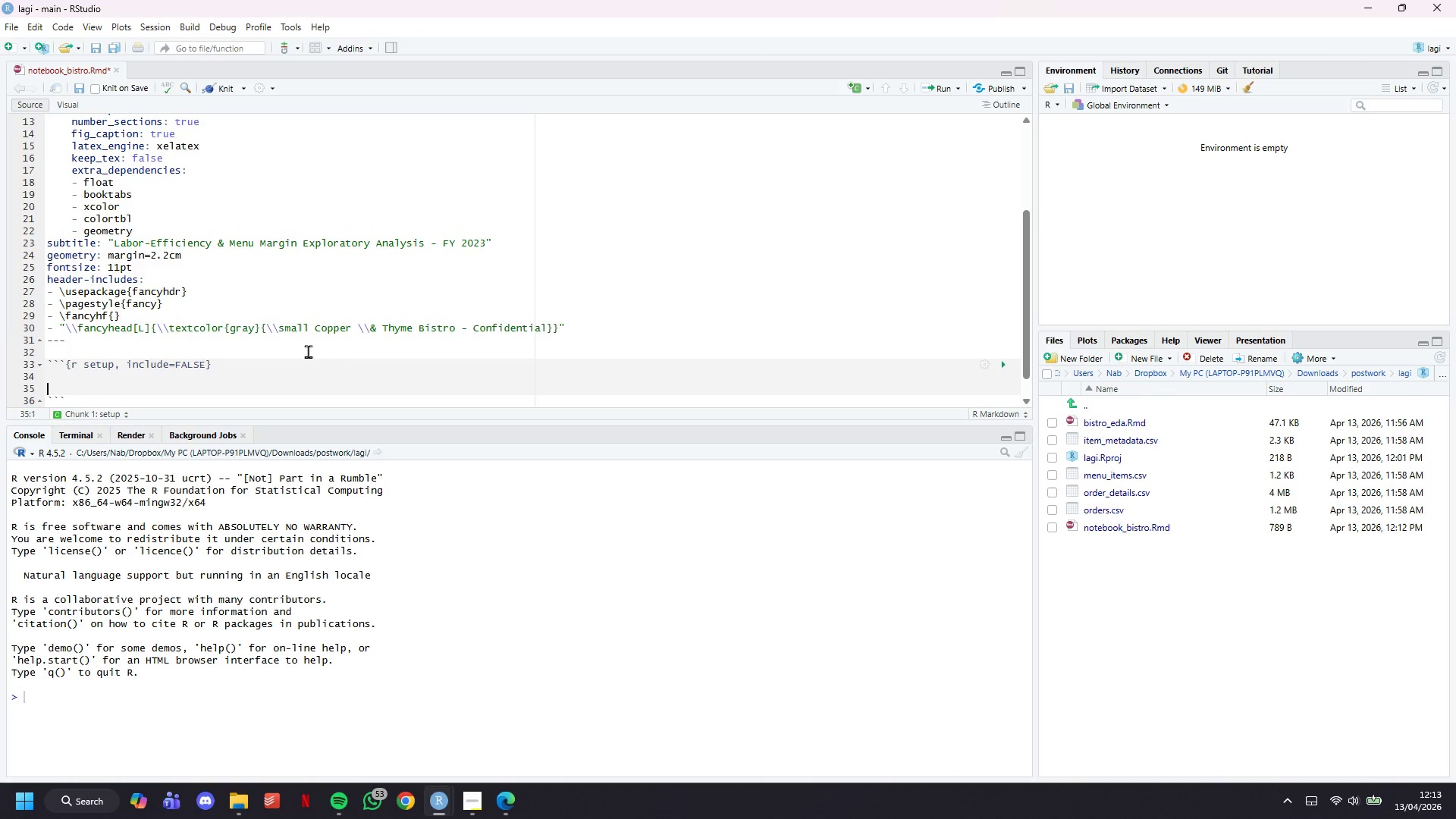 
key(Enter)
 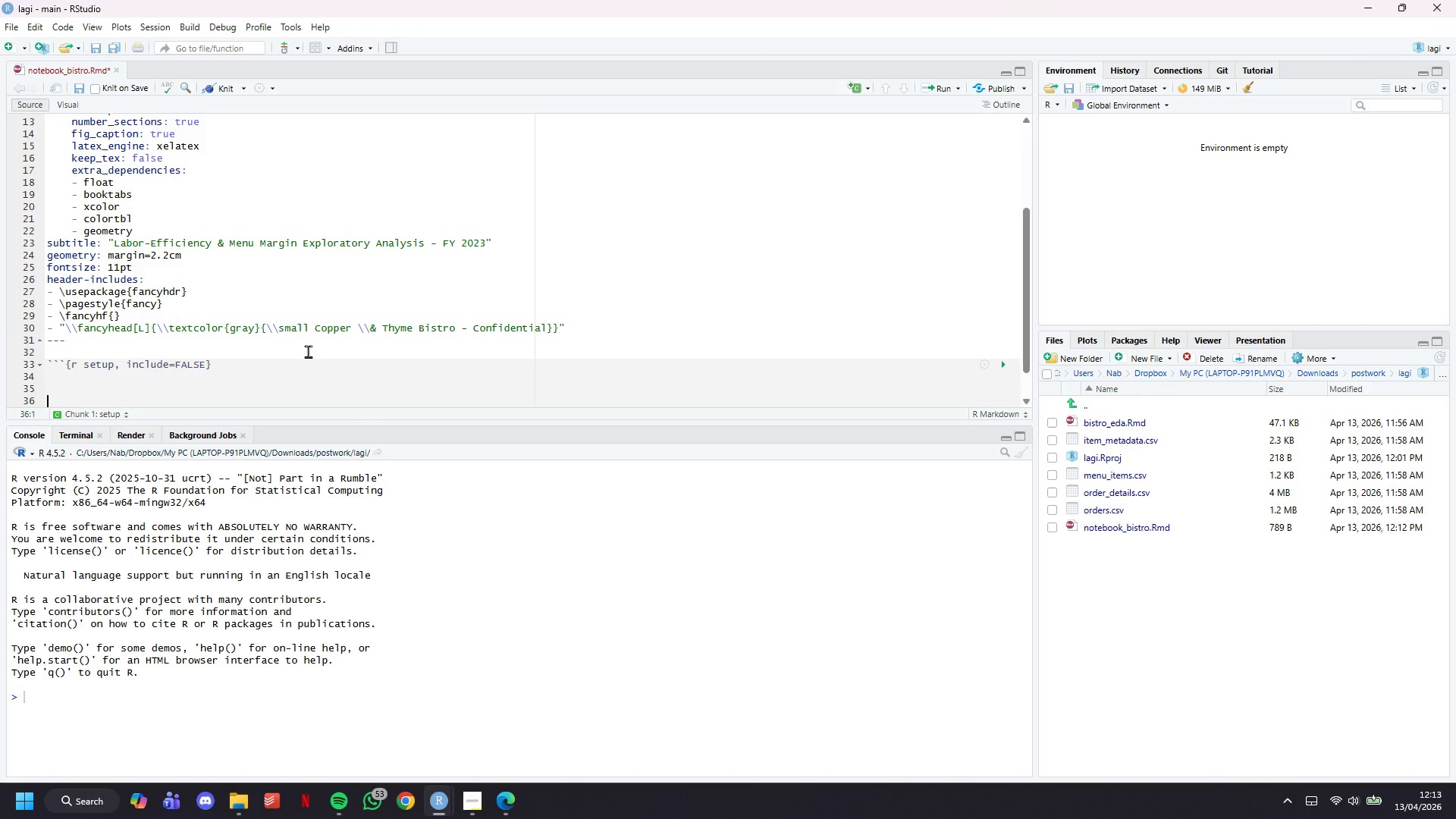 
key(Enter)
 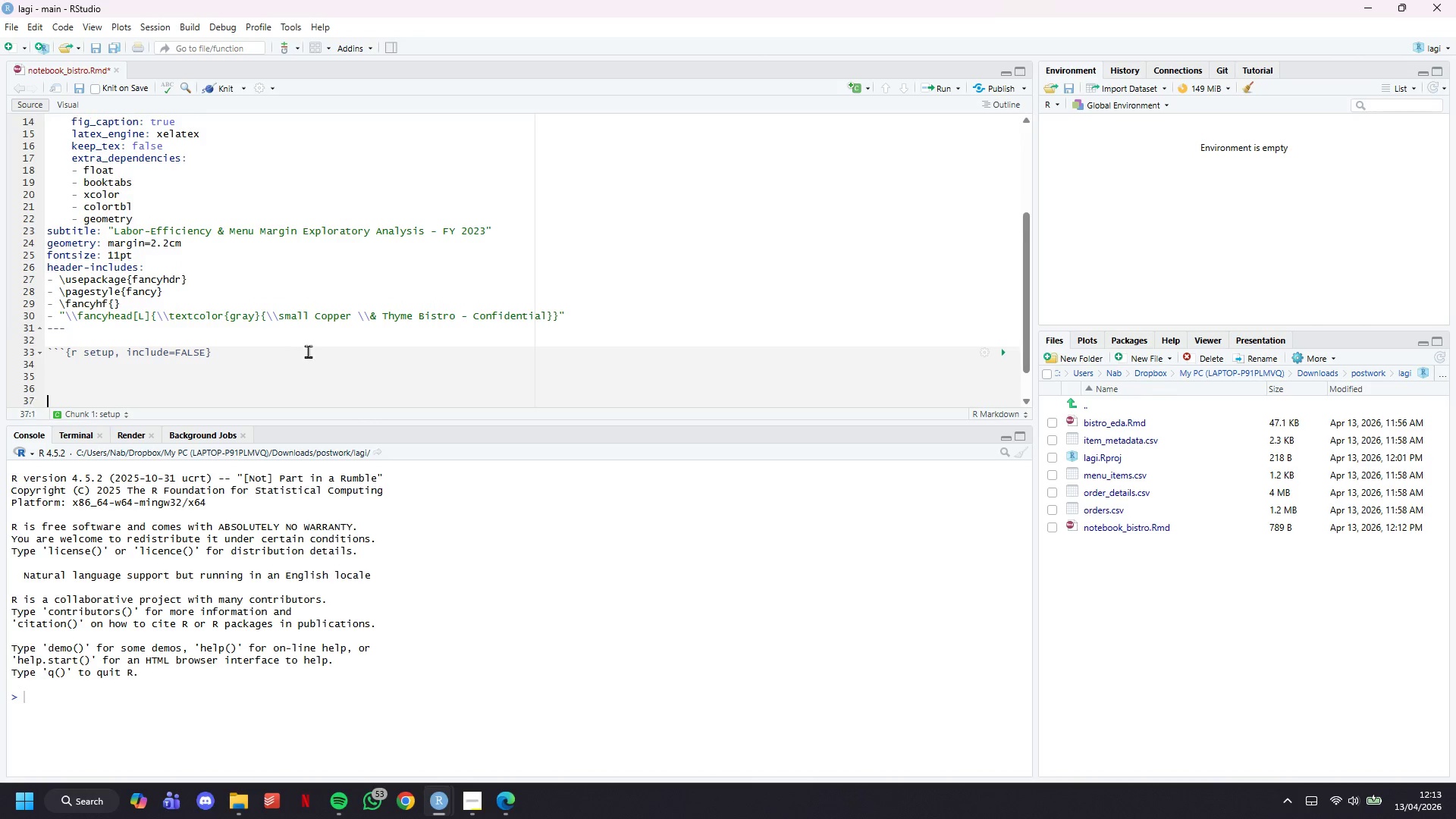 
key(Enter)
 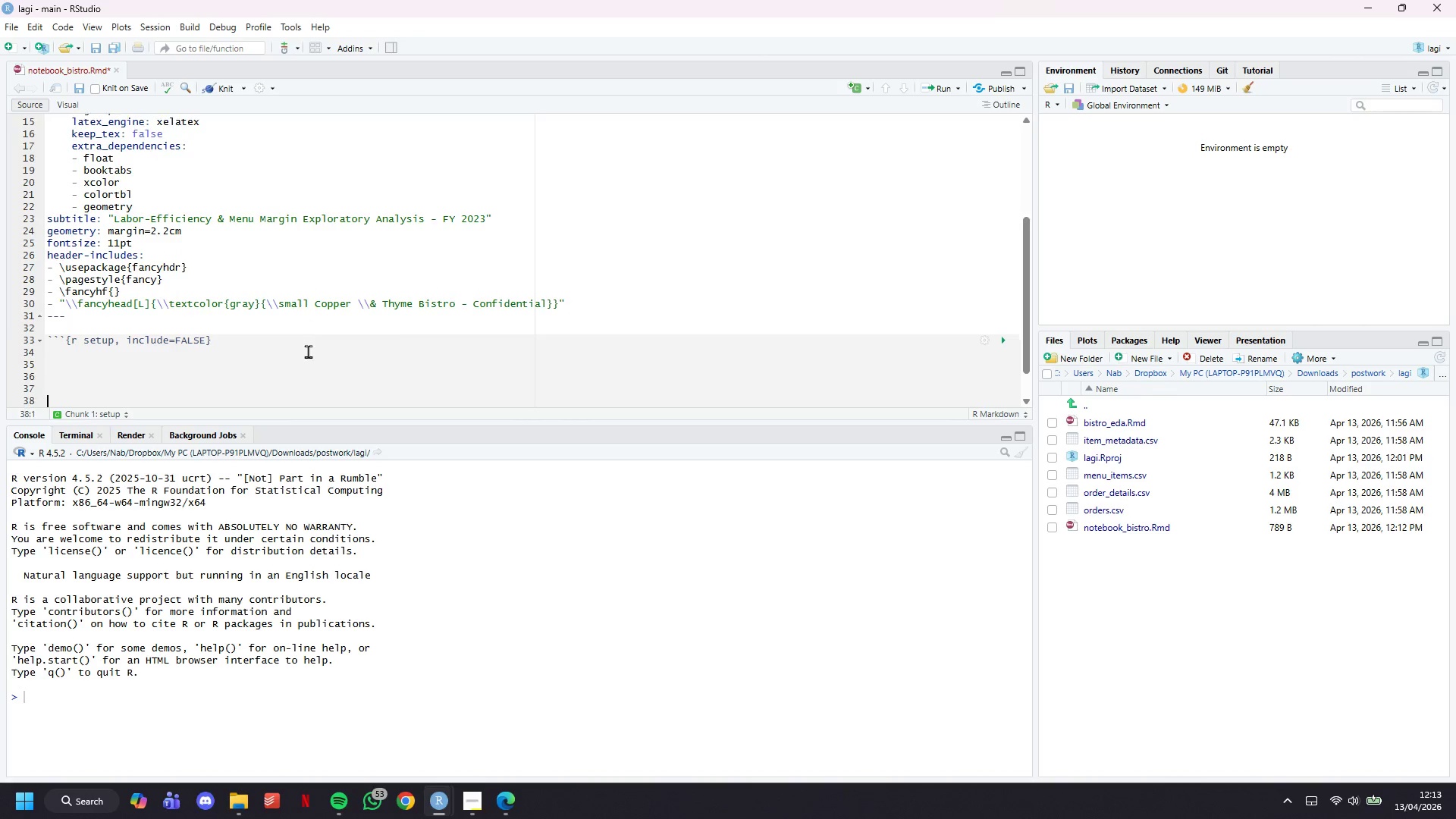 
key(Enter)
 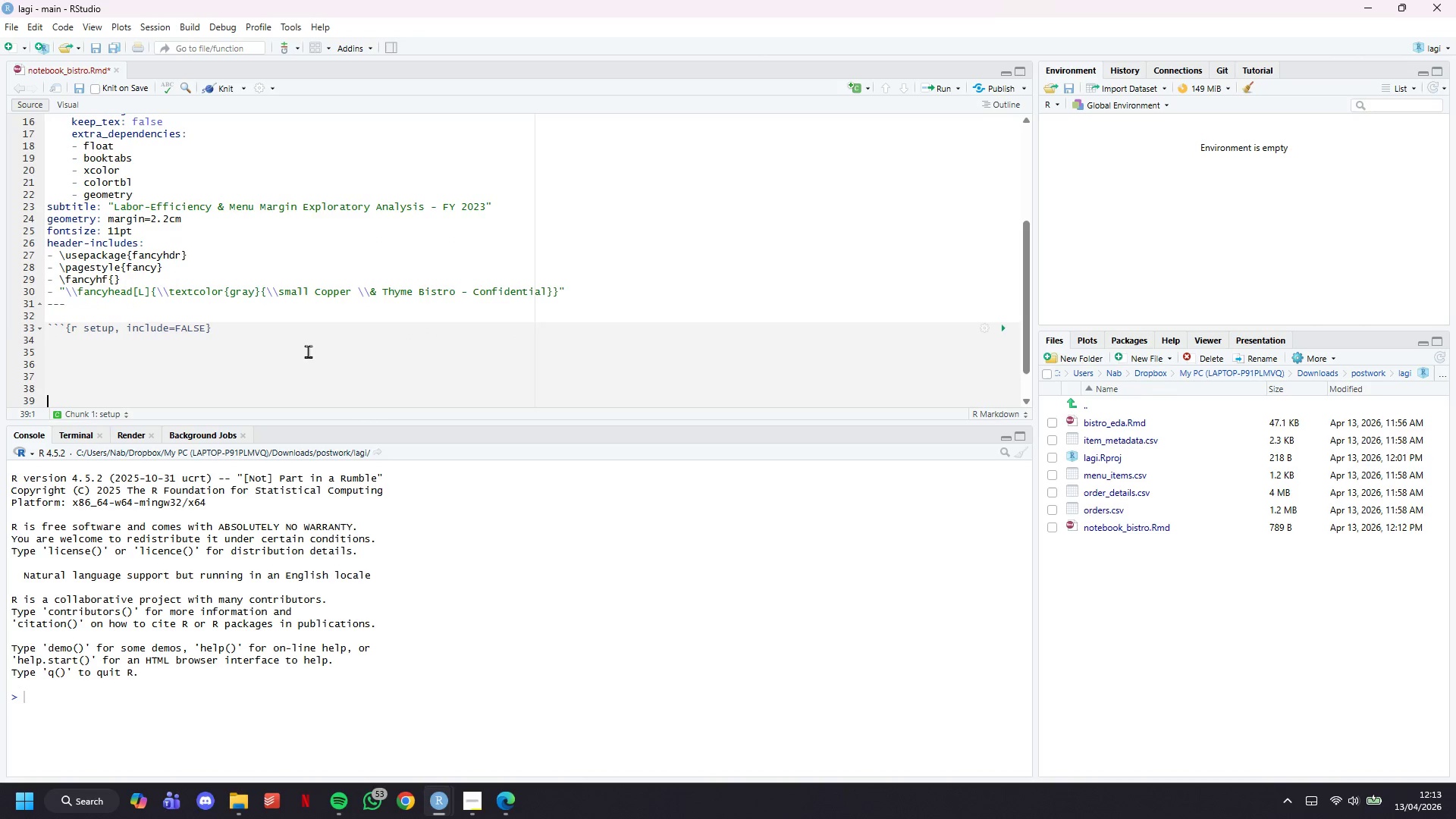 
key(Enter)
 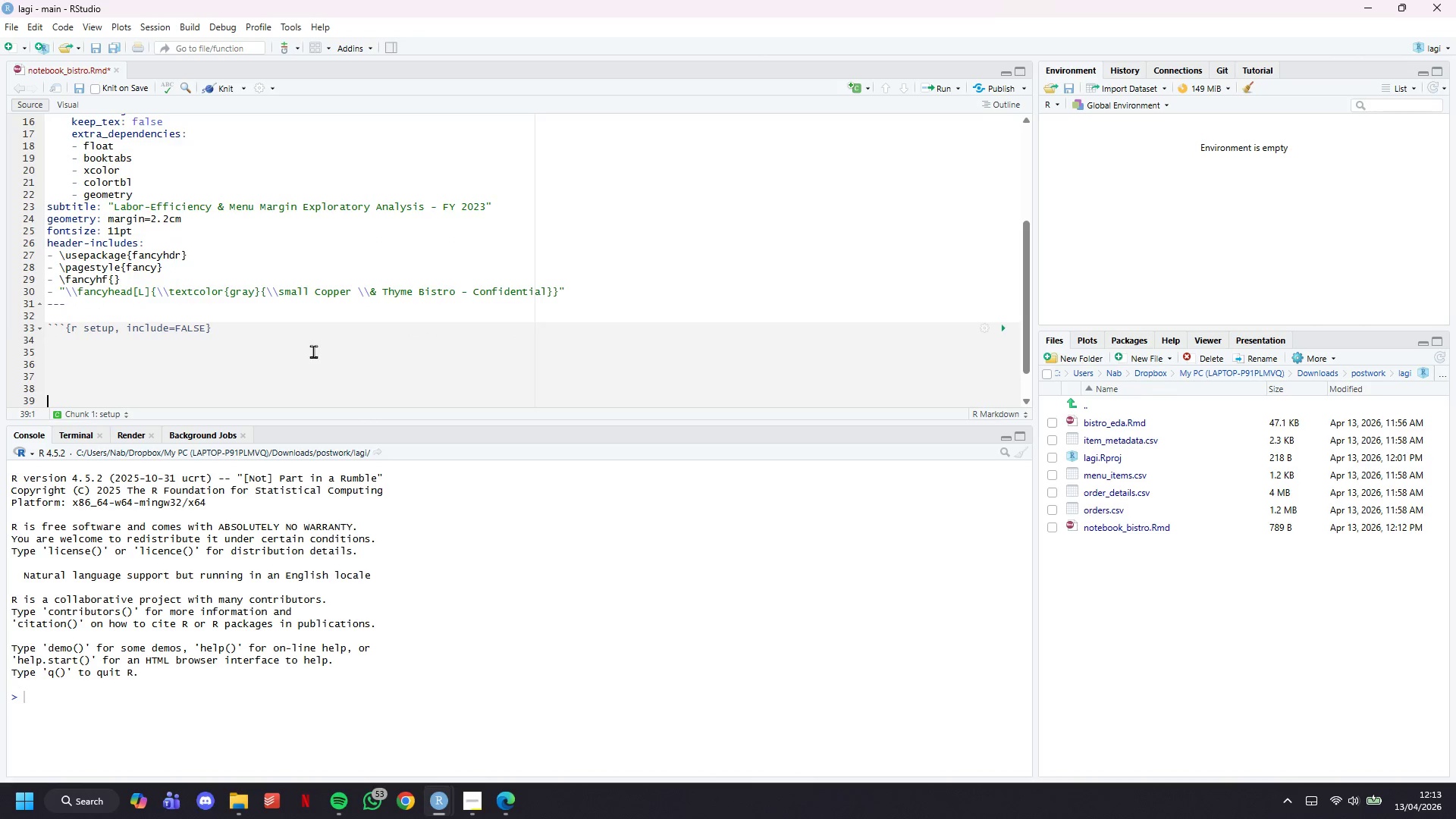 
left_click([122, 298])
 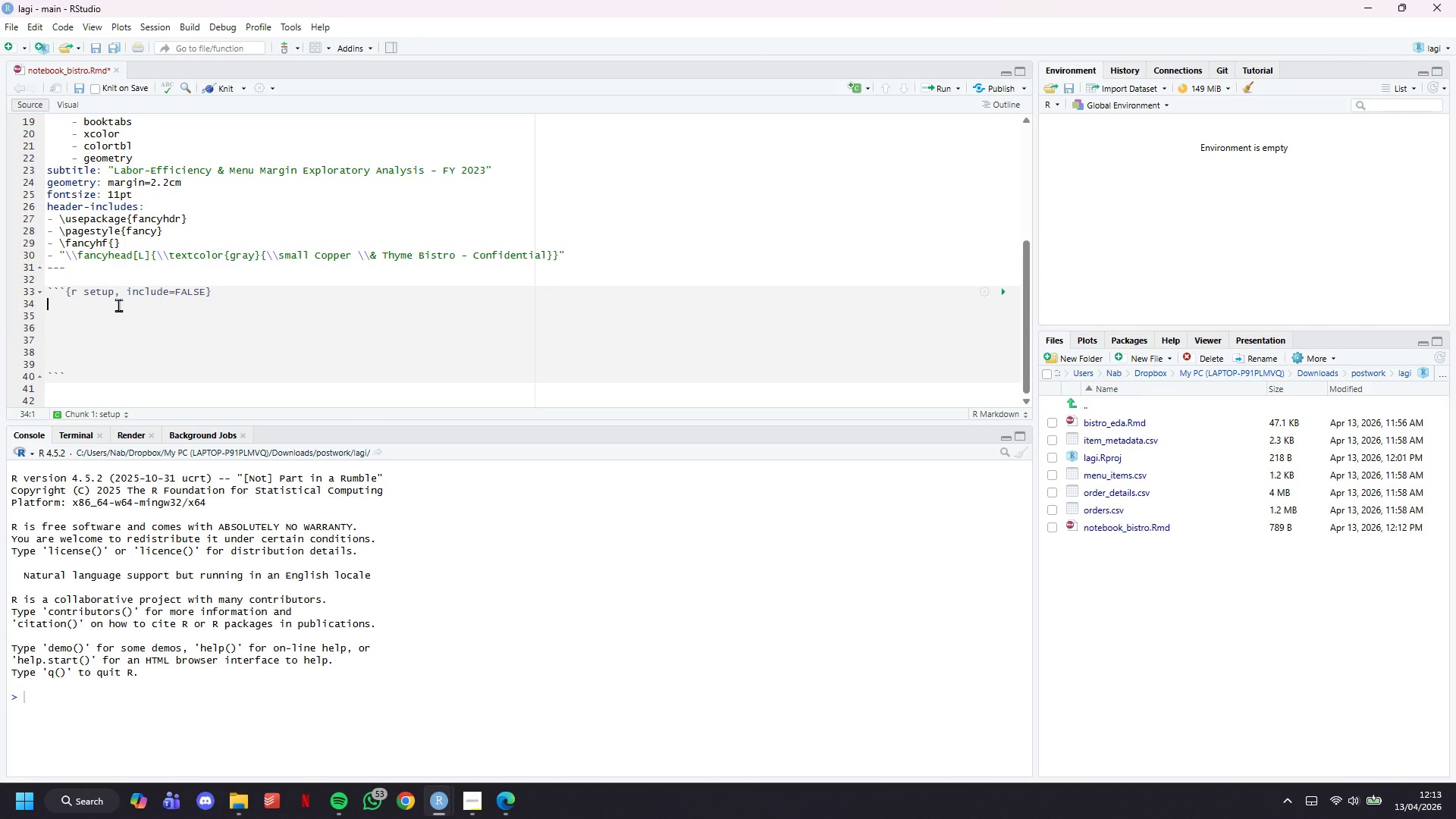 
scroll: coordinate [297, 354], scroll_direction: down, amount: 4.0
 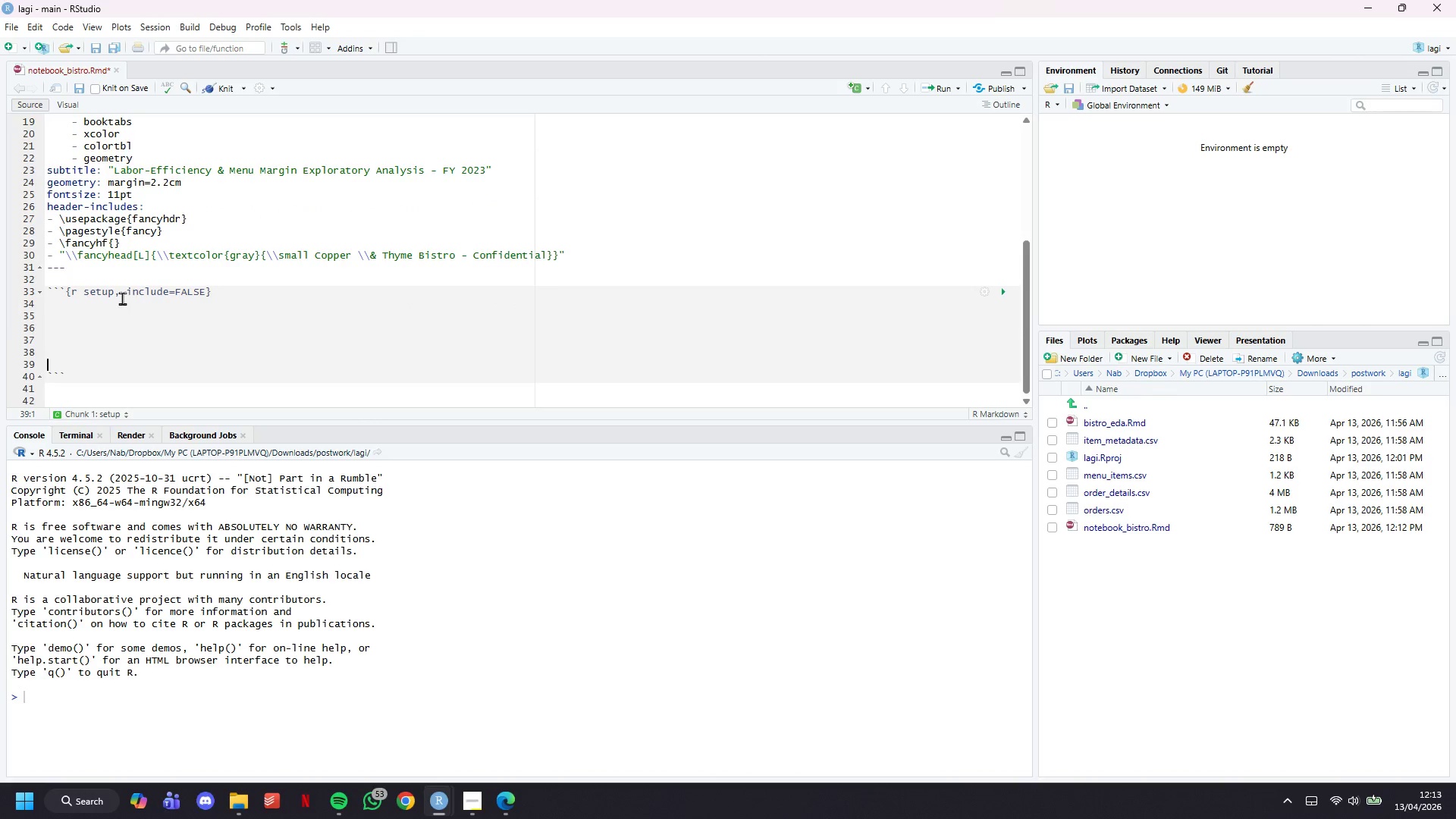 
double_click([118, 305])
 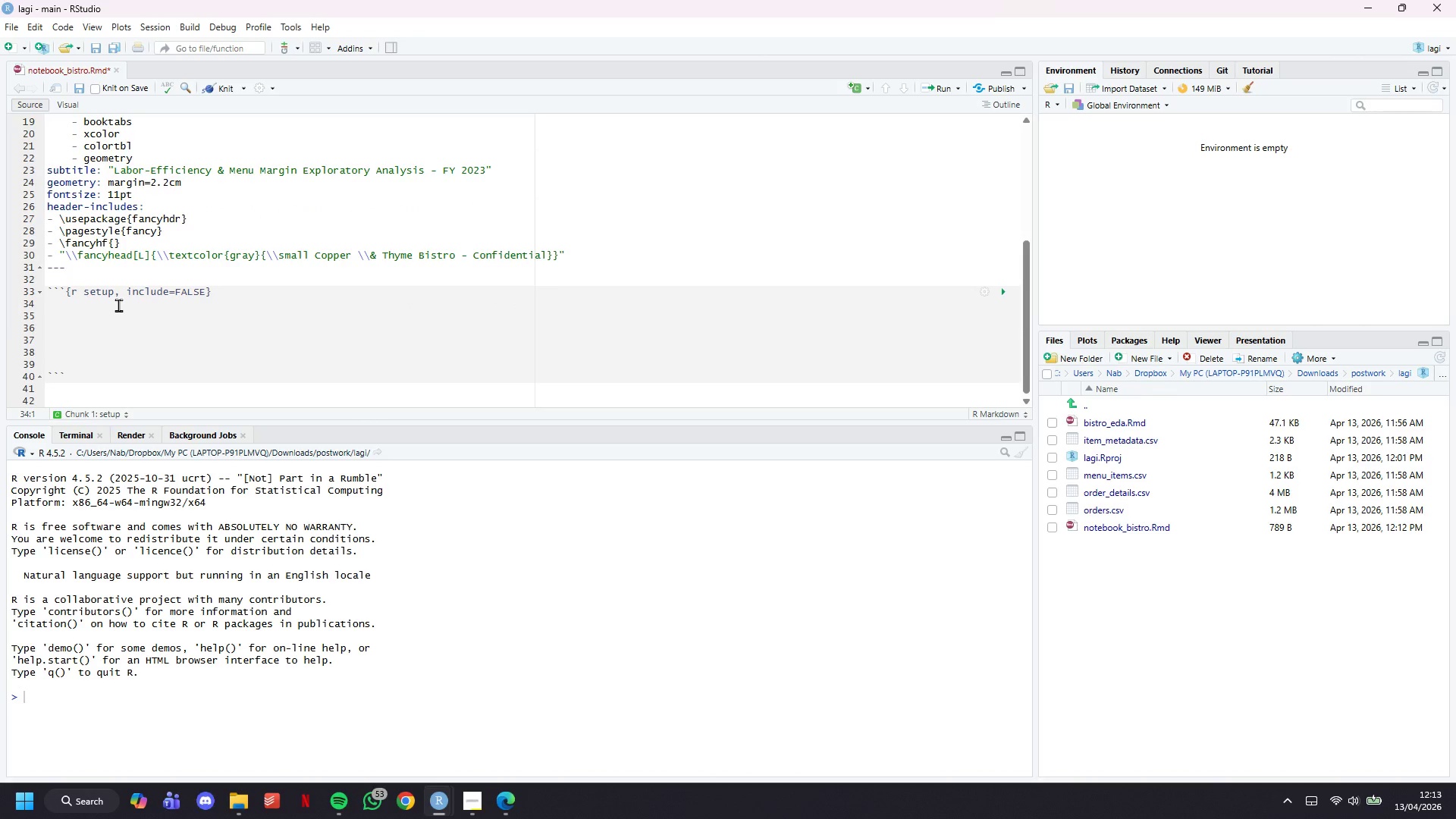 
key(Shift+3)
 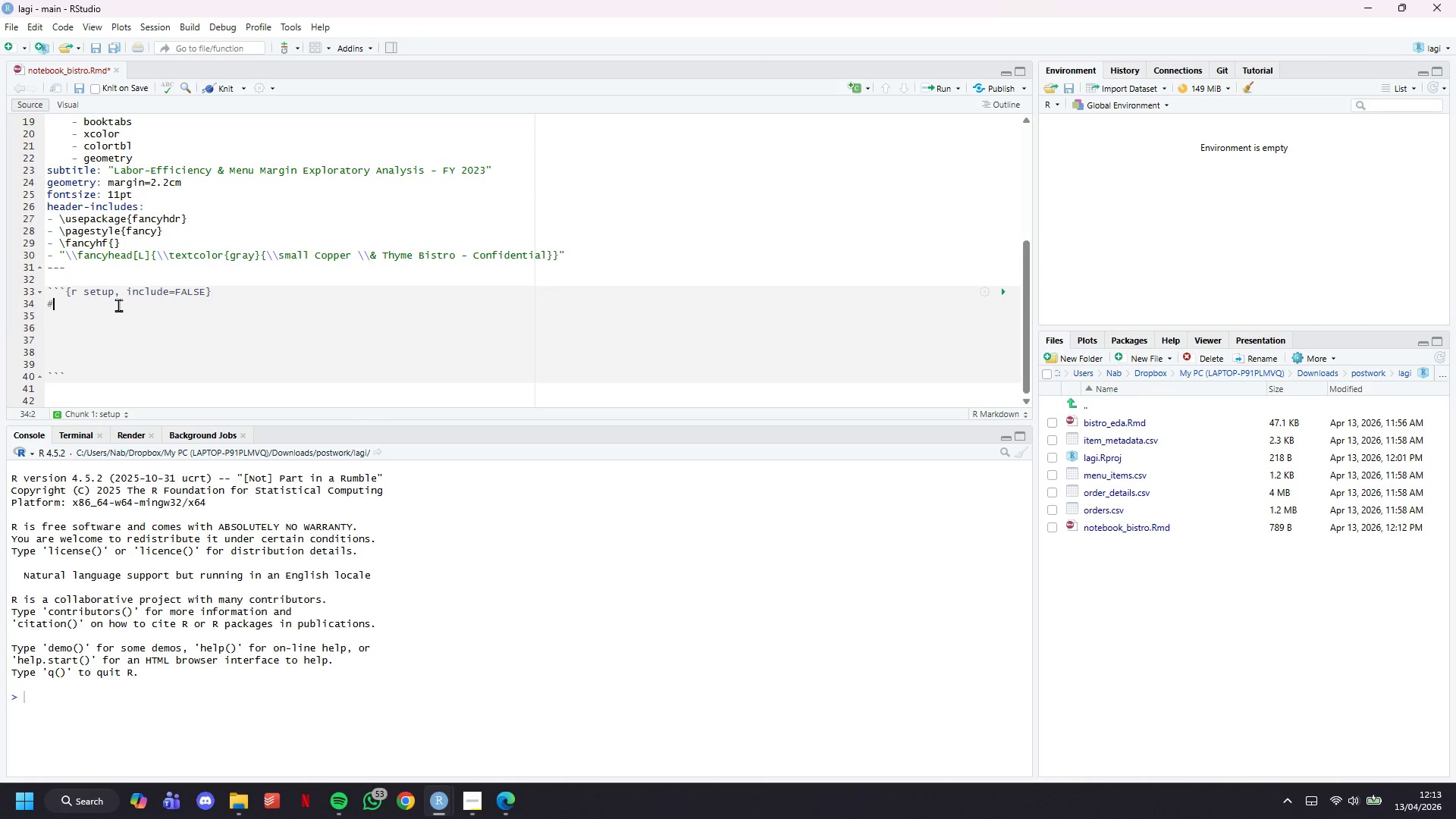 
key(Enter)
 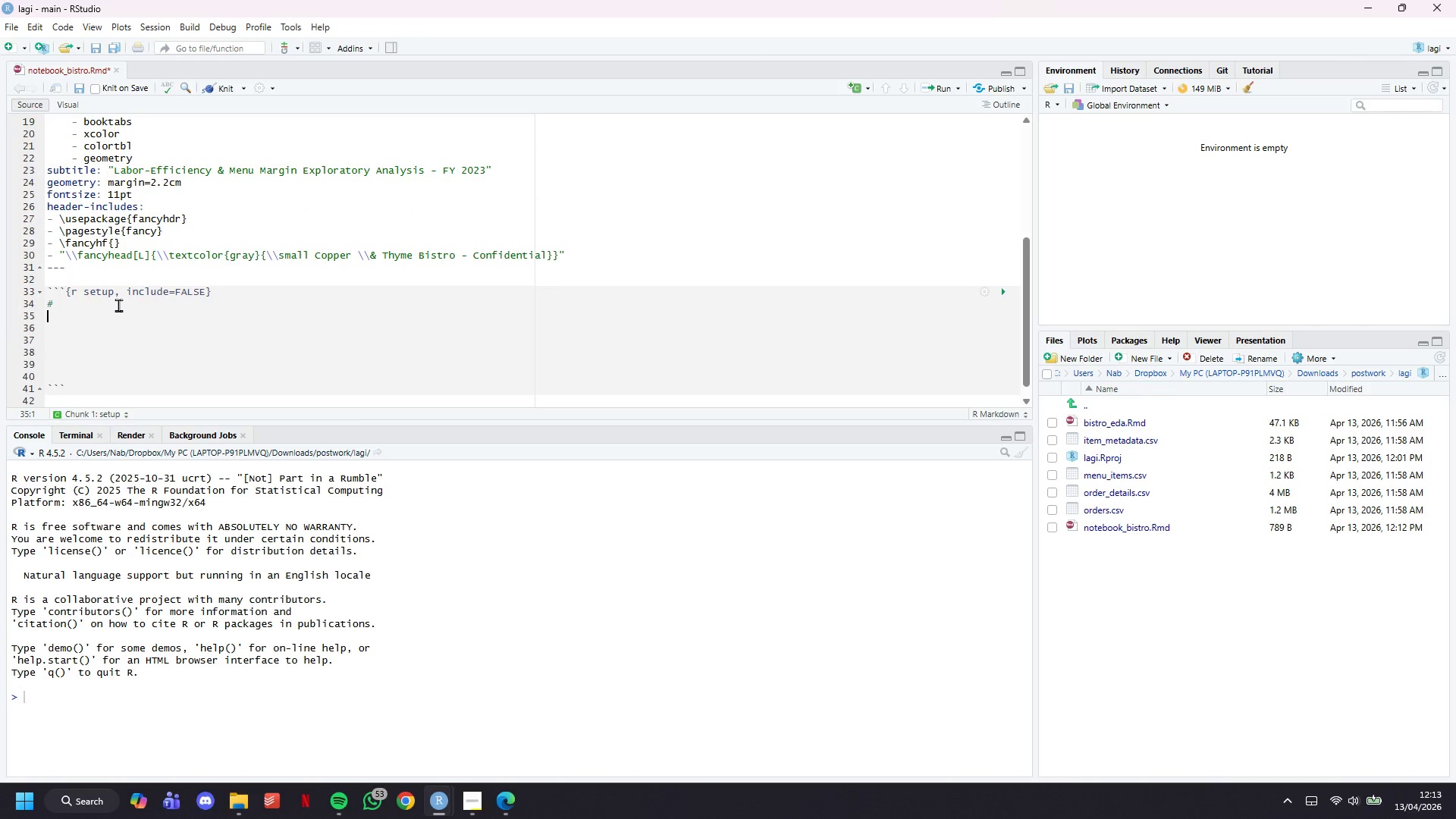 
key(Shift+ShiftLeft)
 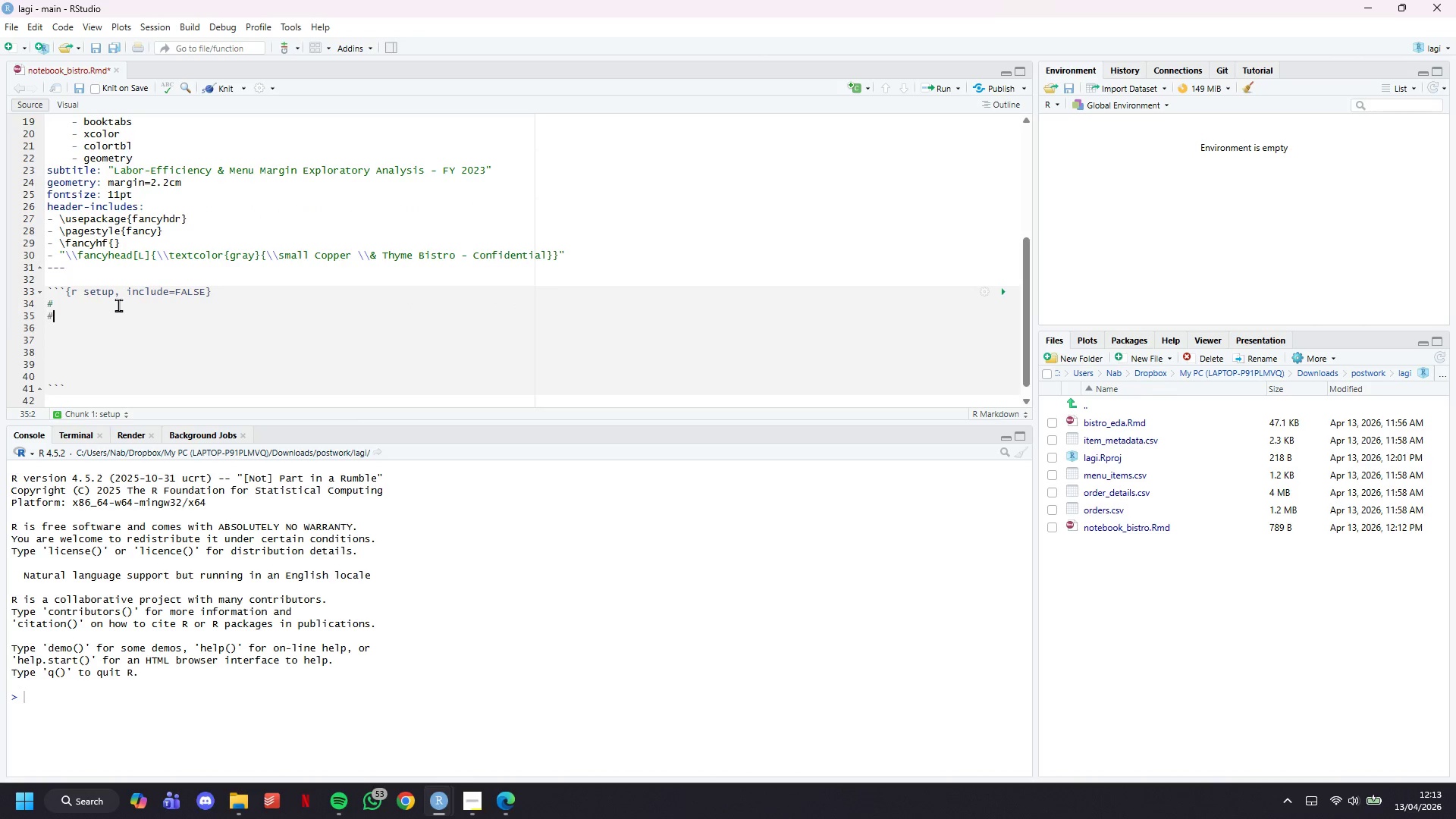 
key(Shift+3)
 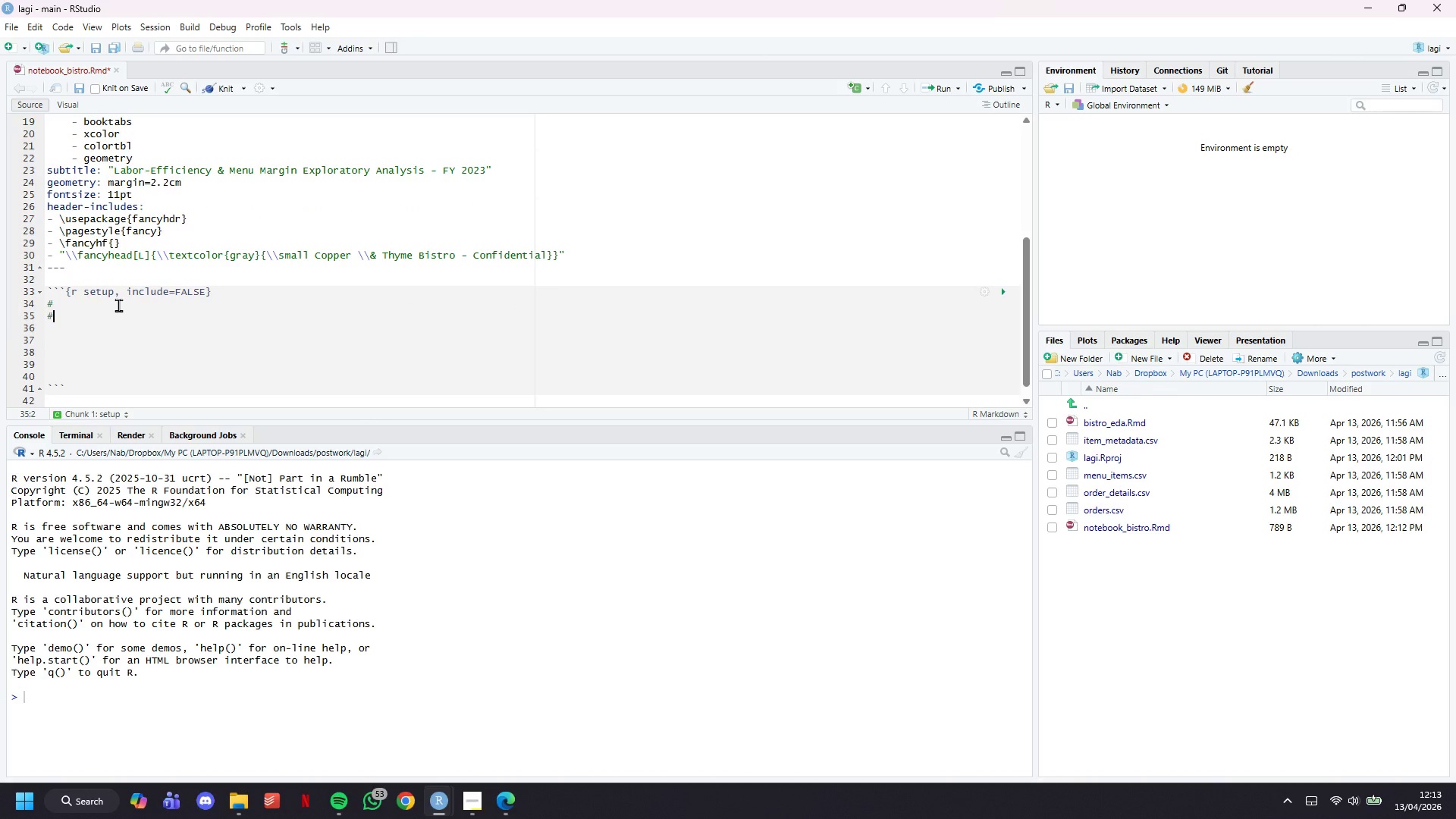 
key(ArrowDown)
 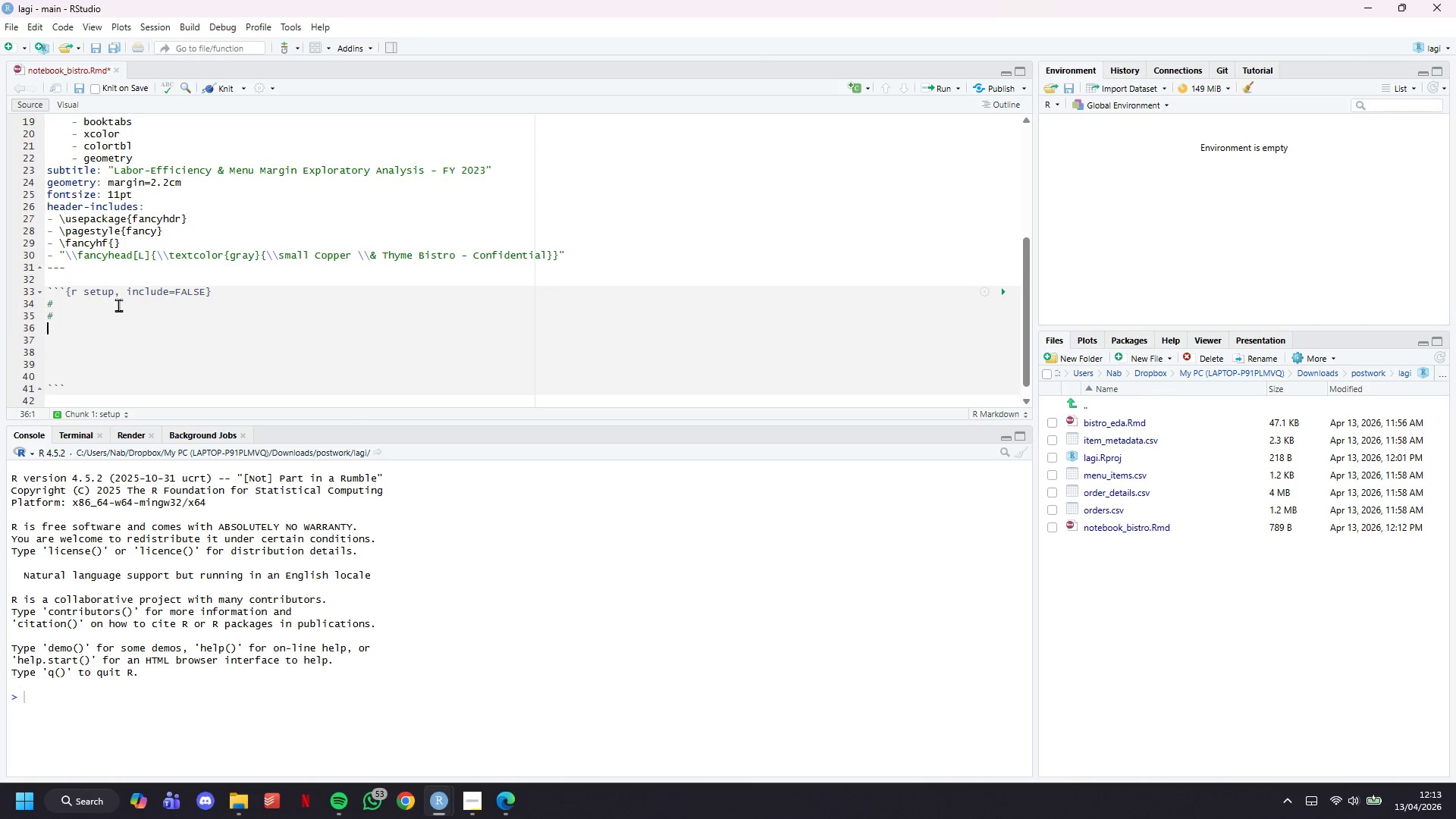 
key(Shift+ShiftLeft)
 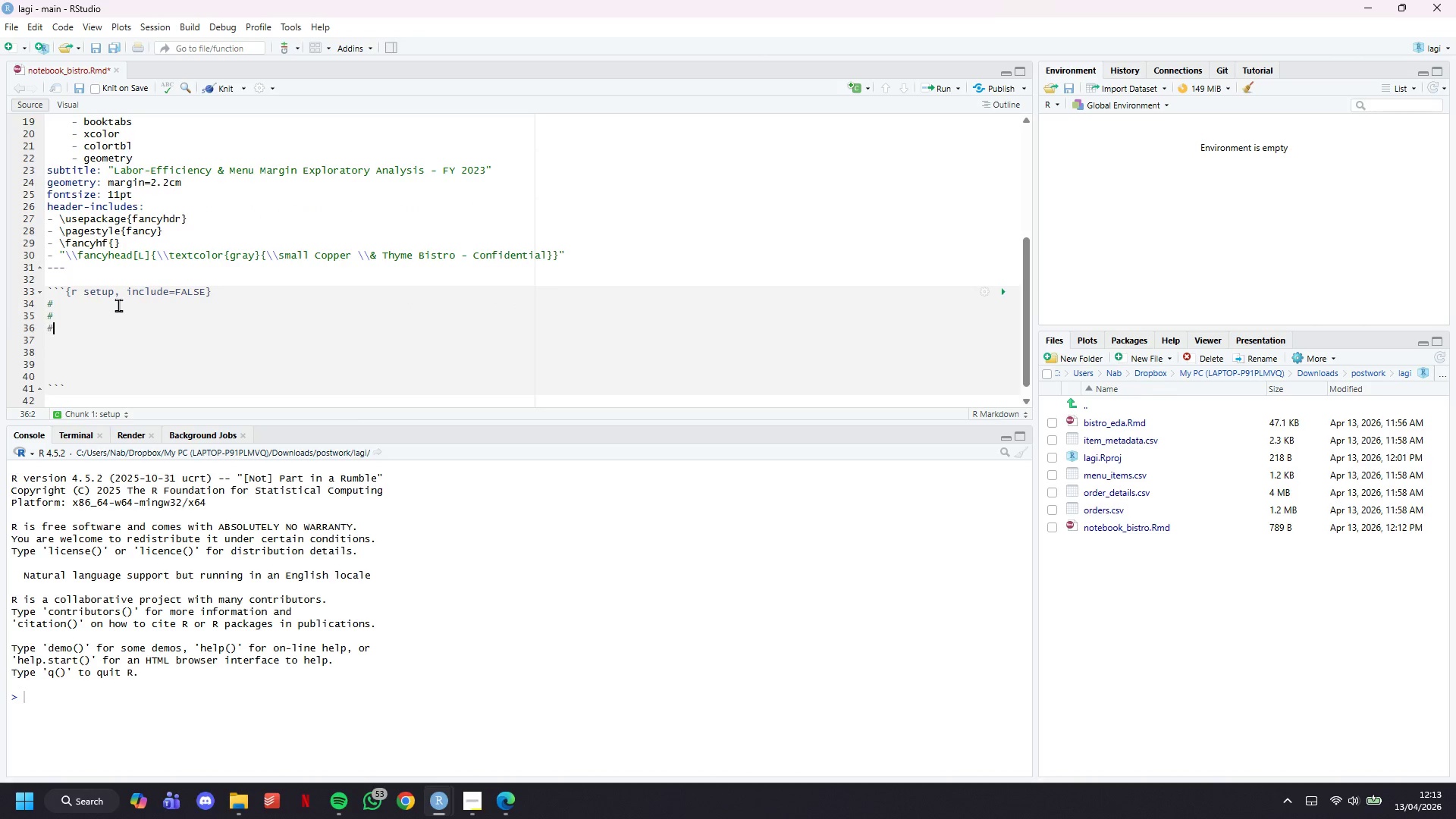 
key(Shift+3)
 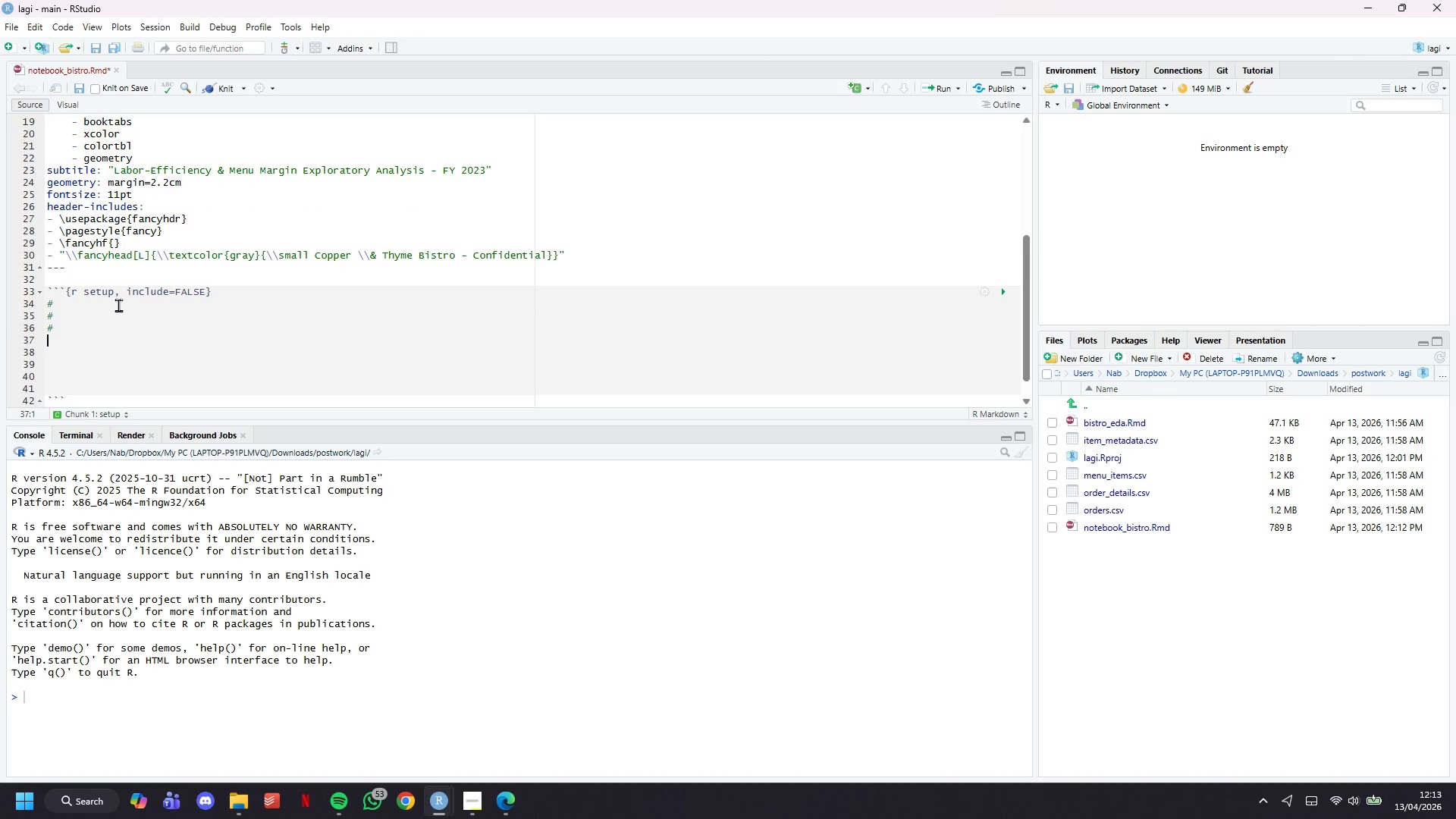 
key(Enter)
 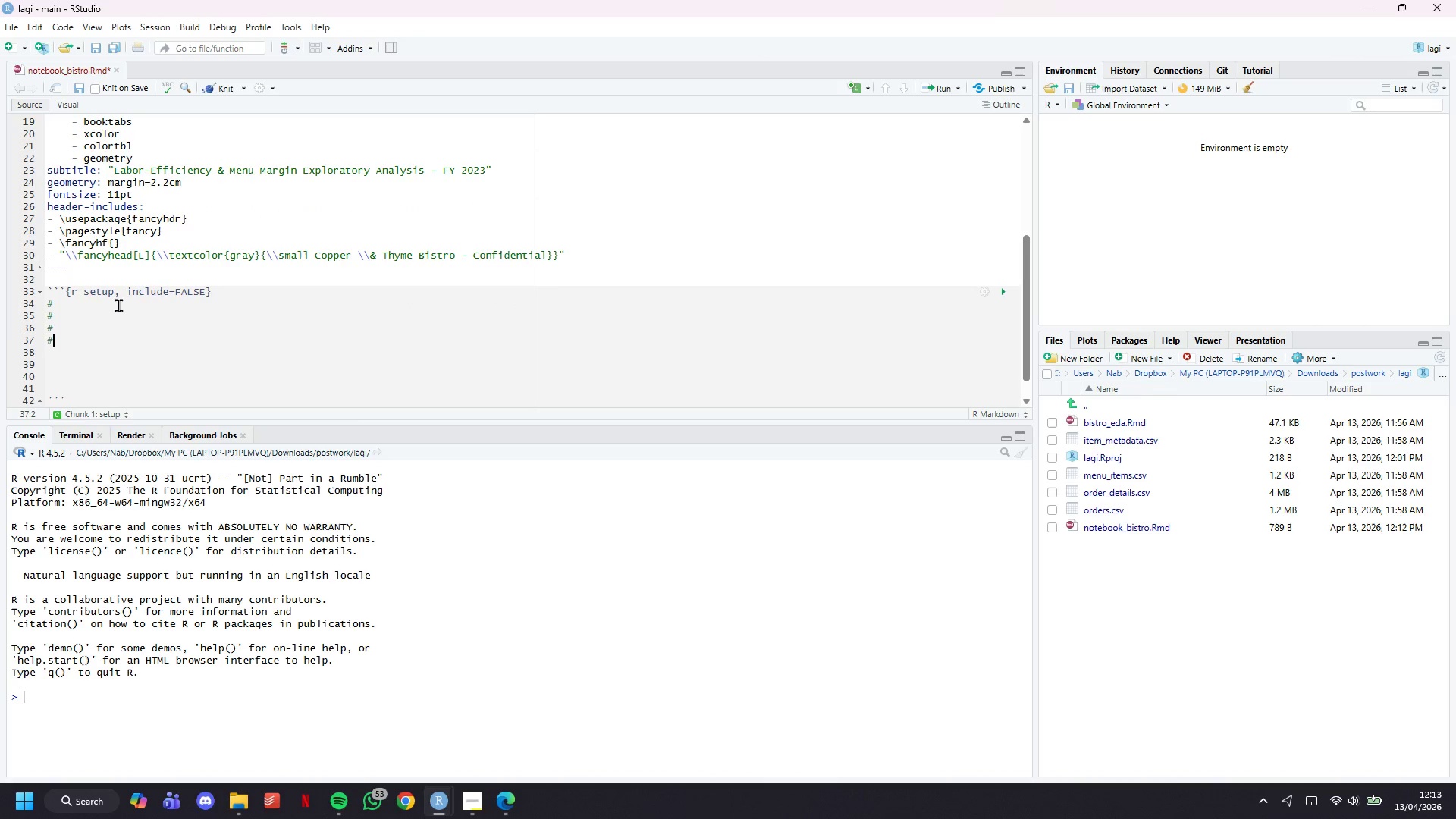 
key(Shift+ShiftLeft)
 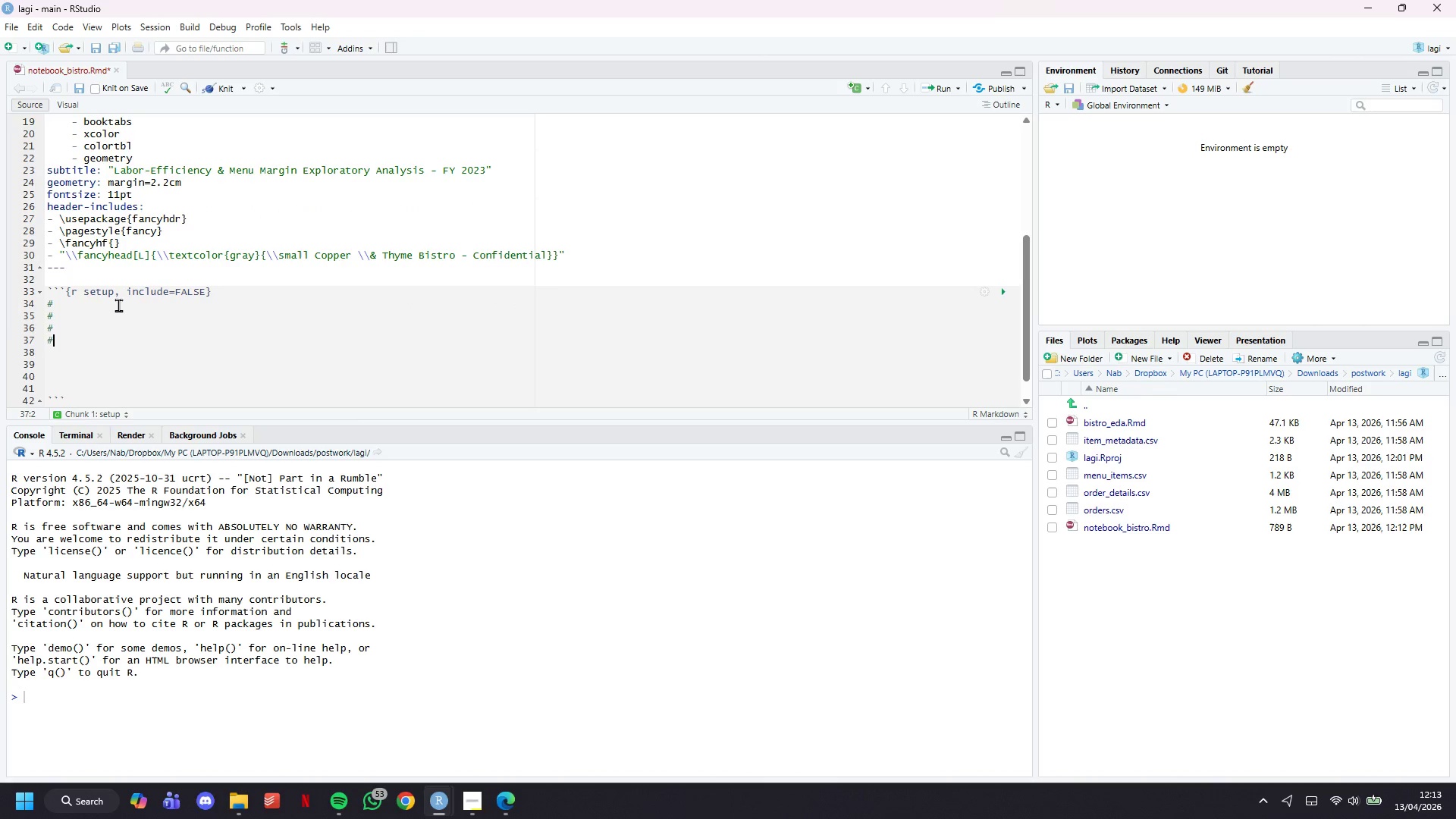 
key(Shift+3)
 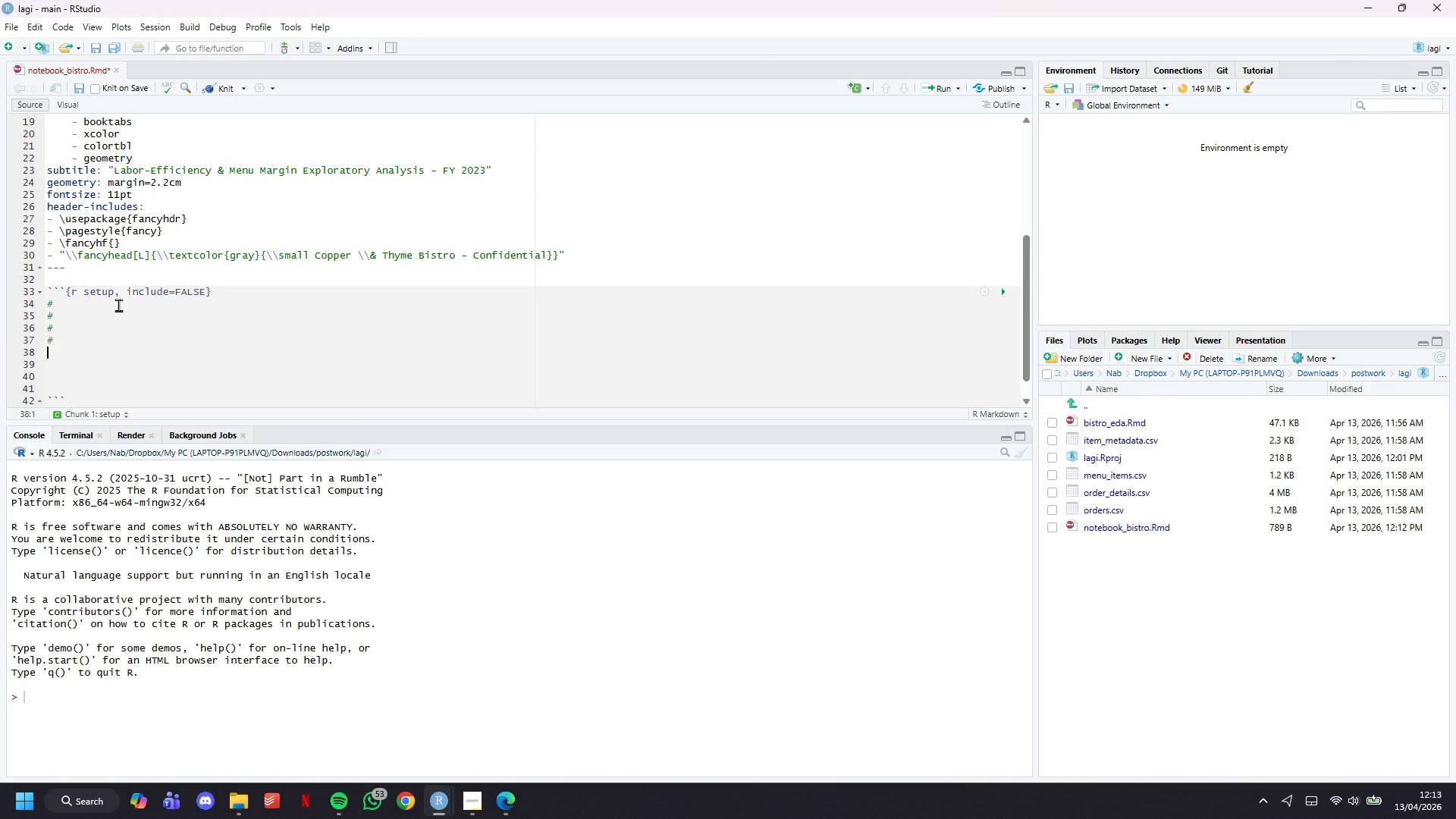 
key(ArrowDown)
 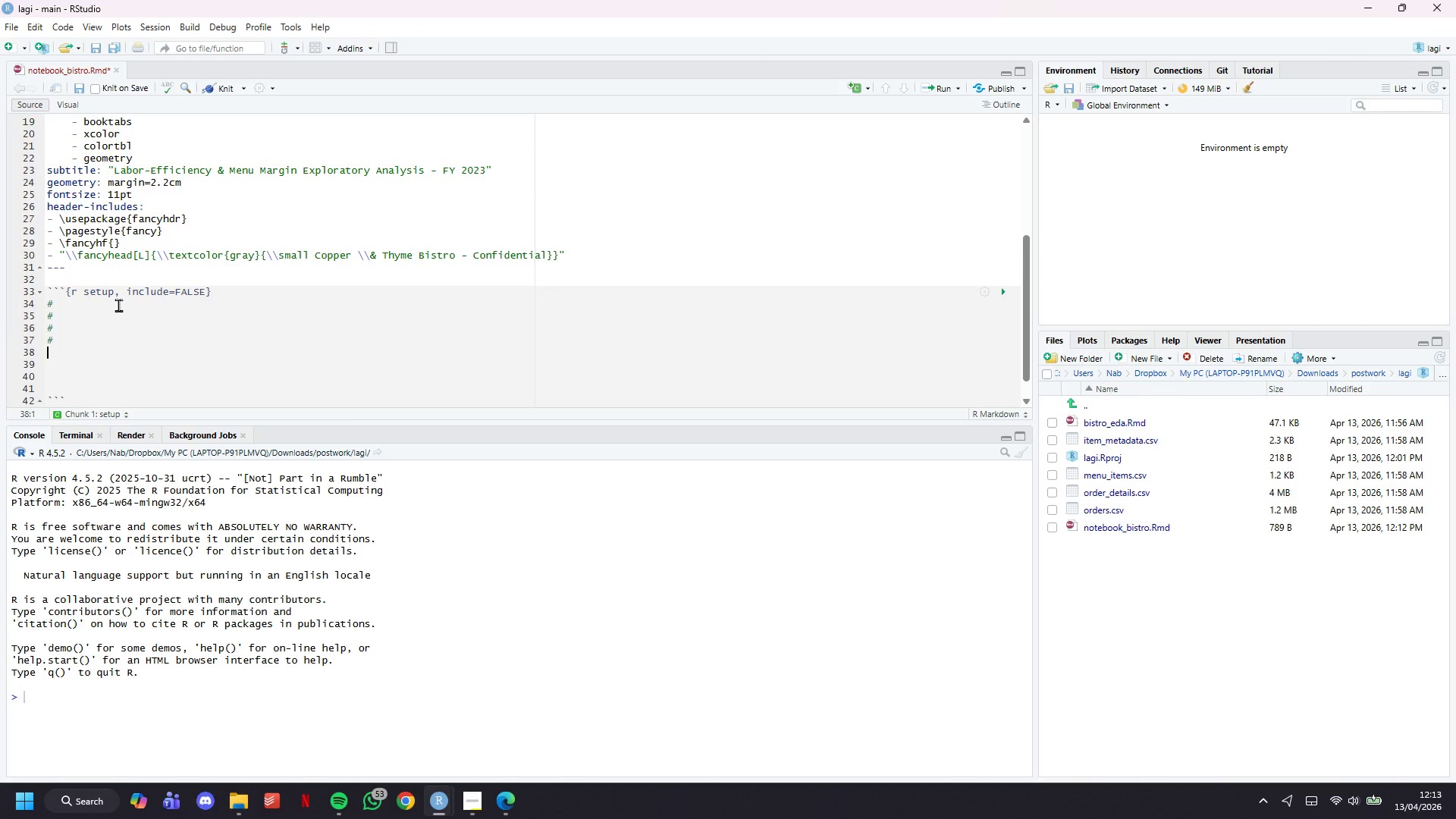 
key(Shift+ShiftLeft)
 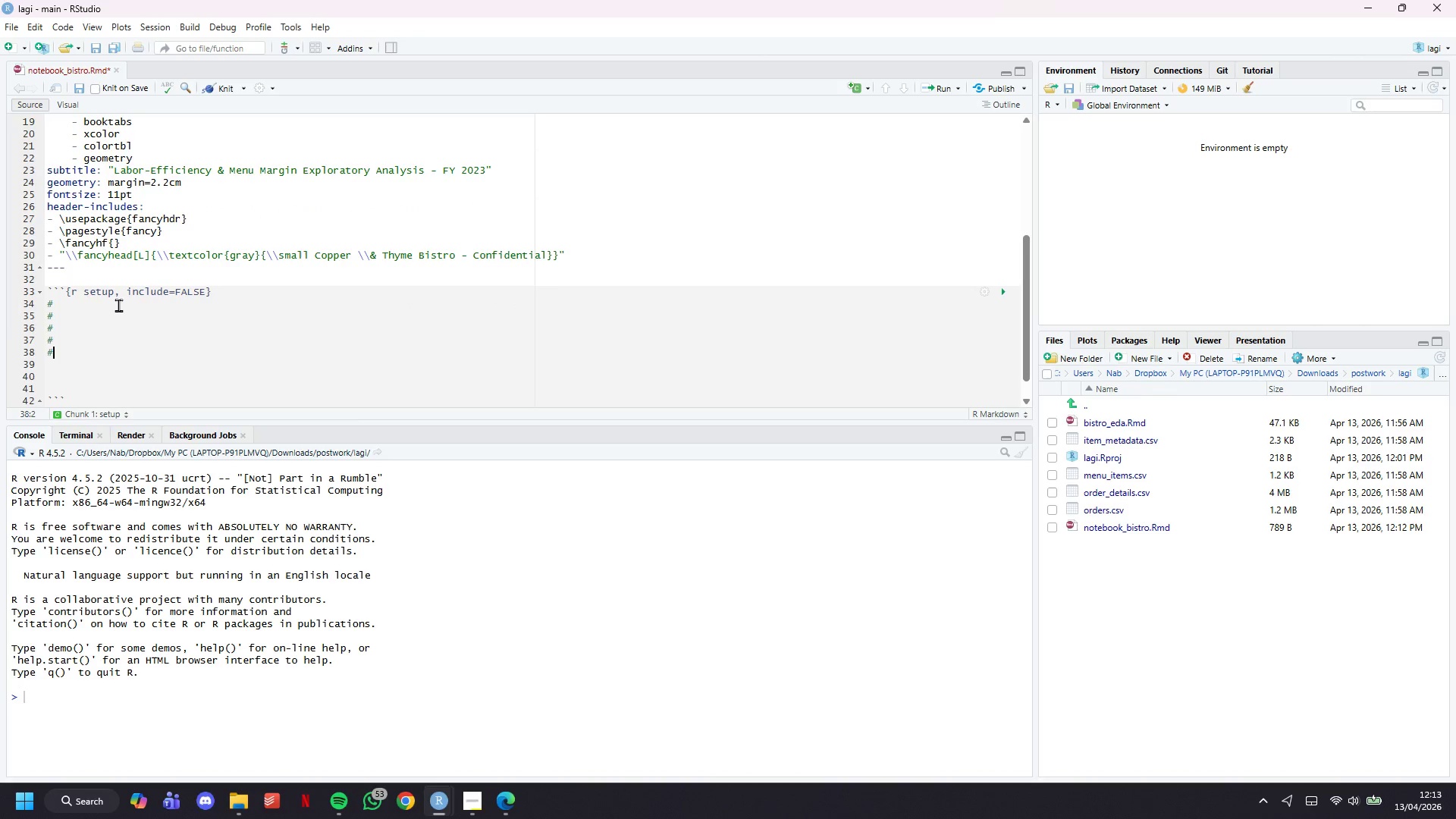 
key(Shift+3)
 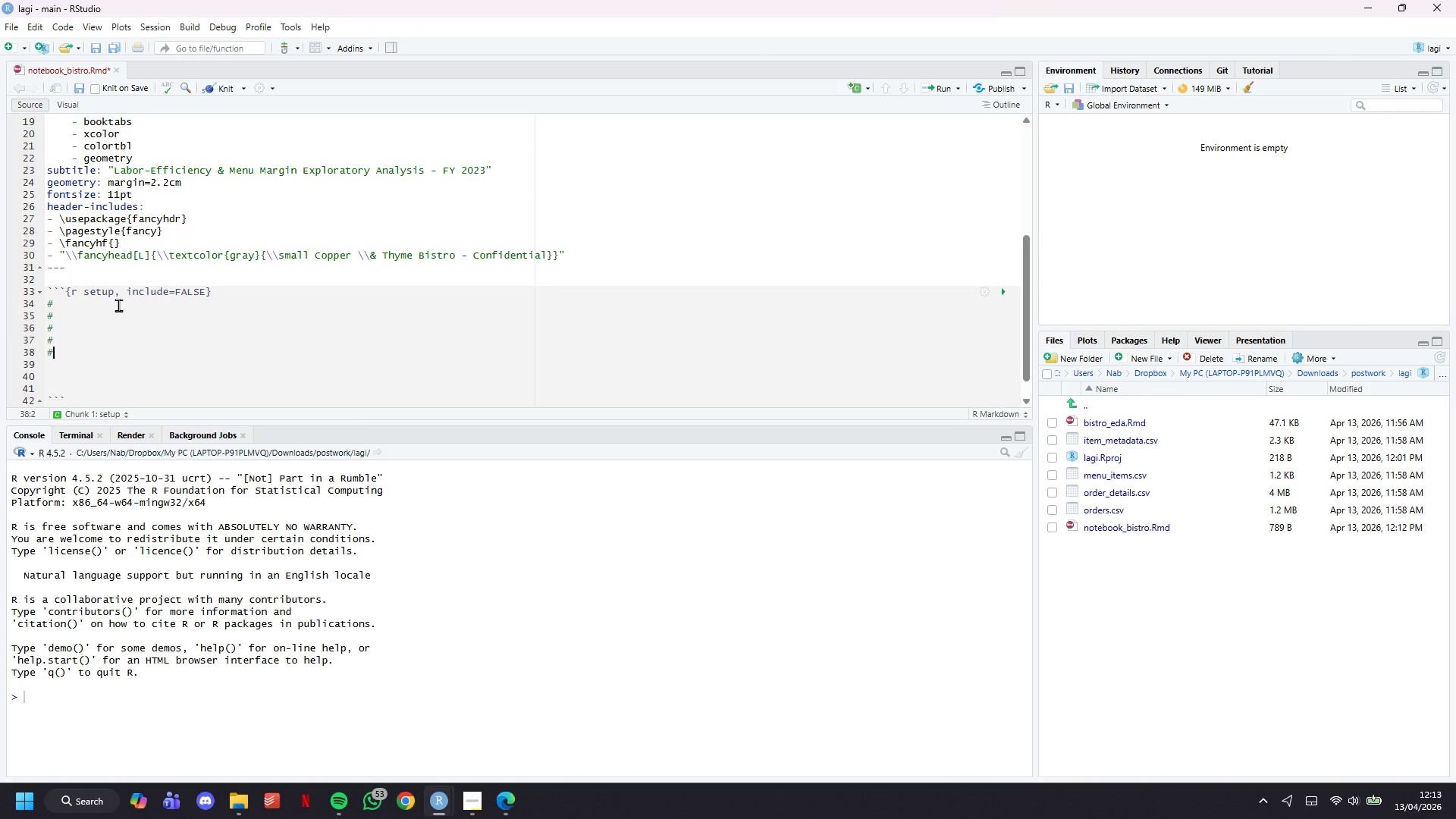 
key(Enter)
 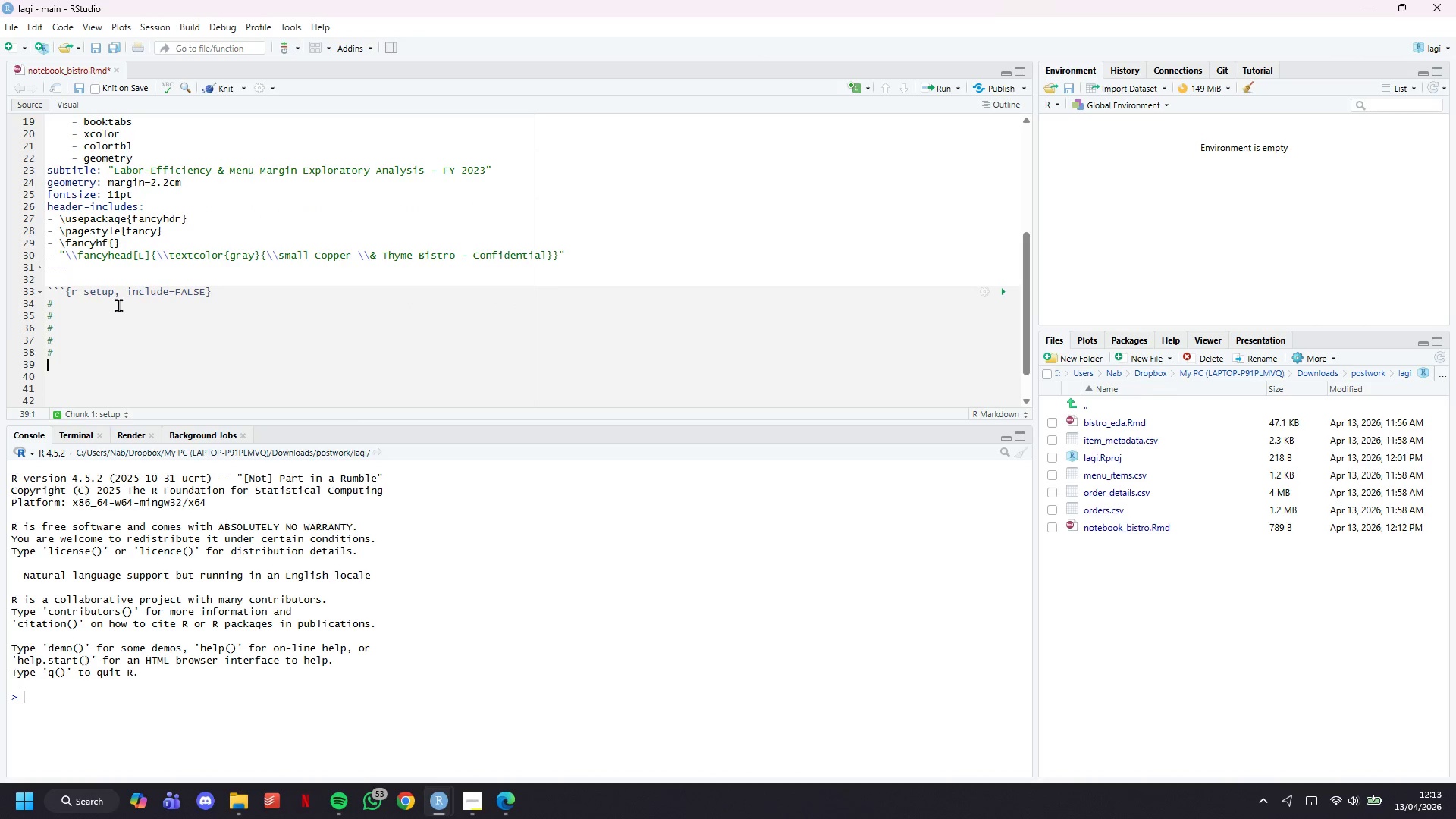 
key(Shift+ShiftLeft)
 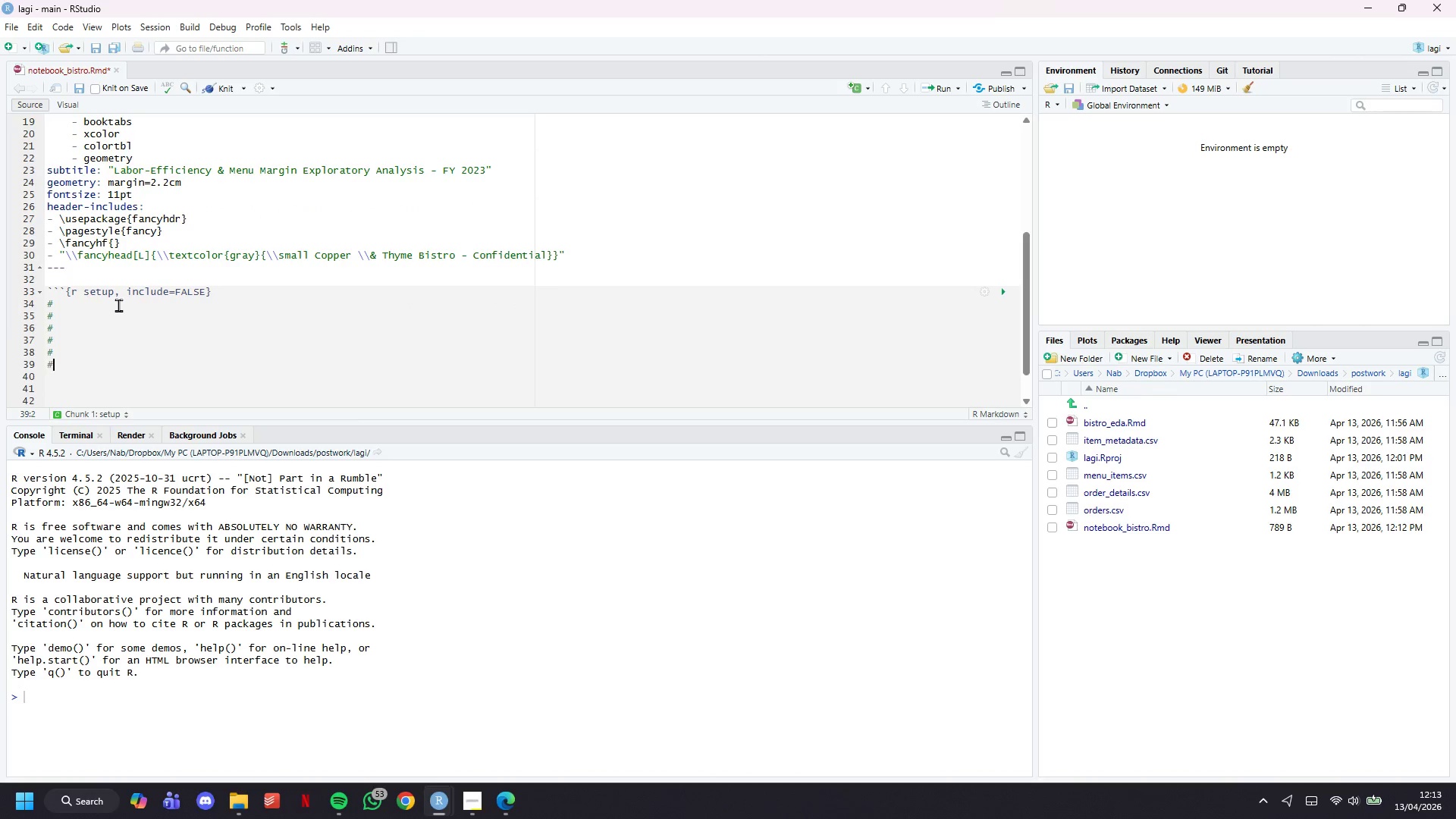 
key(Shift+3)
 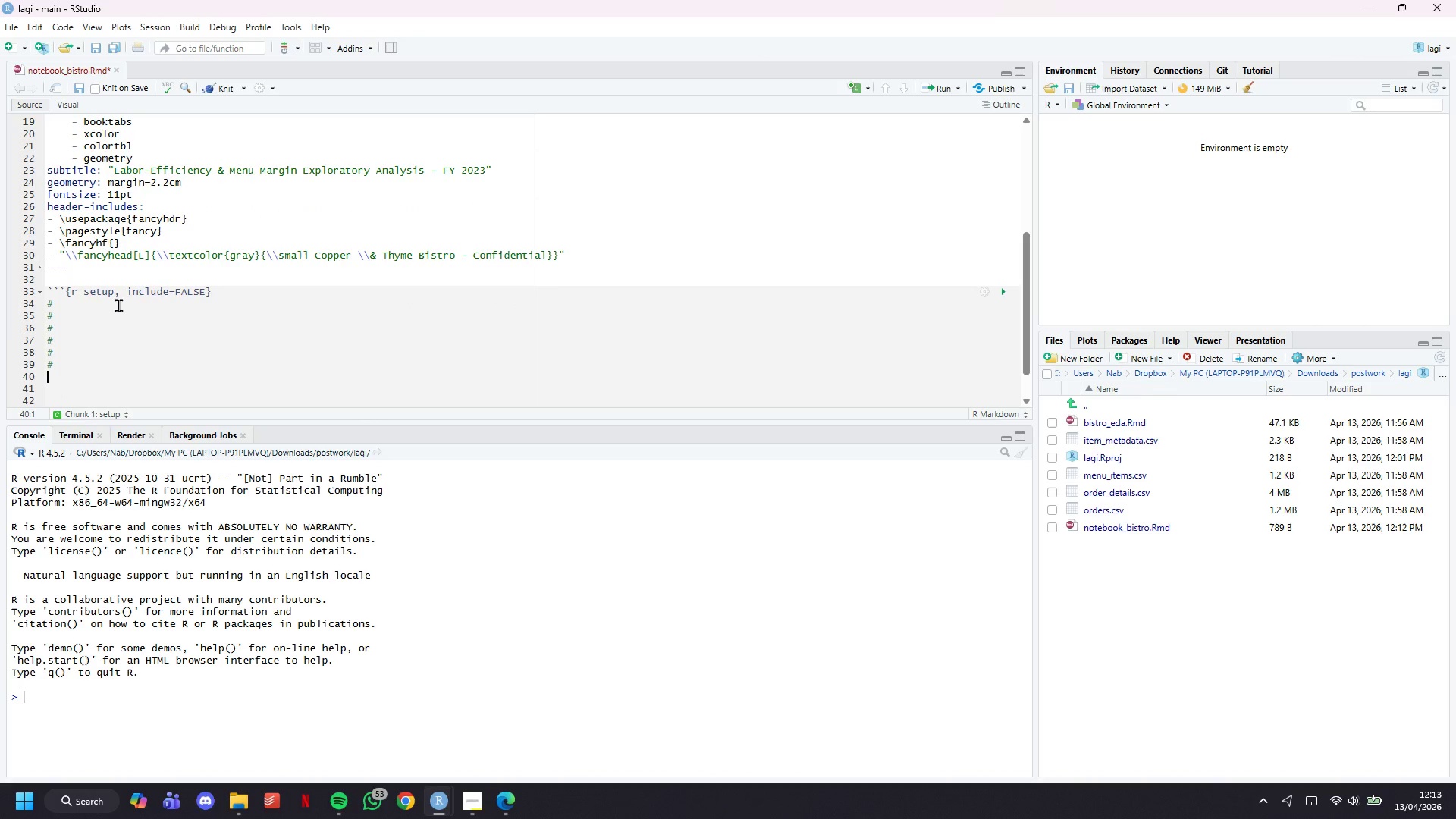 
key(ArrowDown)
 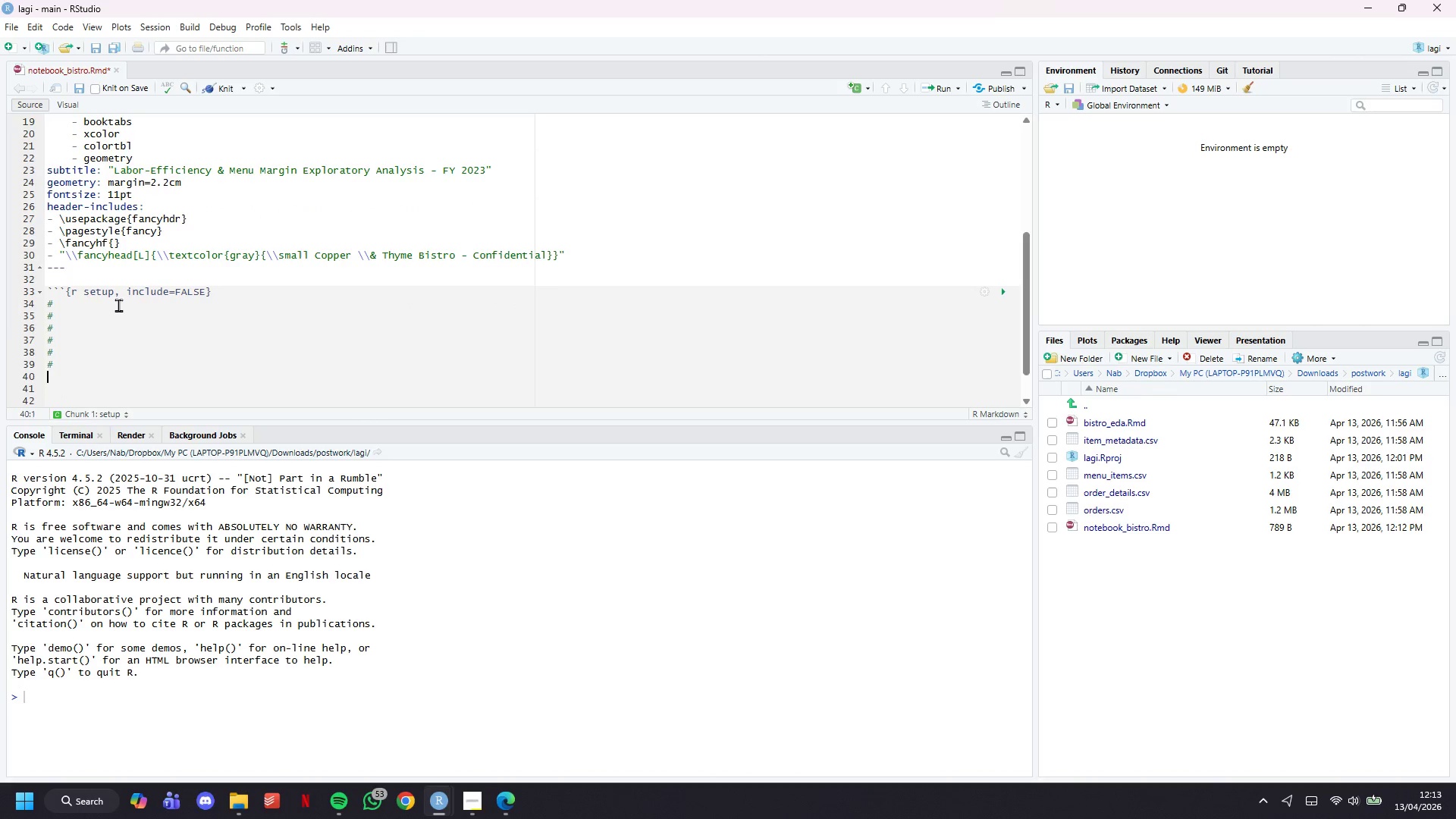 
key(ArrowDown)
 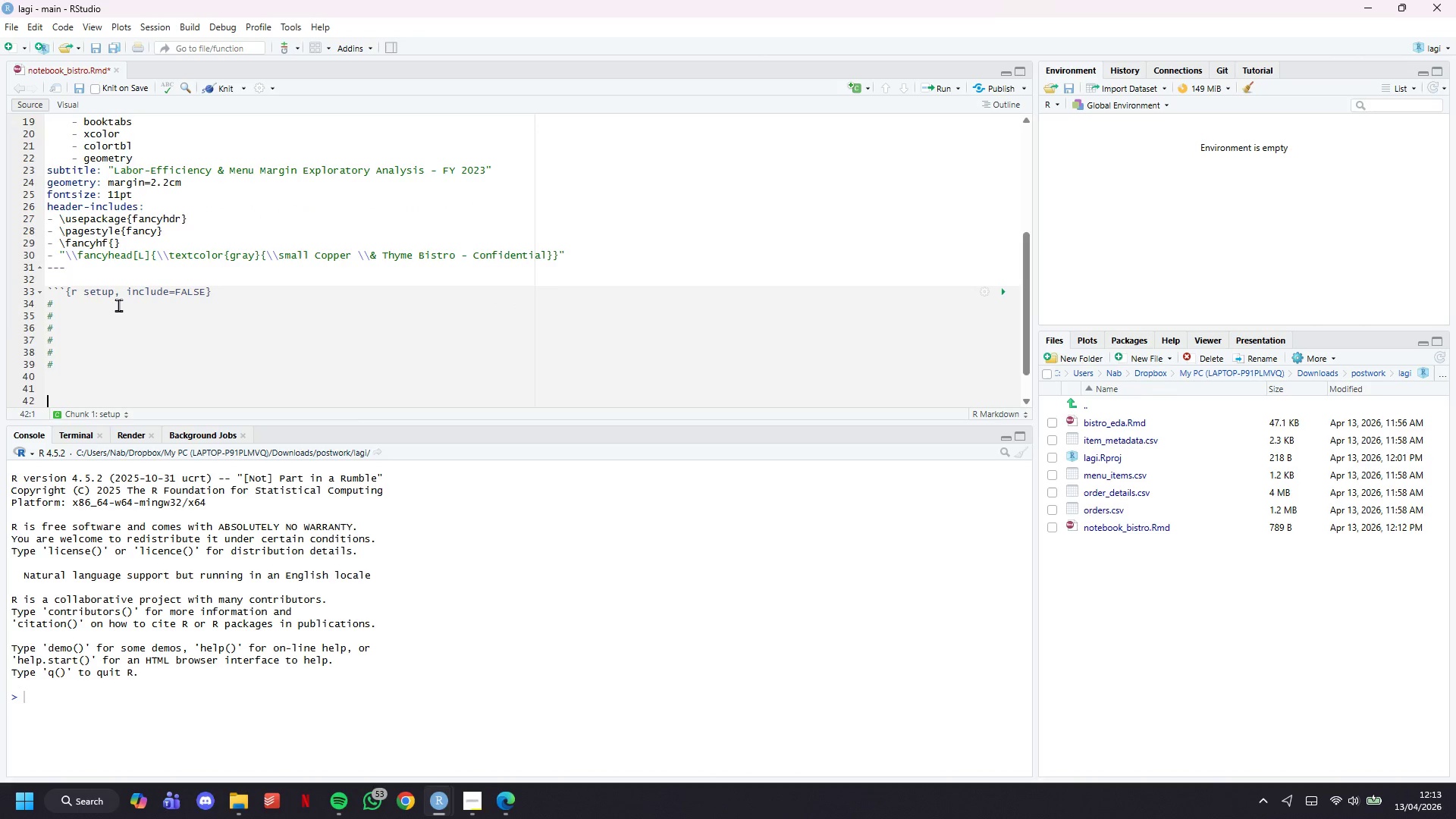 
key(ArrowDown)
 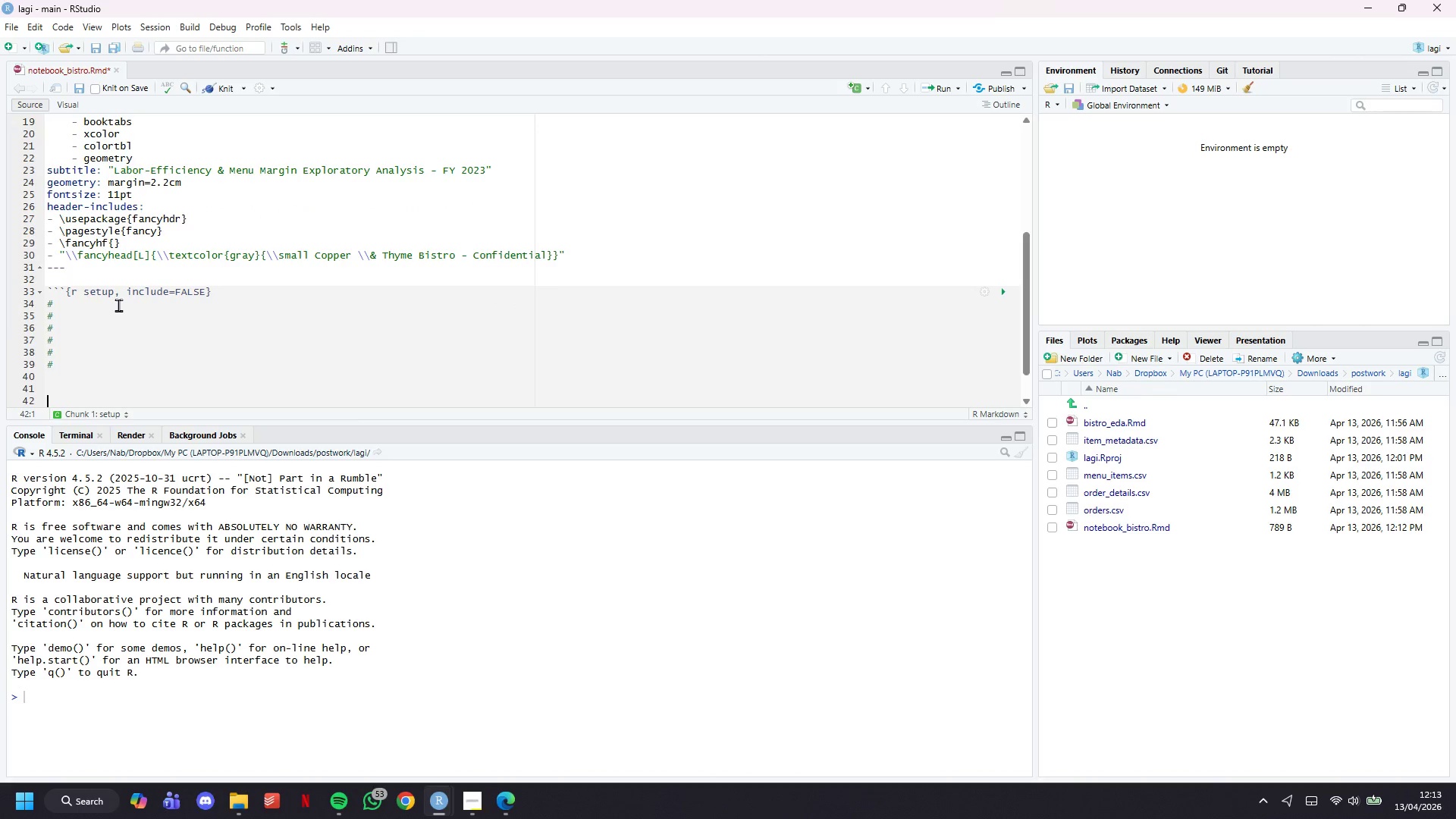 
key(ArrowDown)
 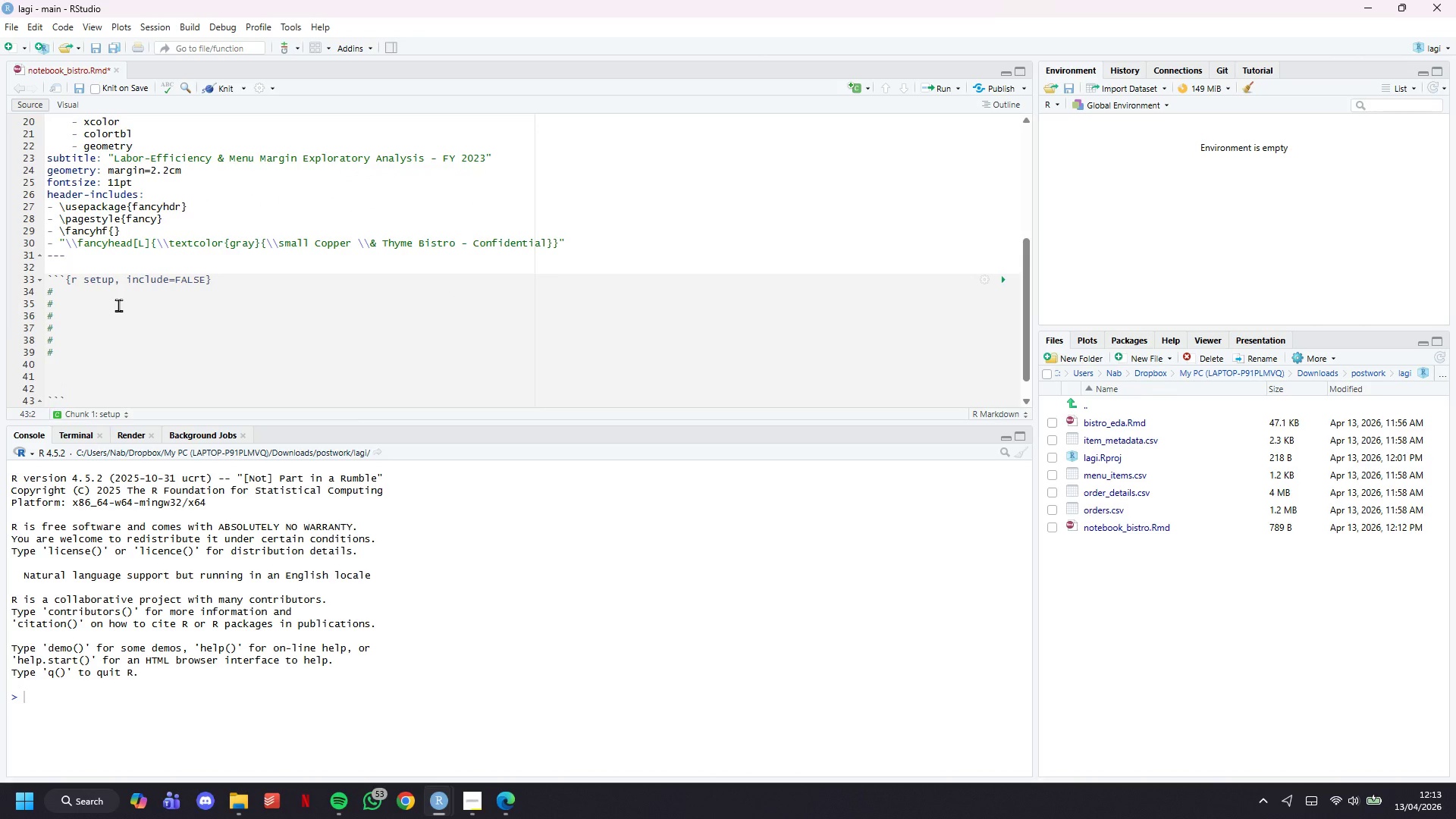 
key(ArrowUp)
 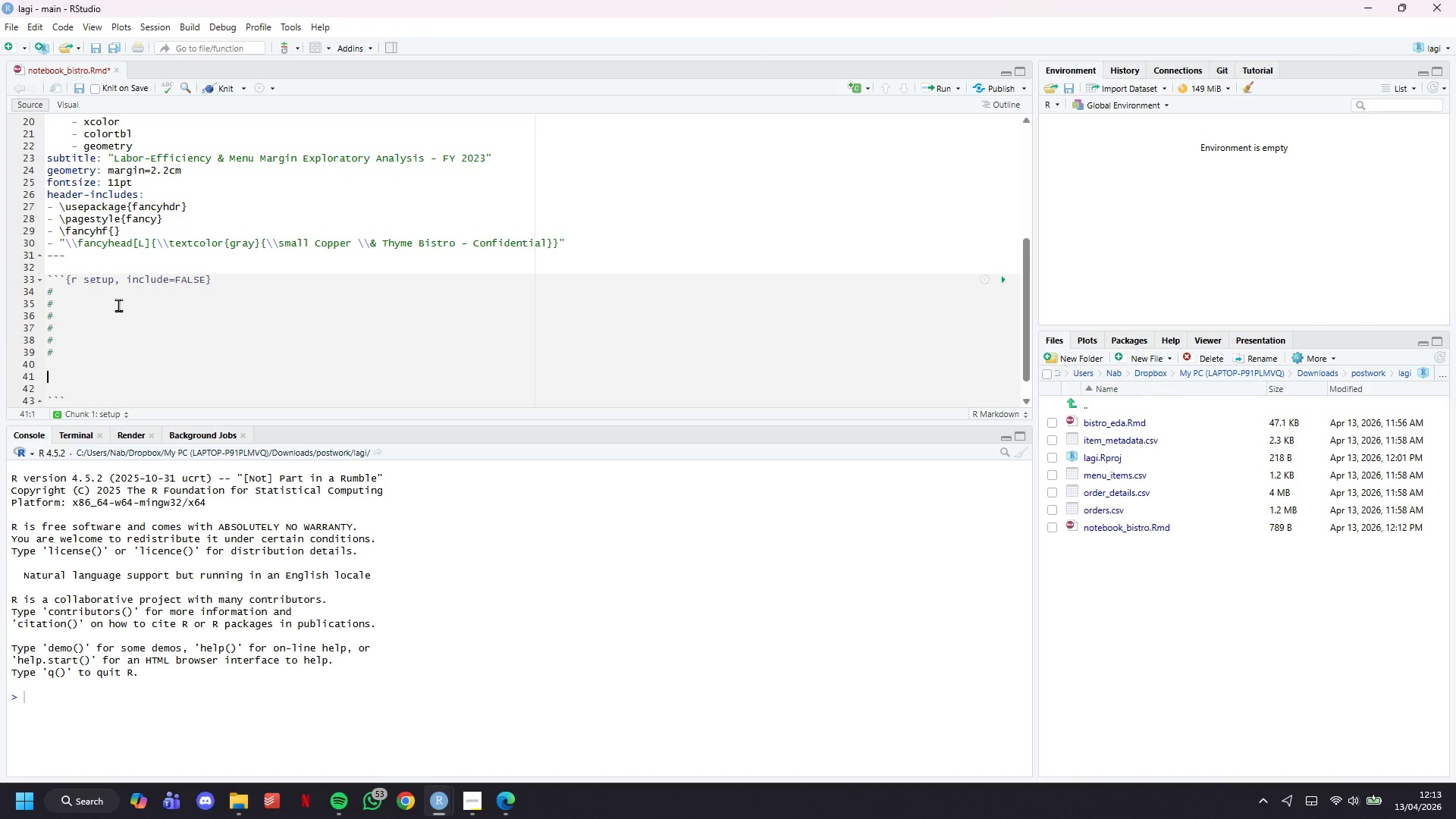 
key(ArrowUp)
 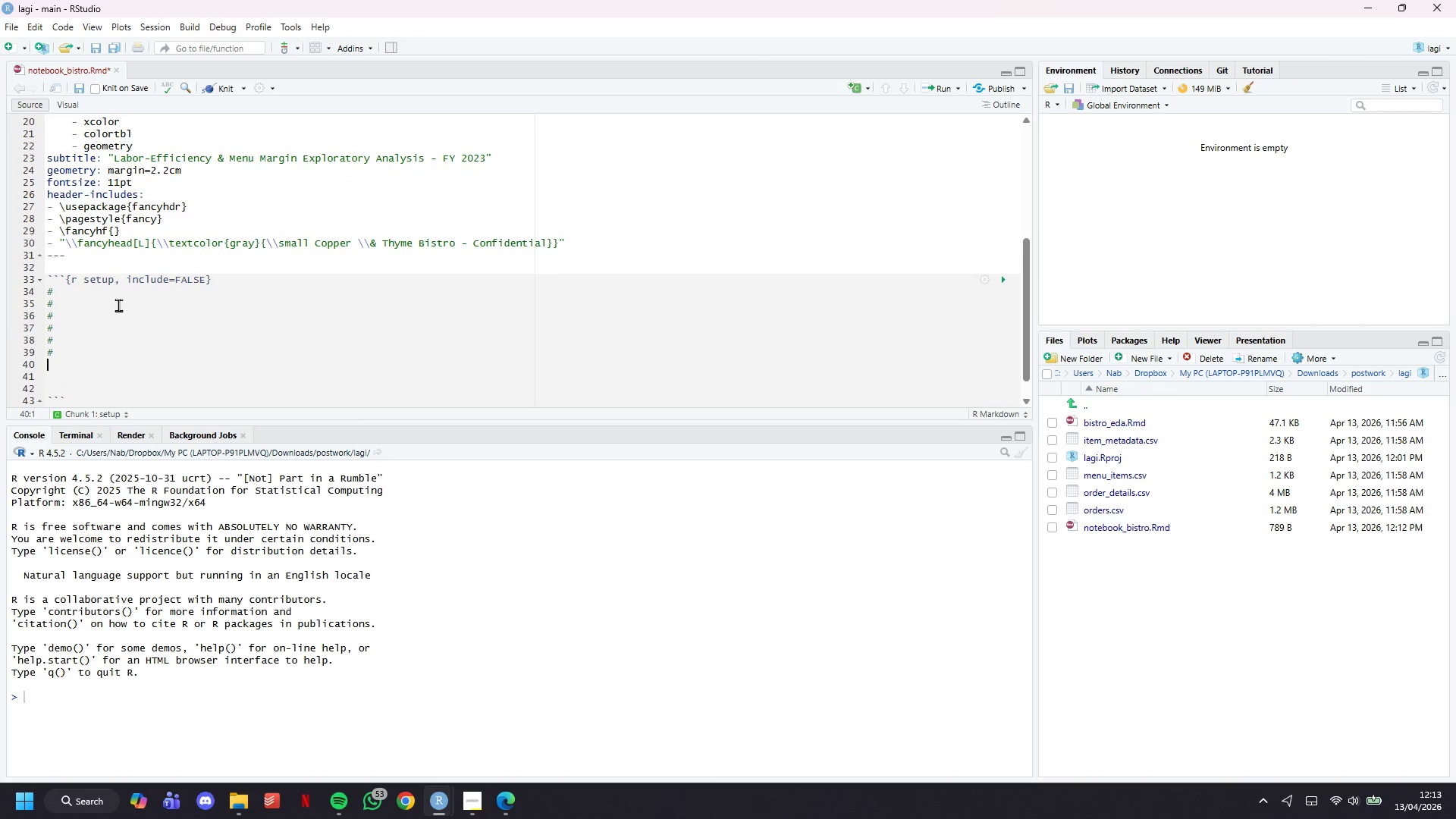 
key(ArrowUp)
 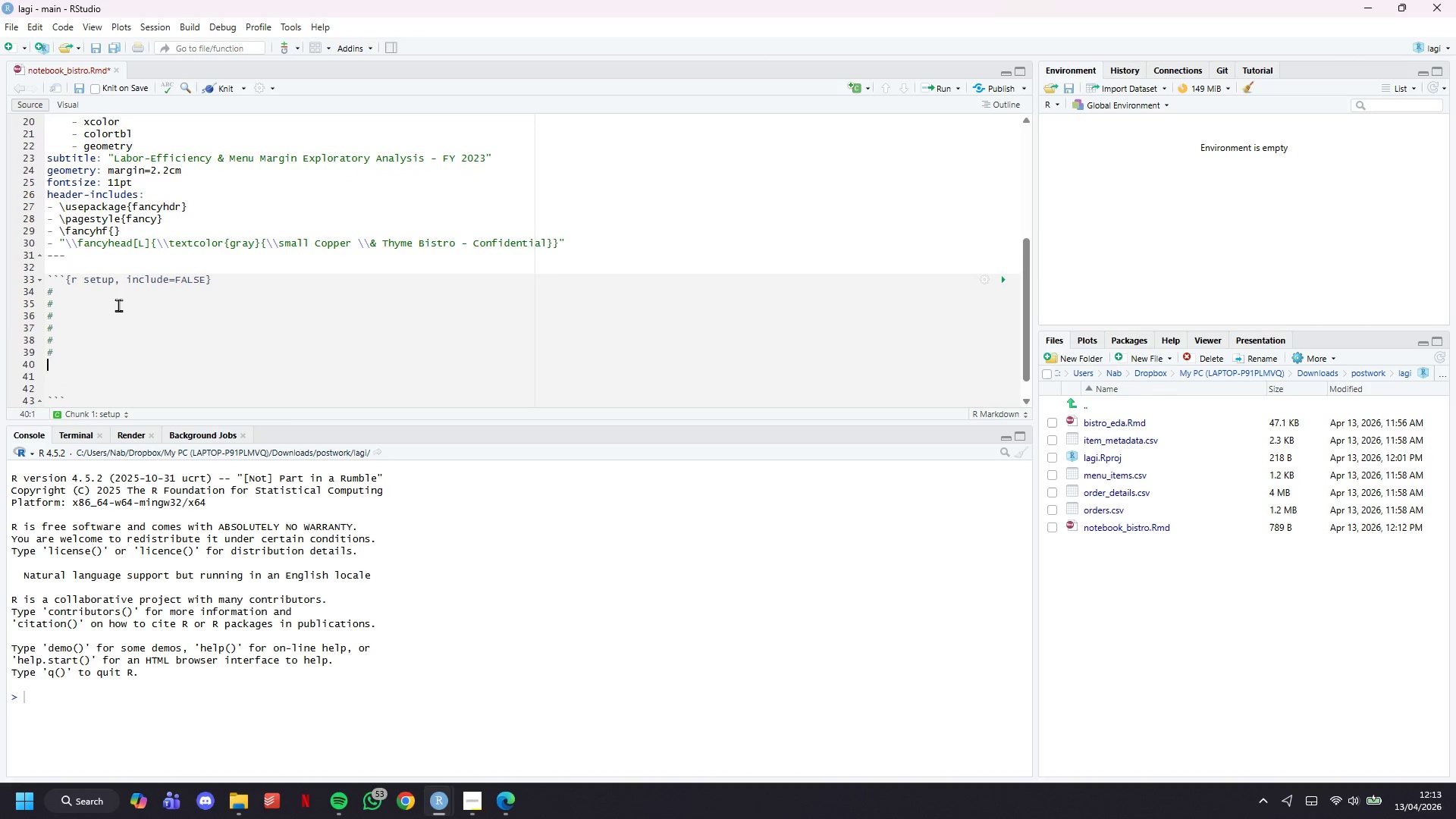 
key(ArrowUp)
 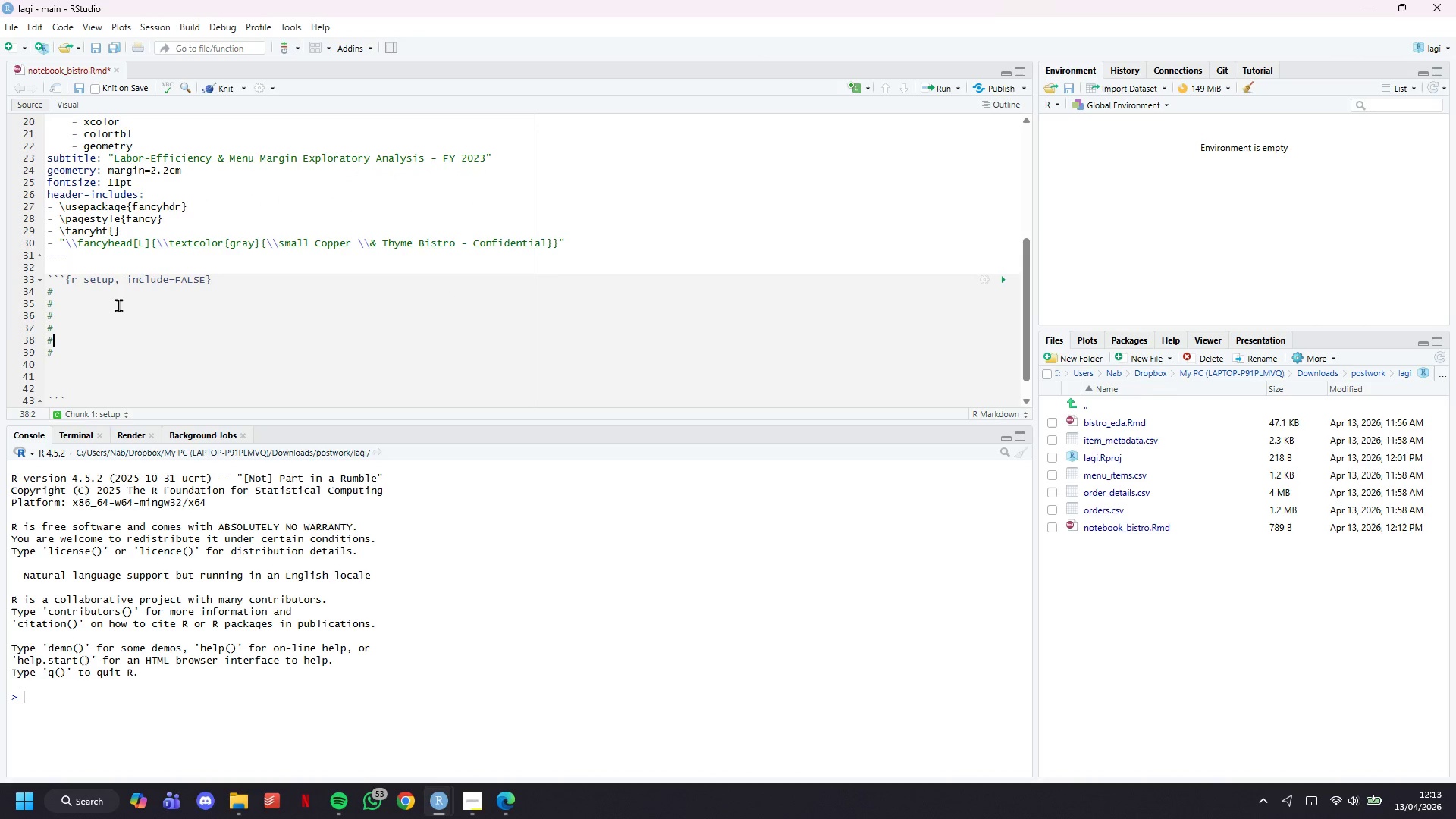 
key(ArrowUp)
 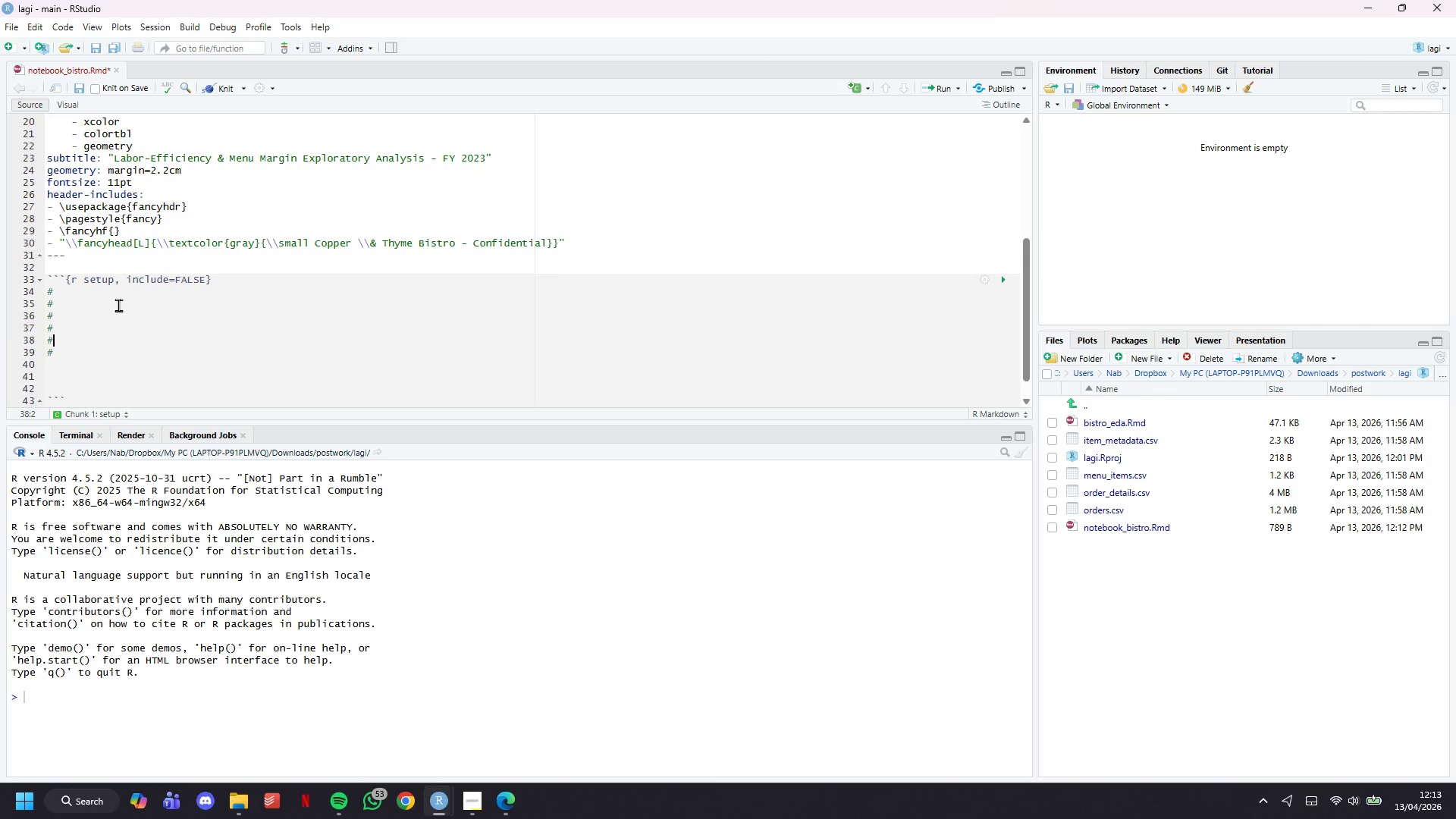 
key(ArrowUp)
 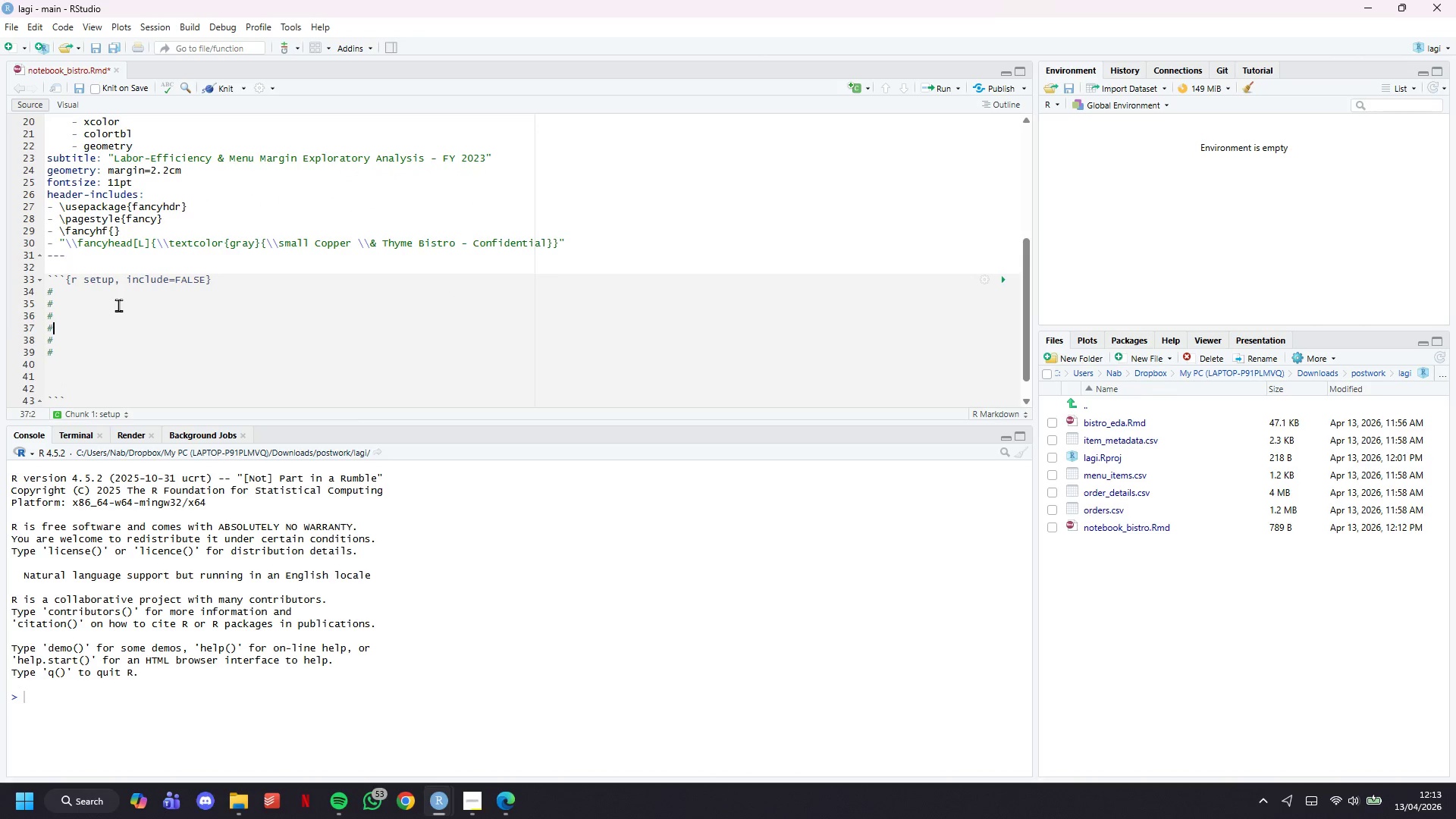 
key(ArrowUp)
 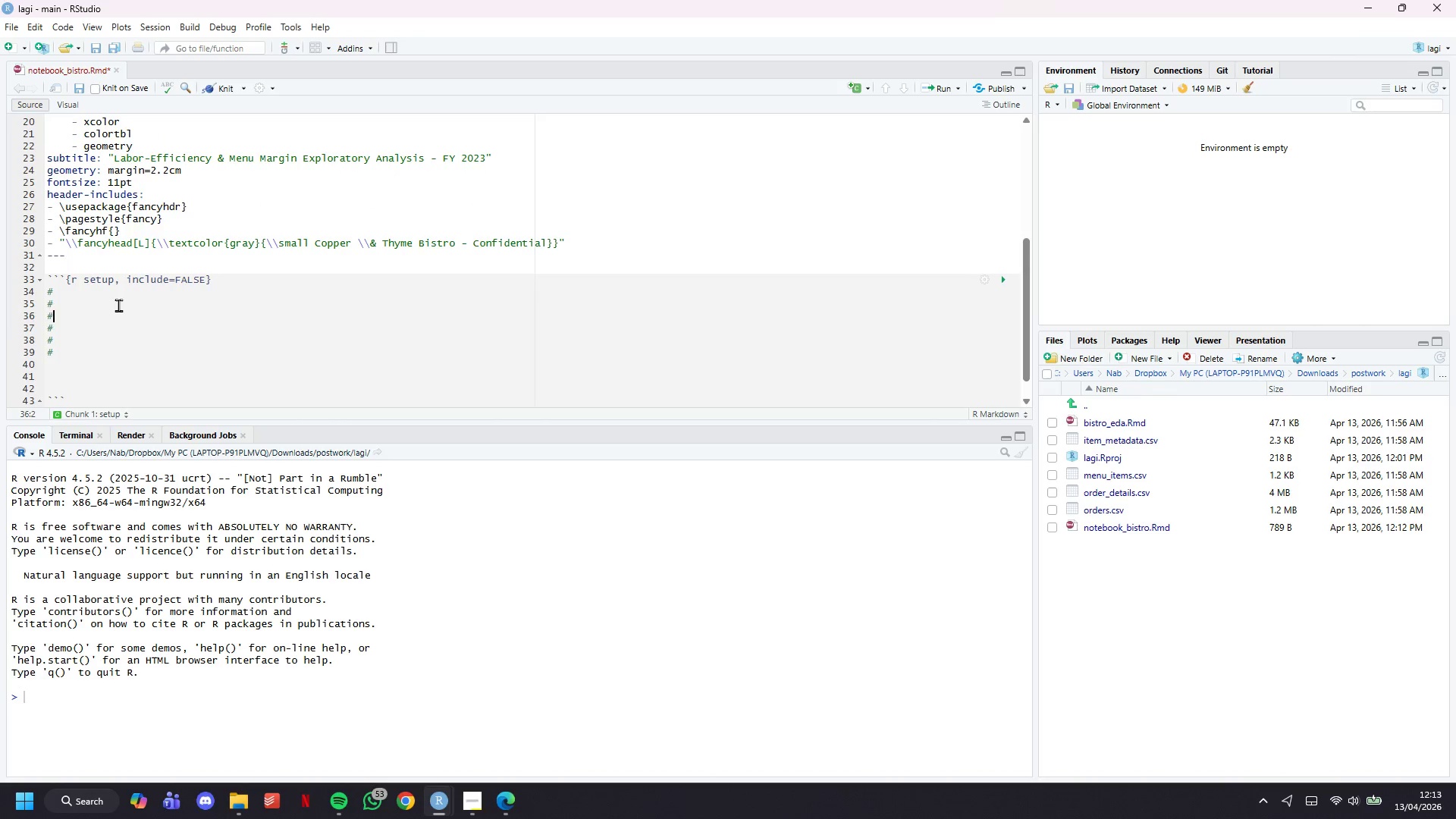 
key(ArrowUp)
 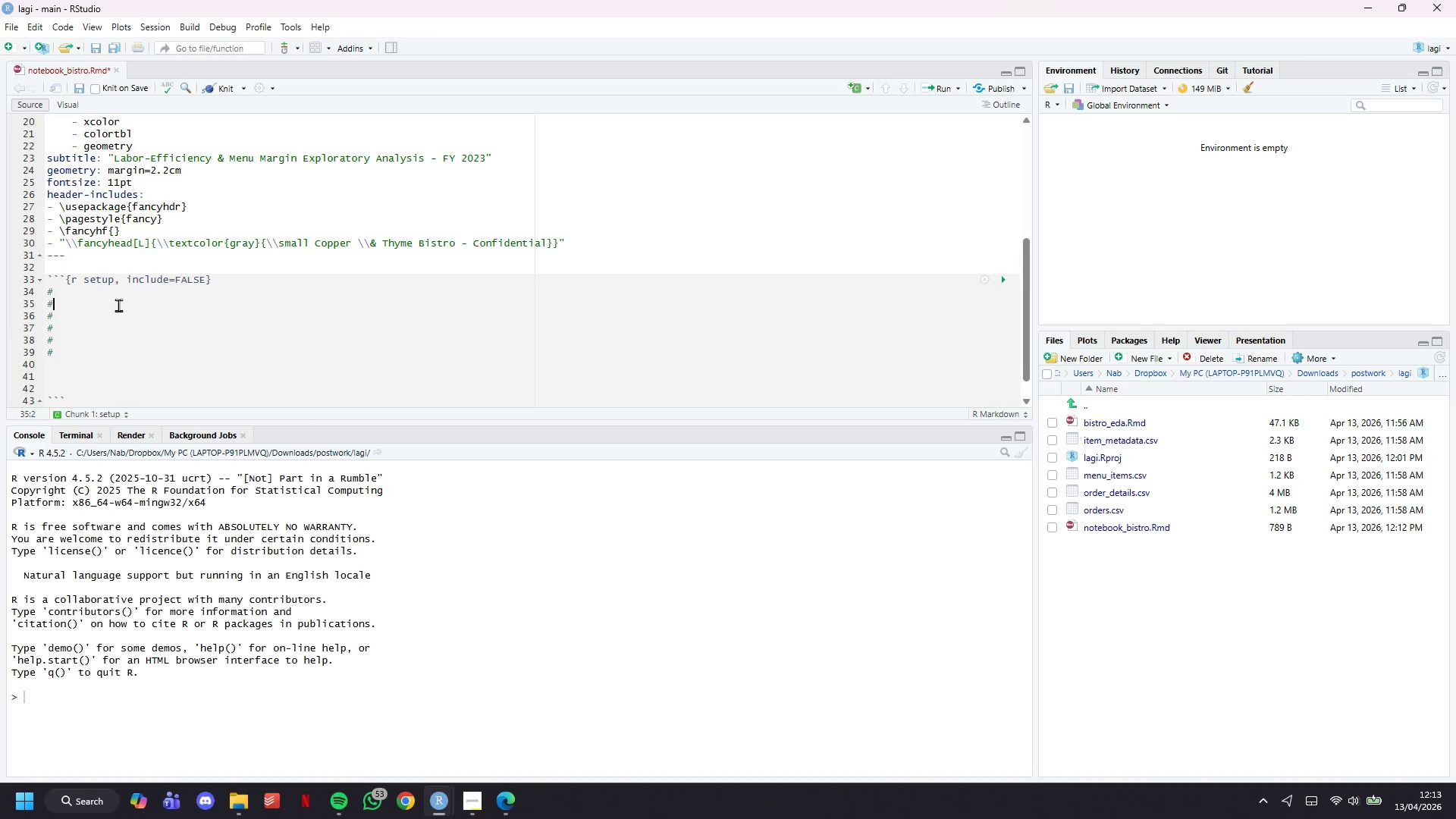 
key(ArrowUp)
 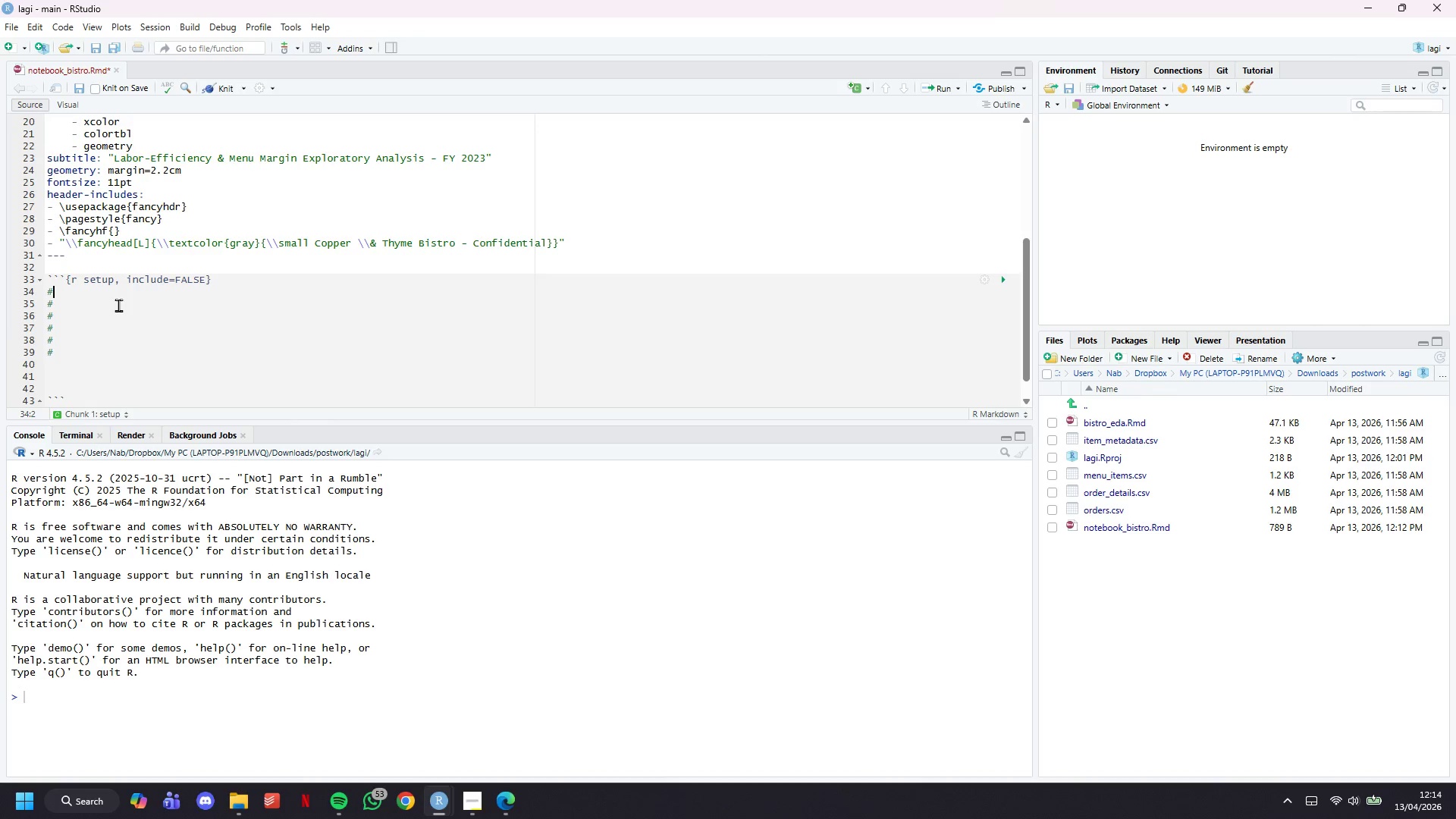 
wait(10.2)
 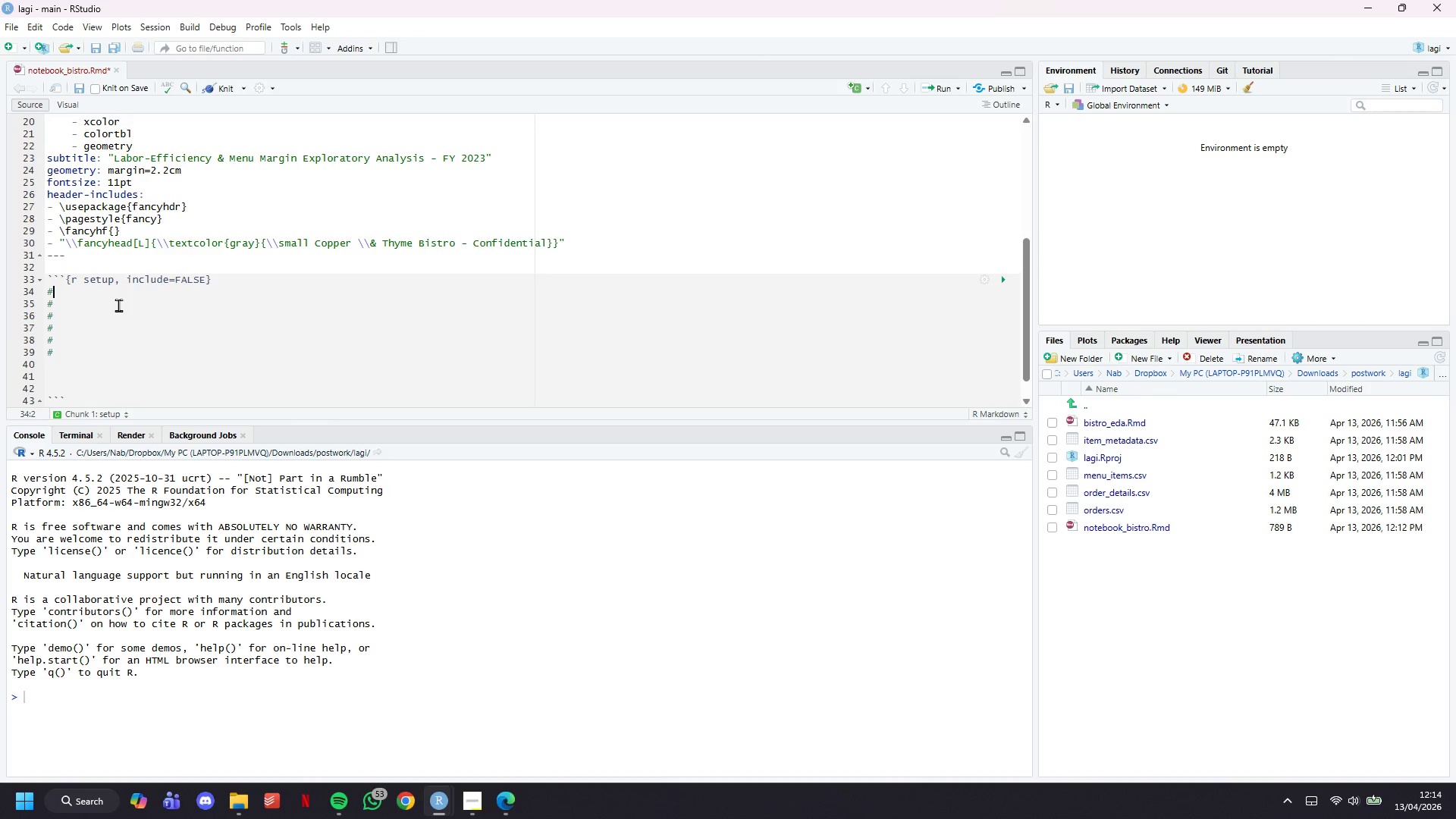 
type( Load lihr)
key(Backspace)
key(Backspace)
type(braries, set global options, define theme and pla)
key(Backspace)
key(Backspace)
type(alette)
 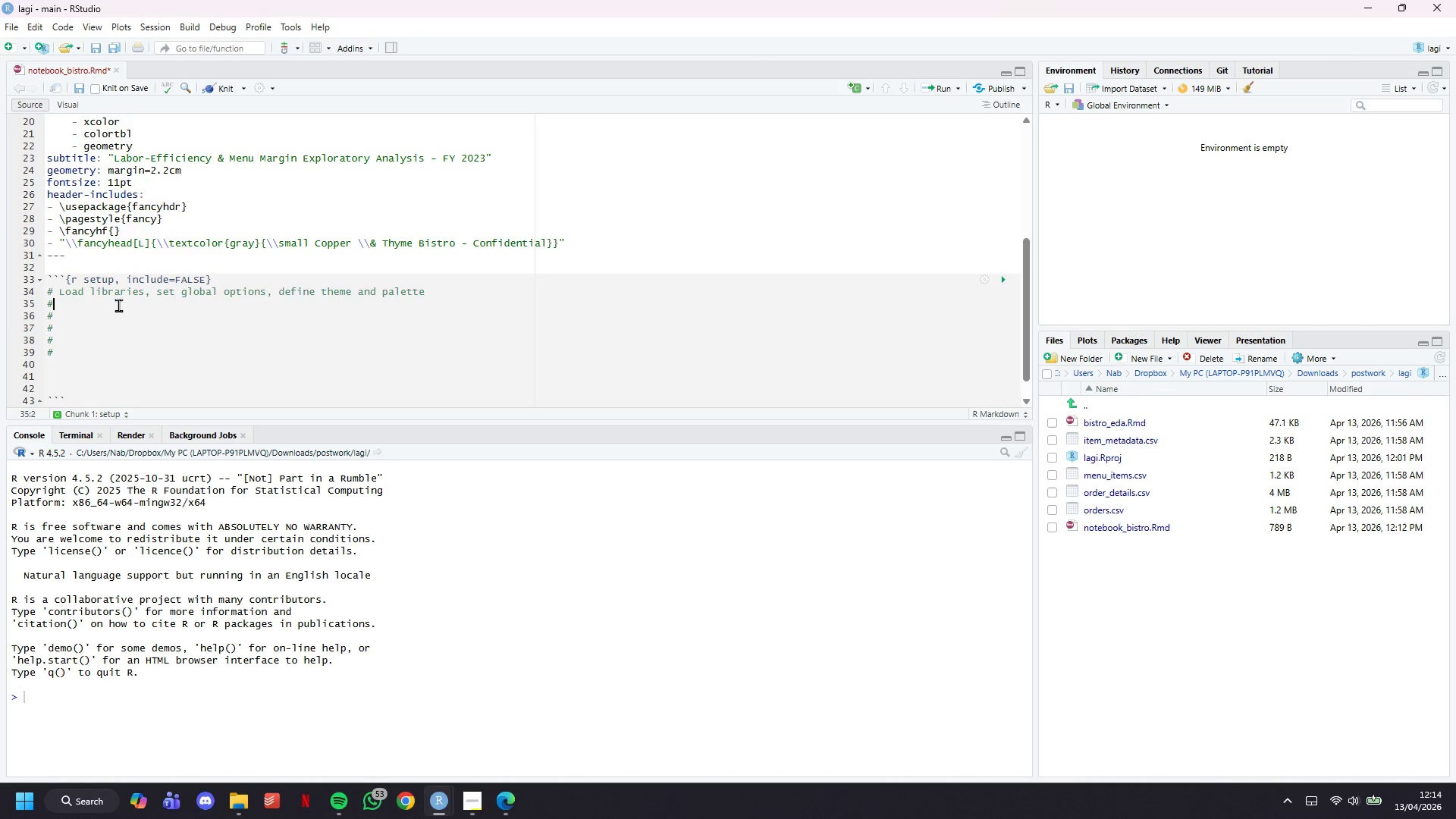 
key(ArrowDown)
 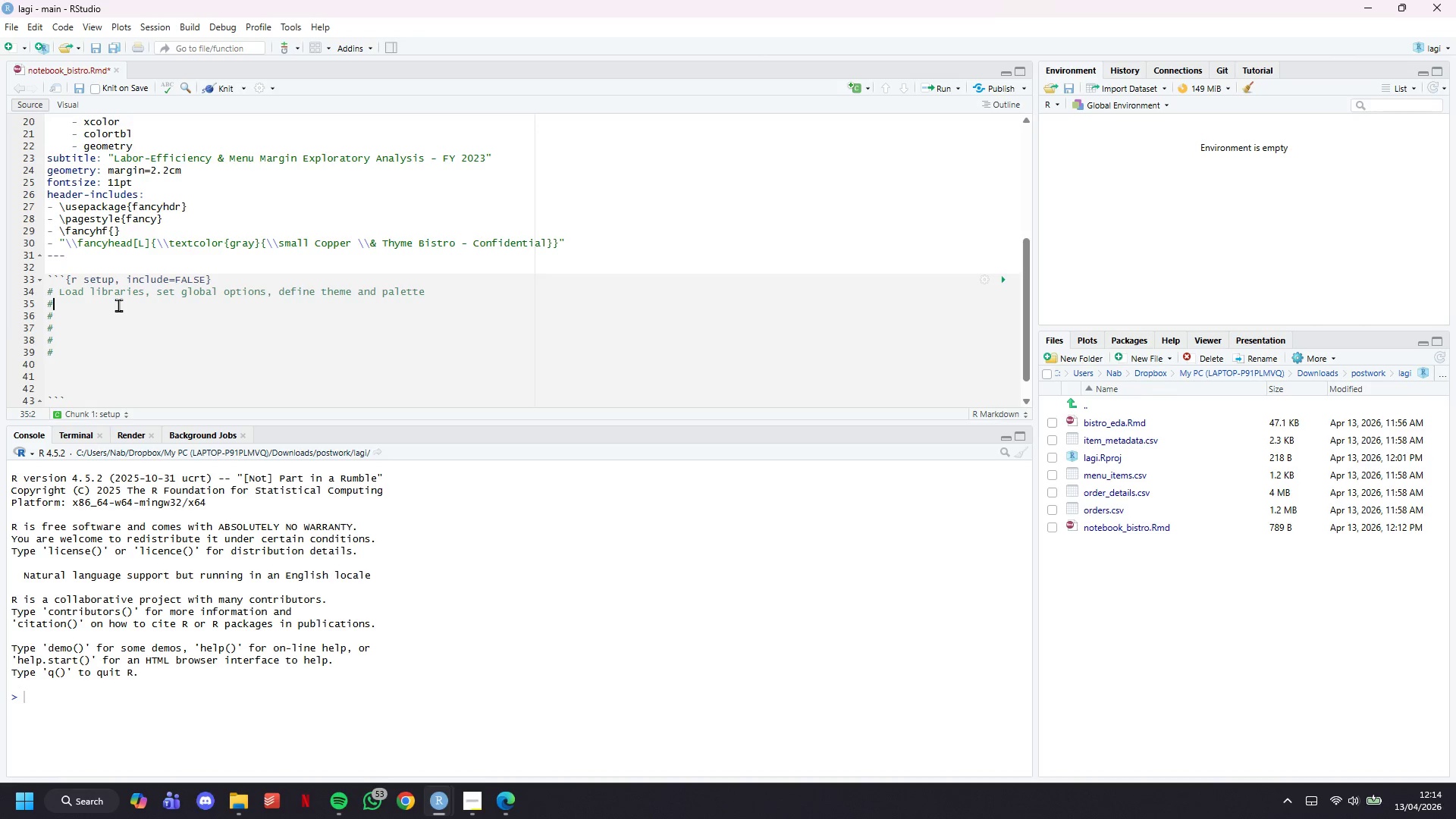 
key(Backspace)
 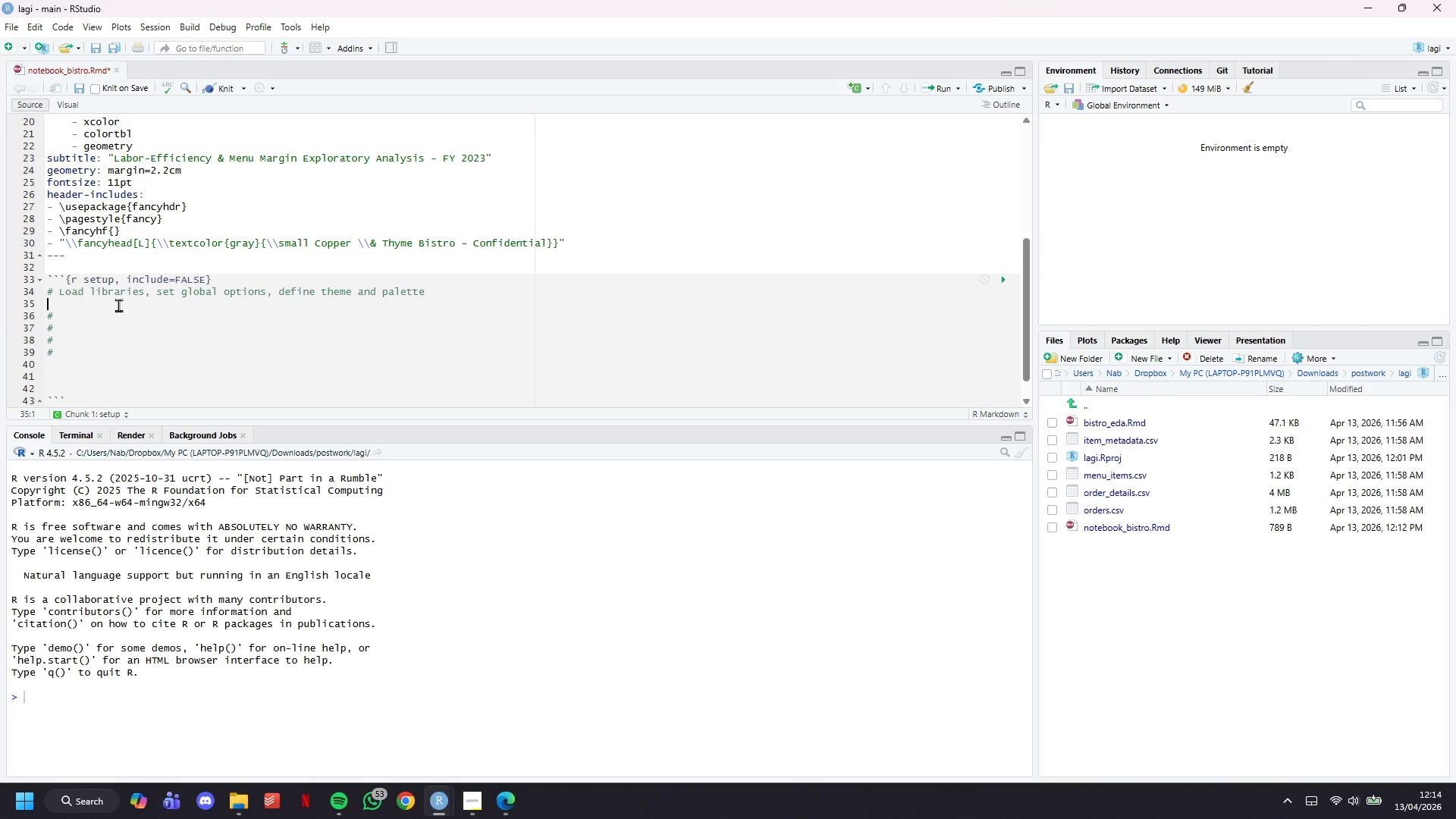 
key(ArrowDown)
 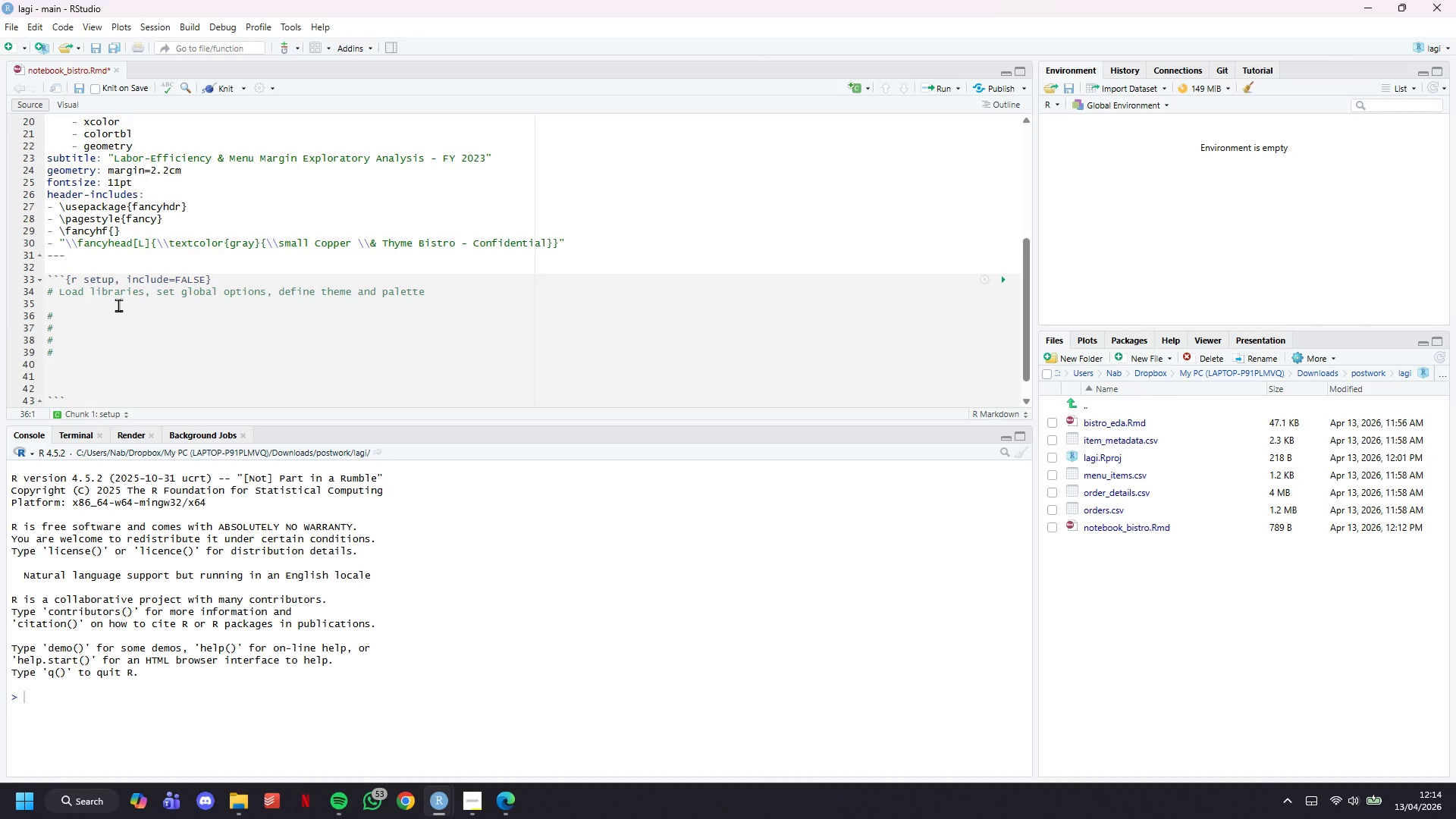 
key(ArrowRight)
 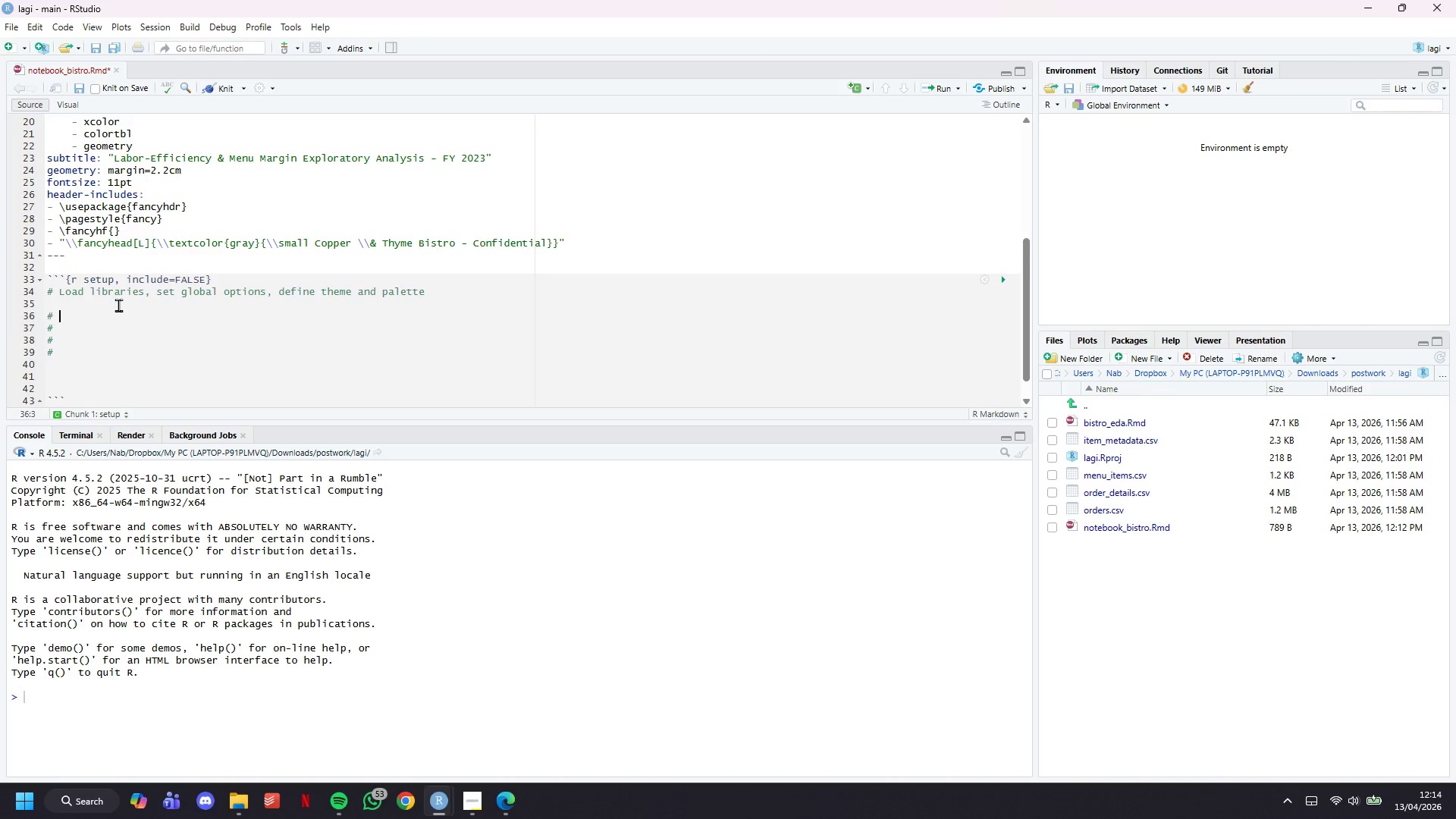 
type( All packages i)
key(Backspace)
type(used in h)
key(Backspace)
type(this analysis:)
 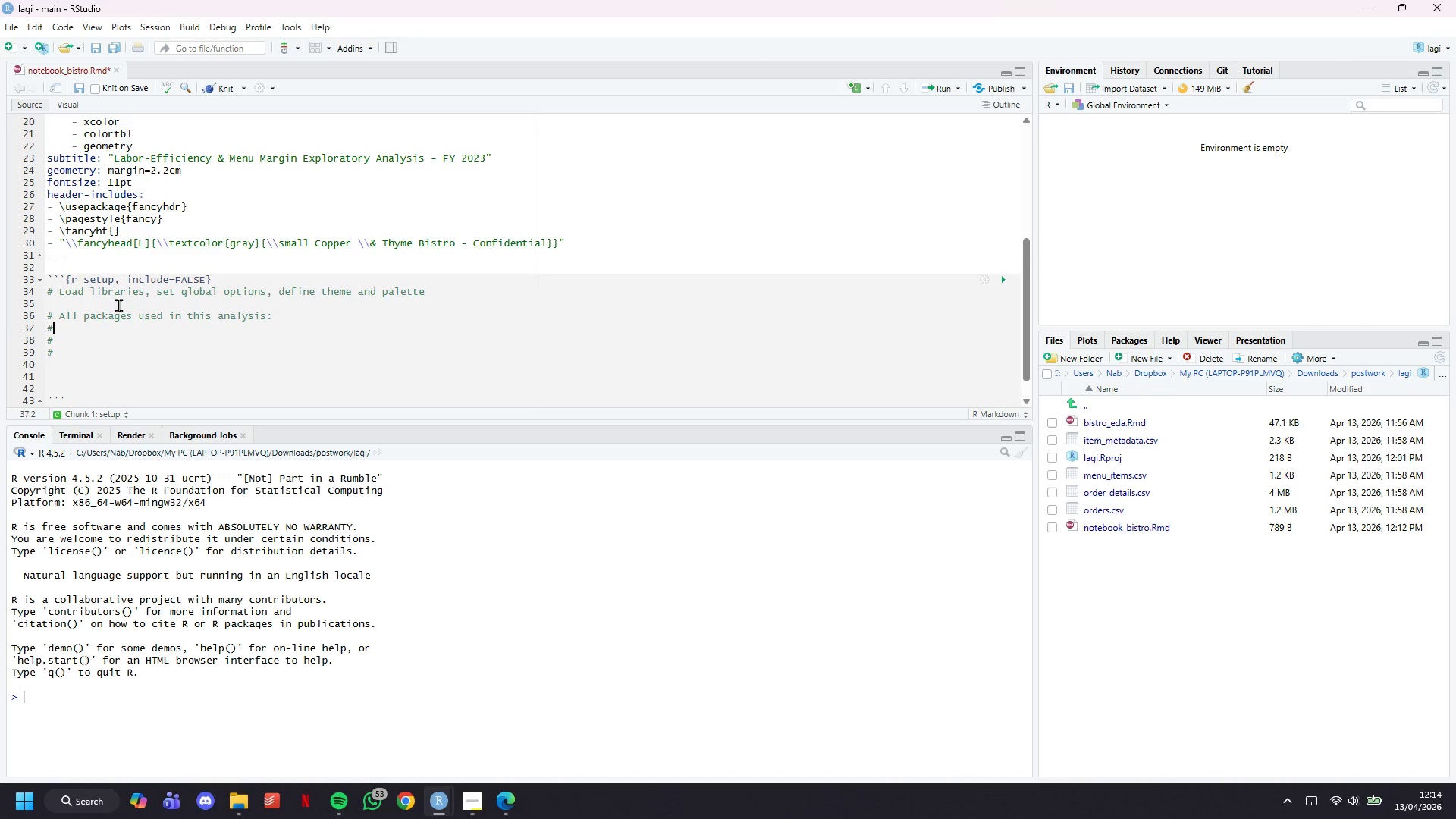 
 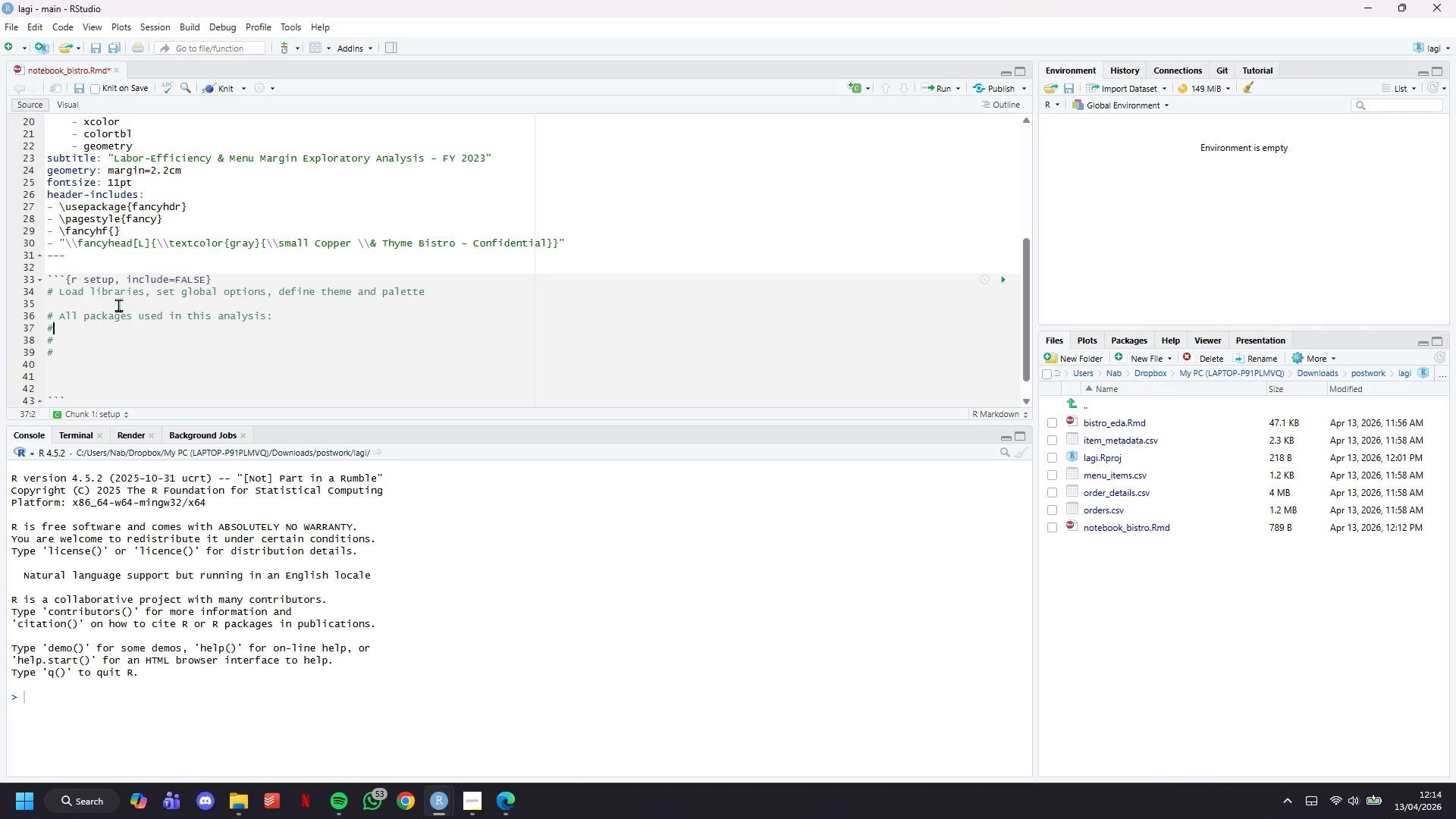 
key(ArrowDown)
 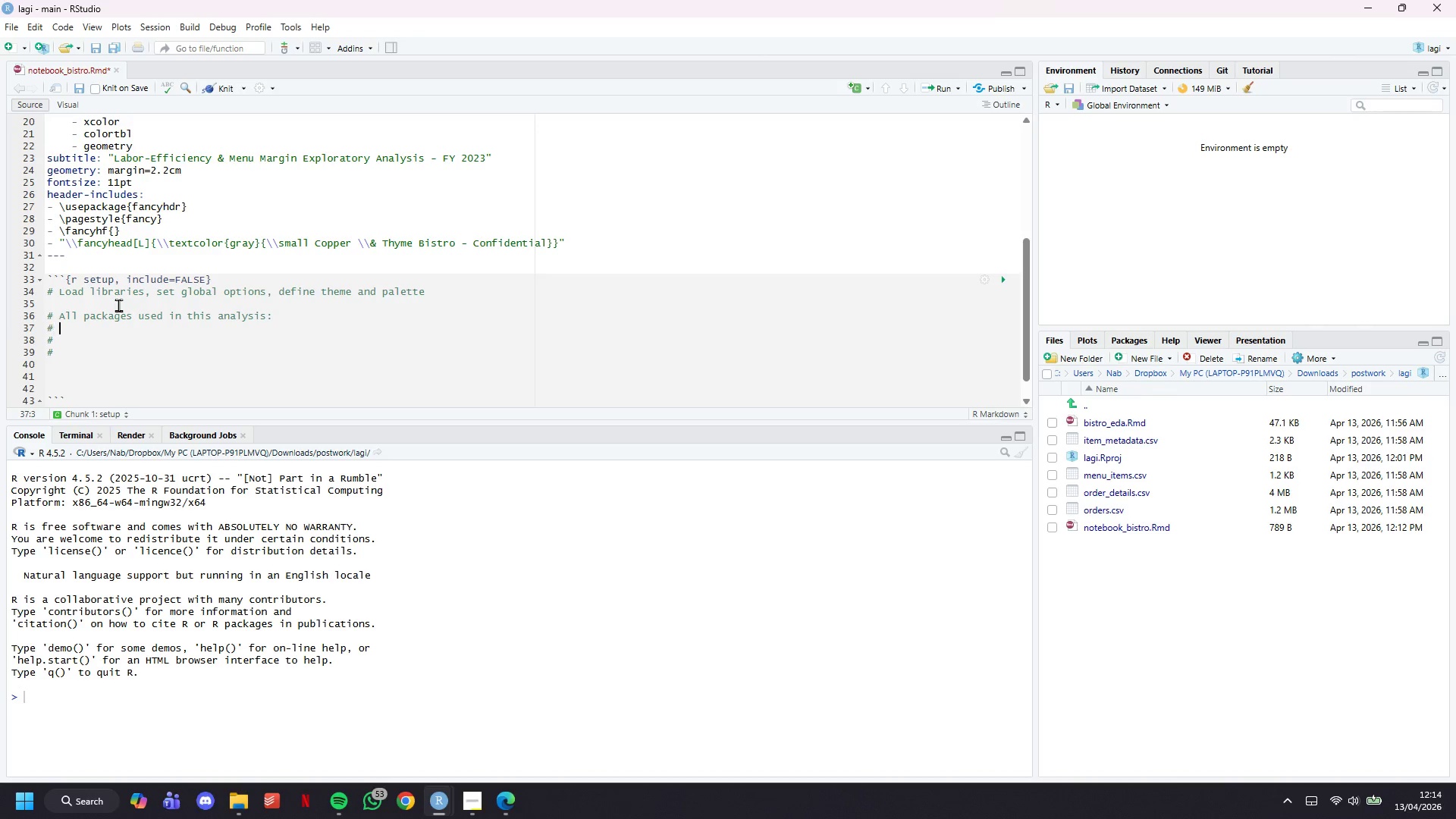 
type( - ty)
key(Backspace)
type(idyverse - data wrangling (dplyr, ty)
key(Backspace)
type(idyr)
 